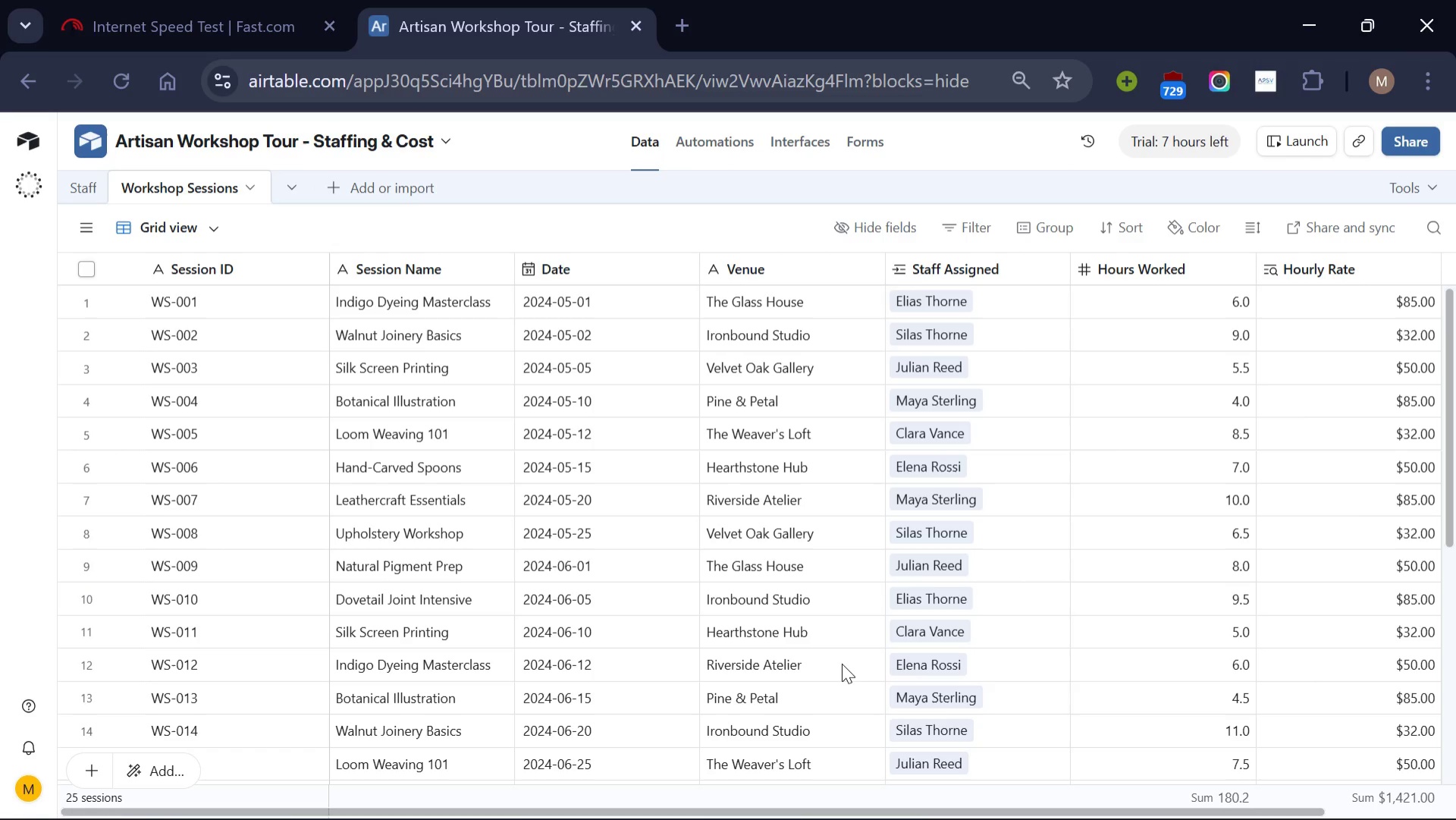 
wait(14.62)
 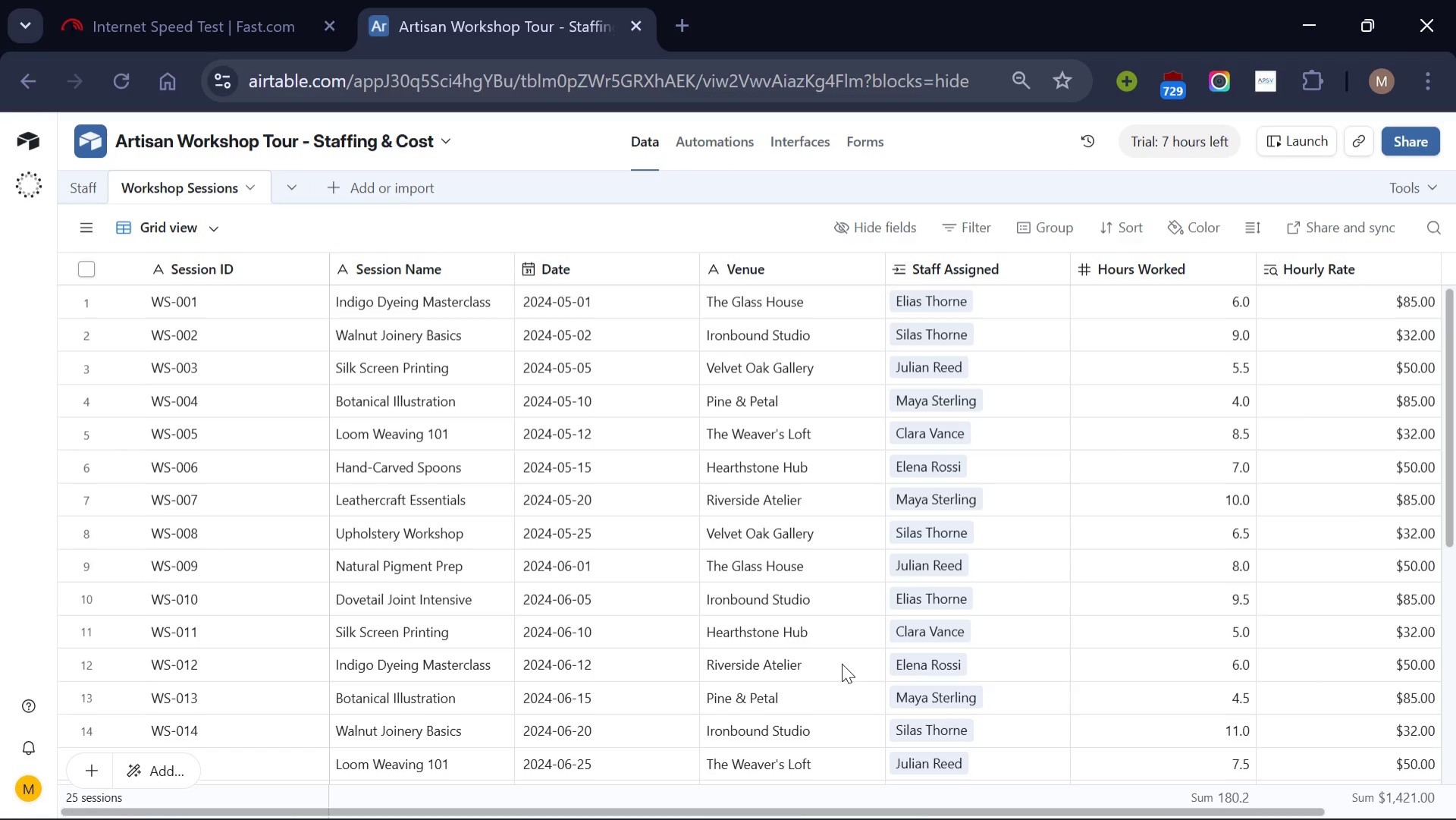 
scroll: coordinate [842, 663], scroll_direction: down, amount: 1.0
 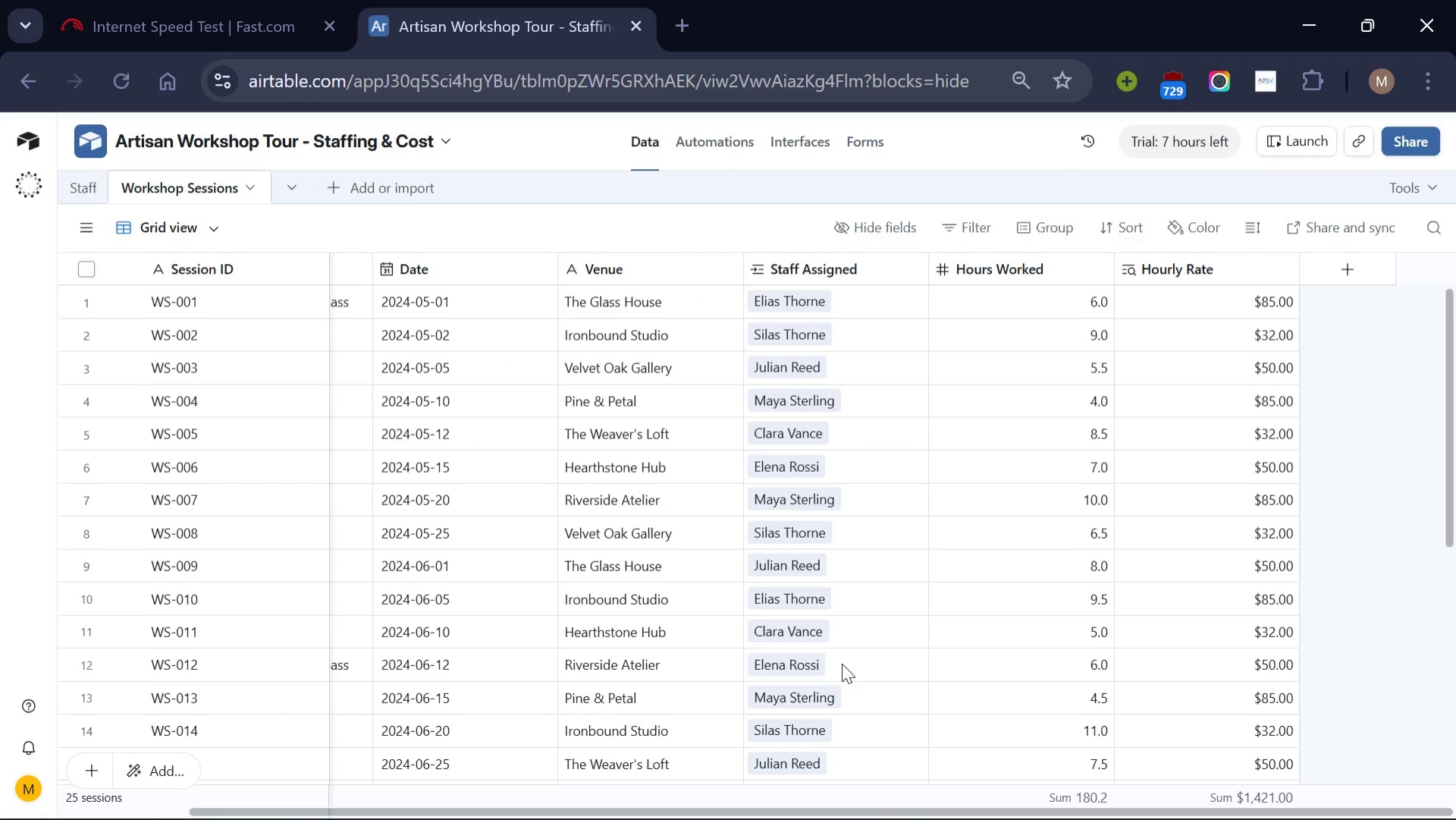 
wait(6.81)
 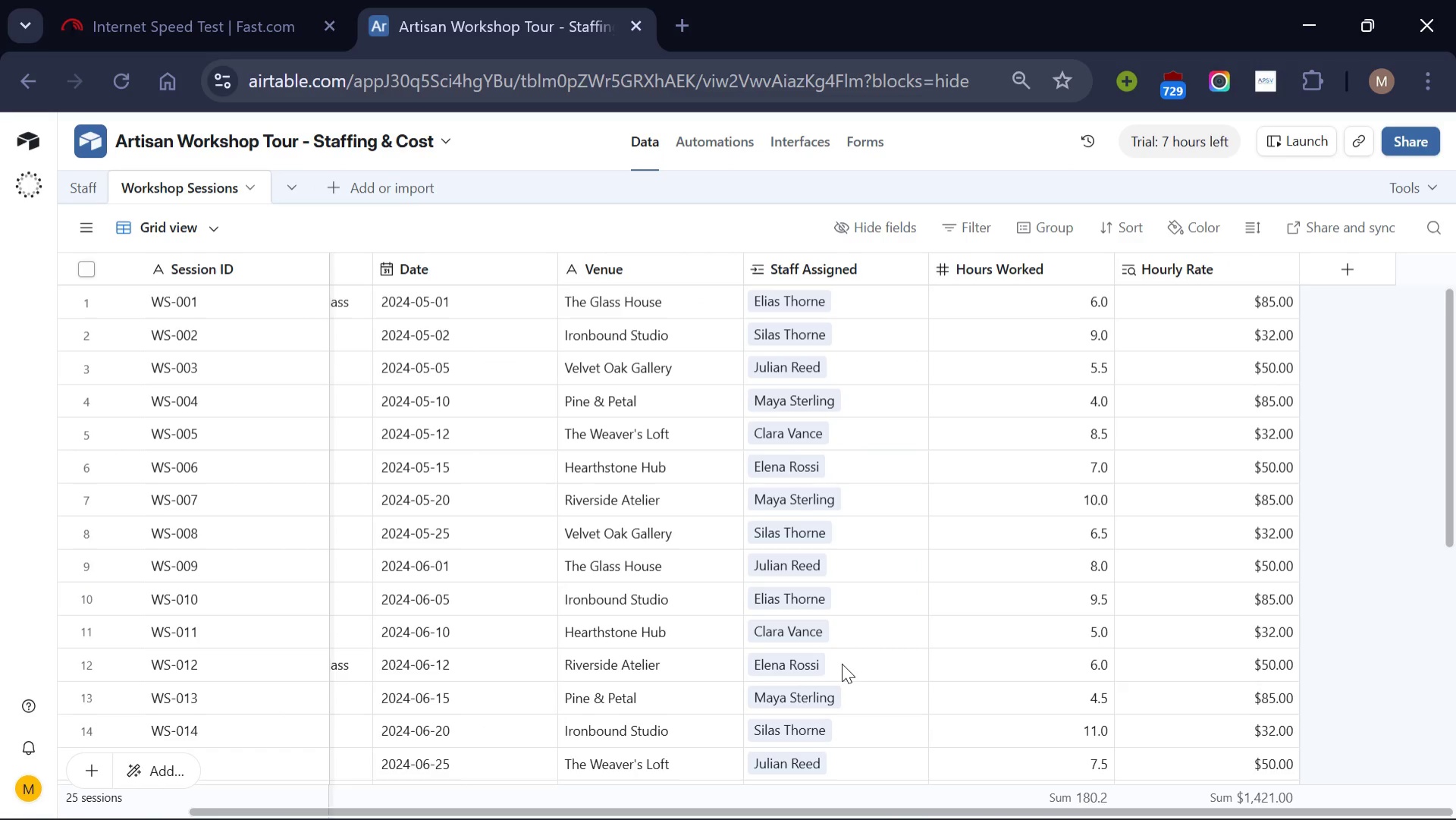 
left_click([1350, 272])
 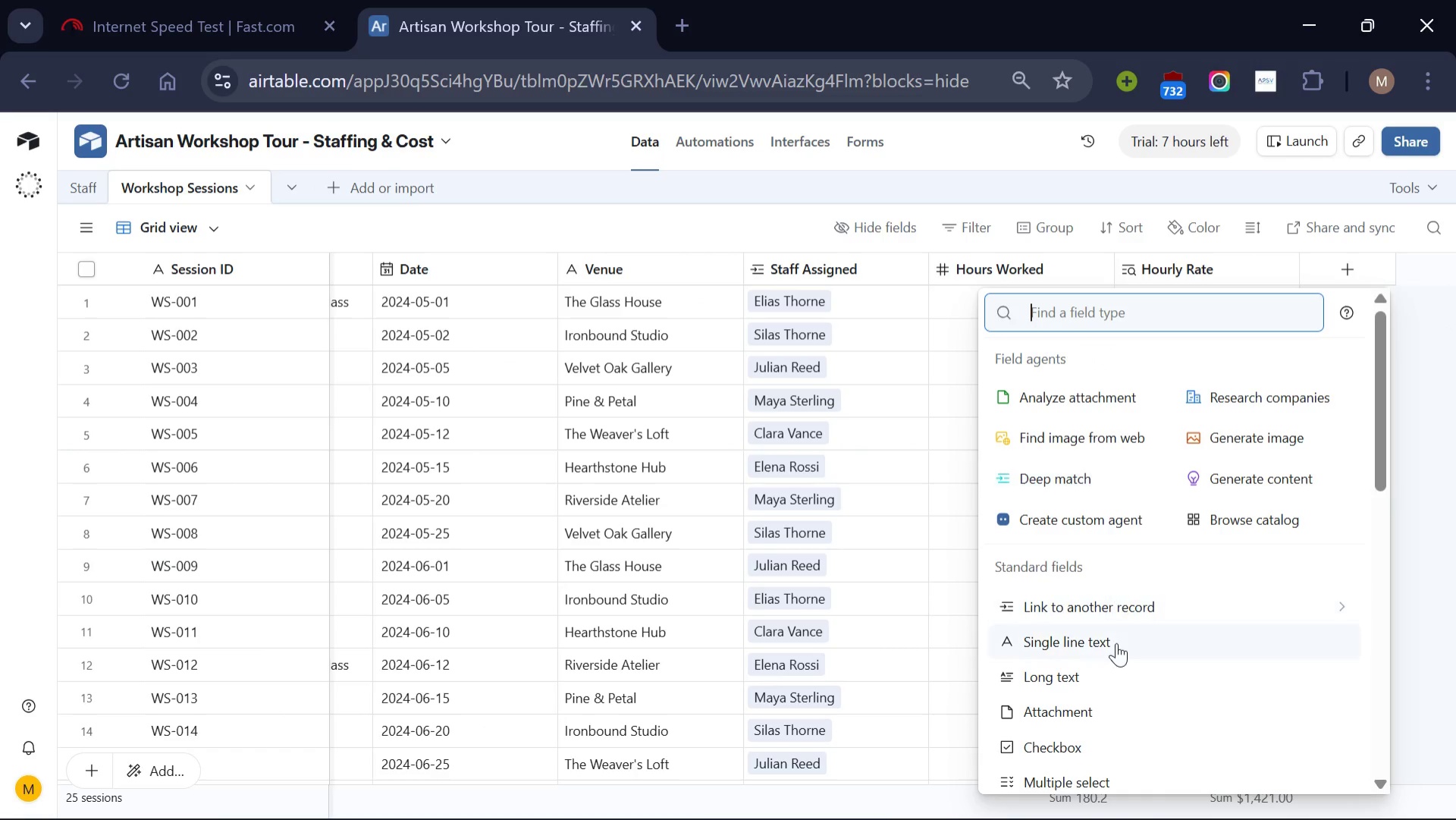 
scroll: coordinate [1116, 642], scroll_direction: none, amount: 0.0
 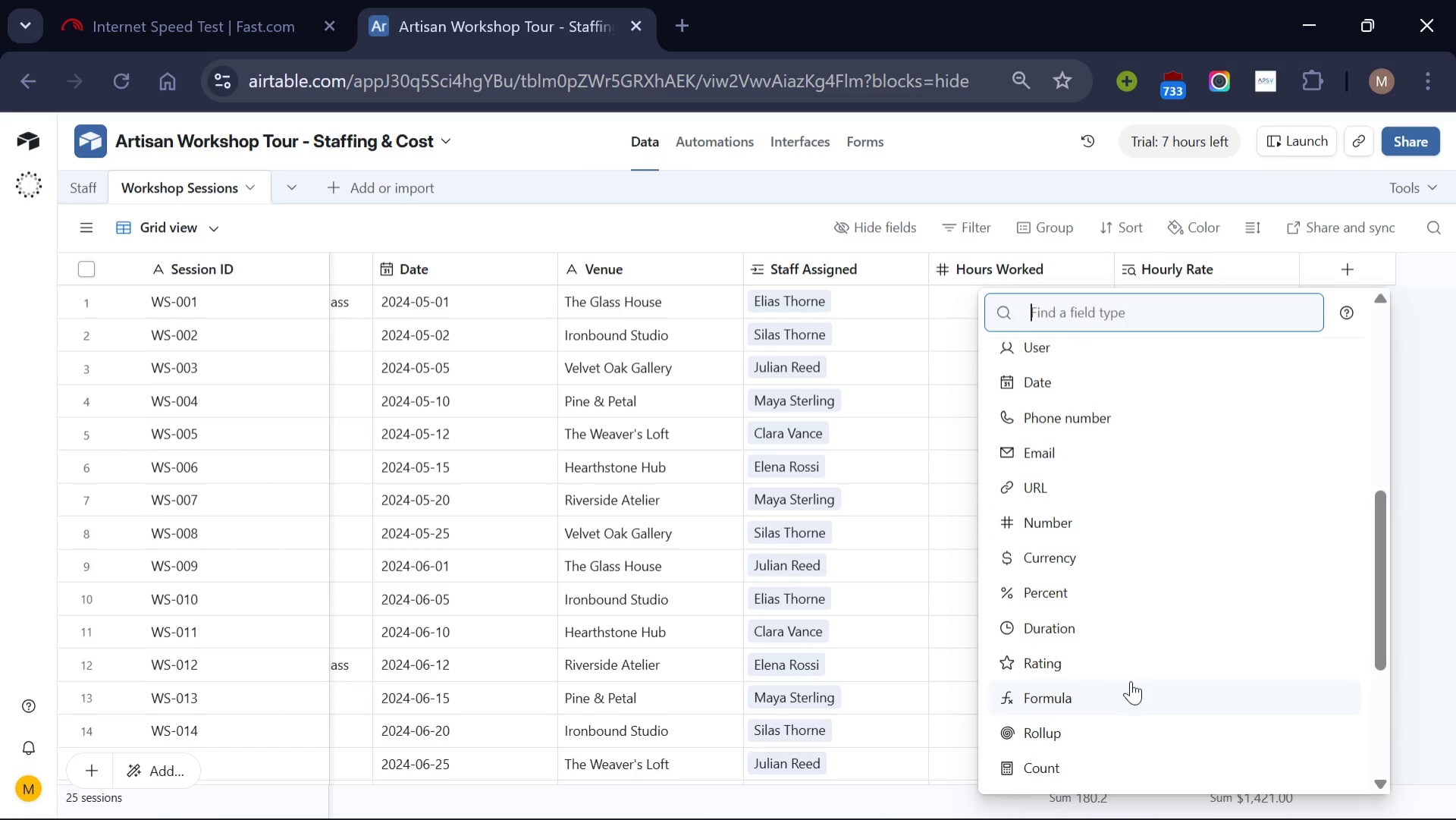 
left_click([1131, 687])
 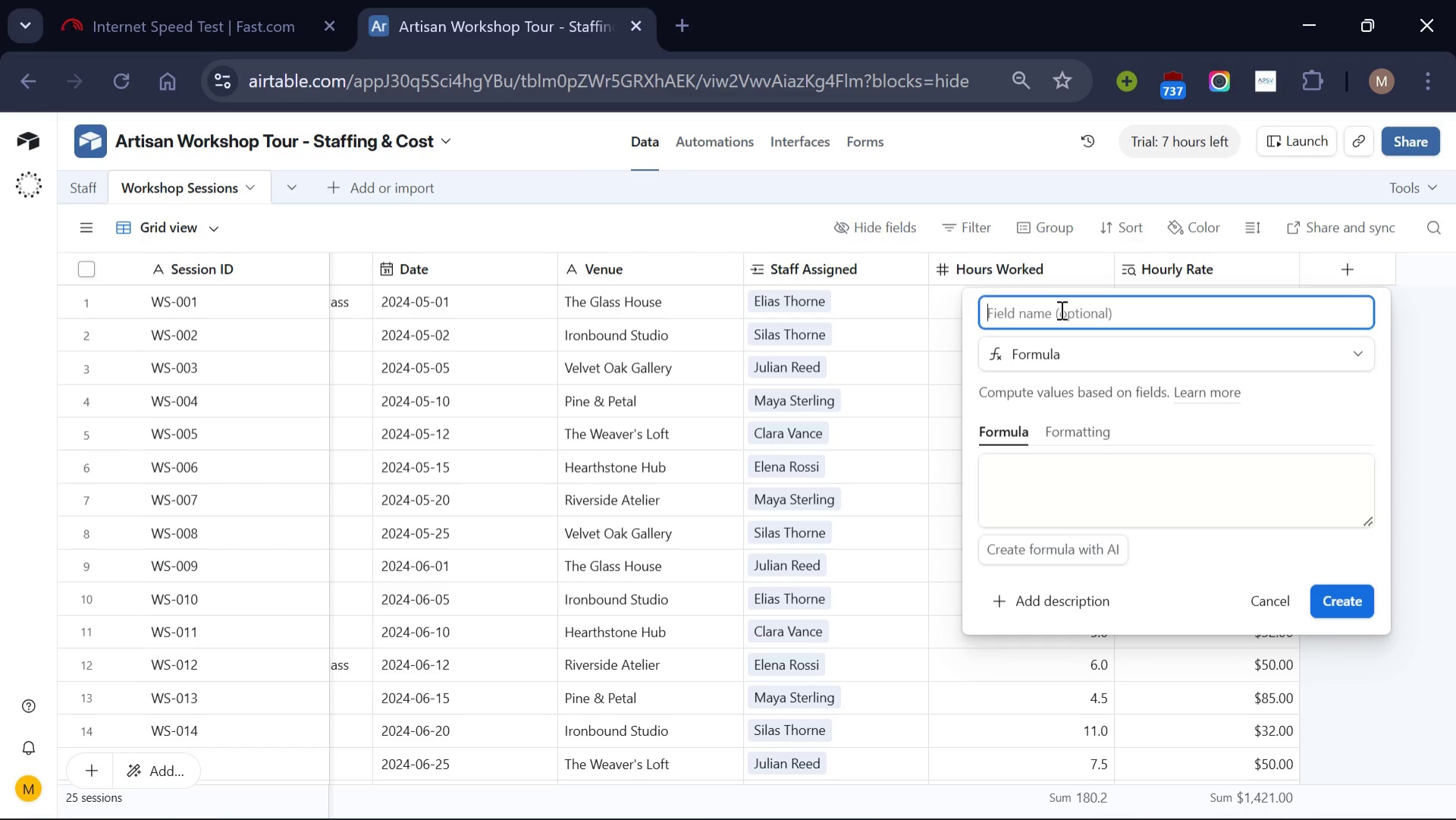 
type(Labor Cost)
 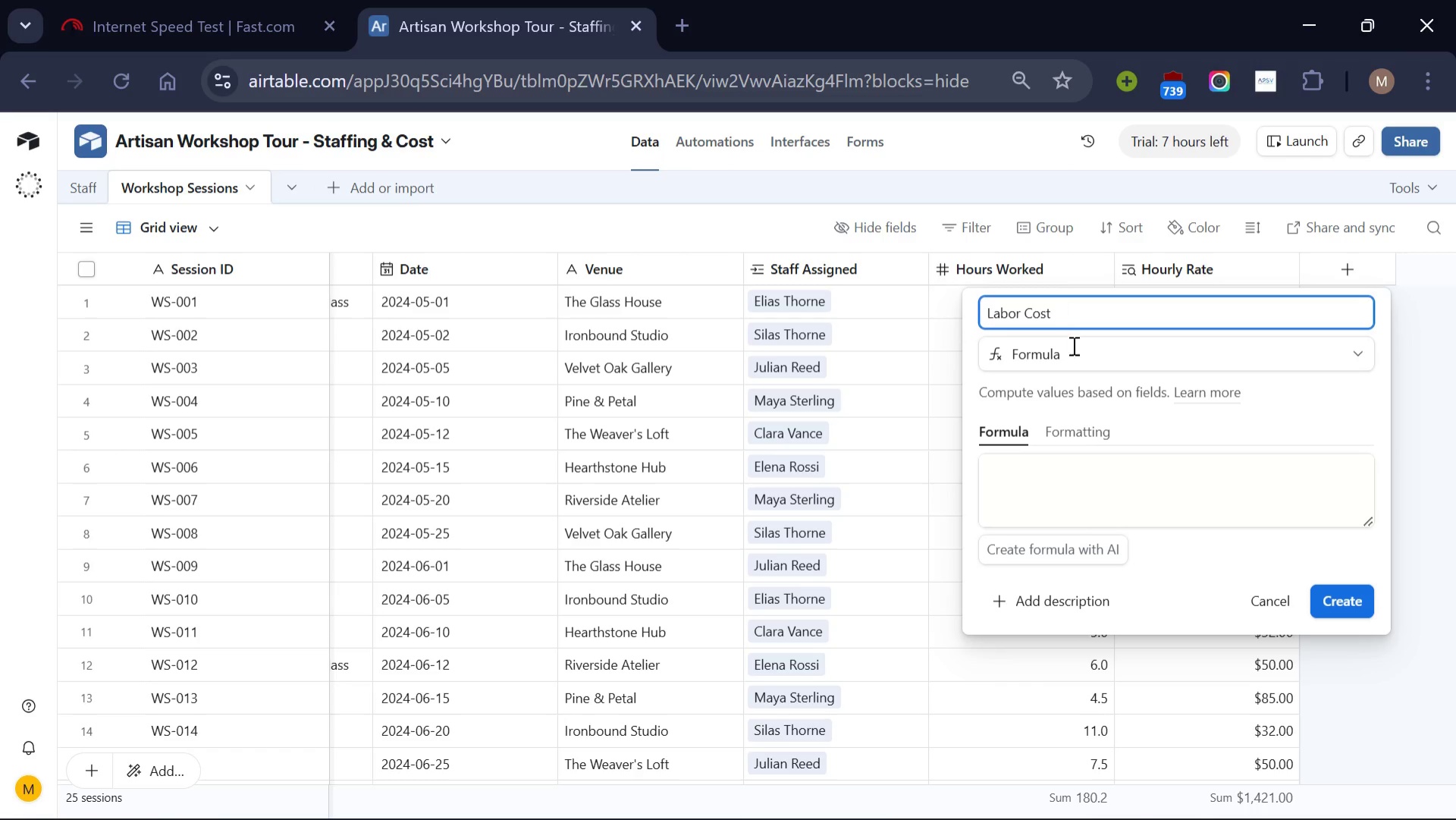 
left_click([1106, 470])
 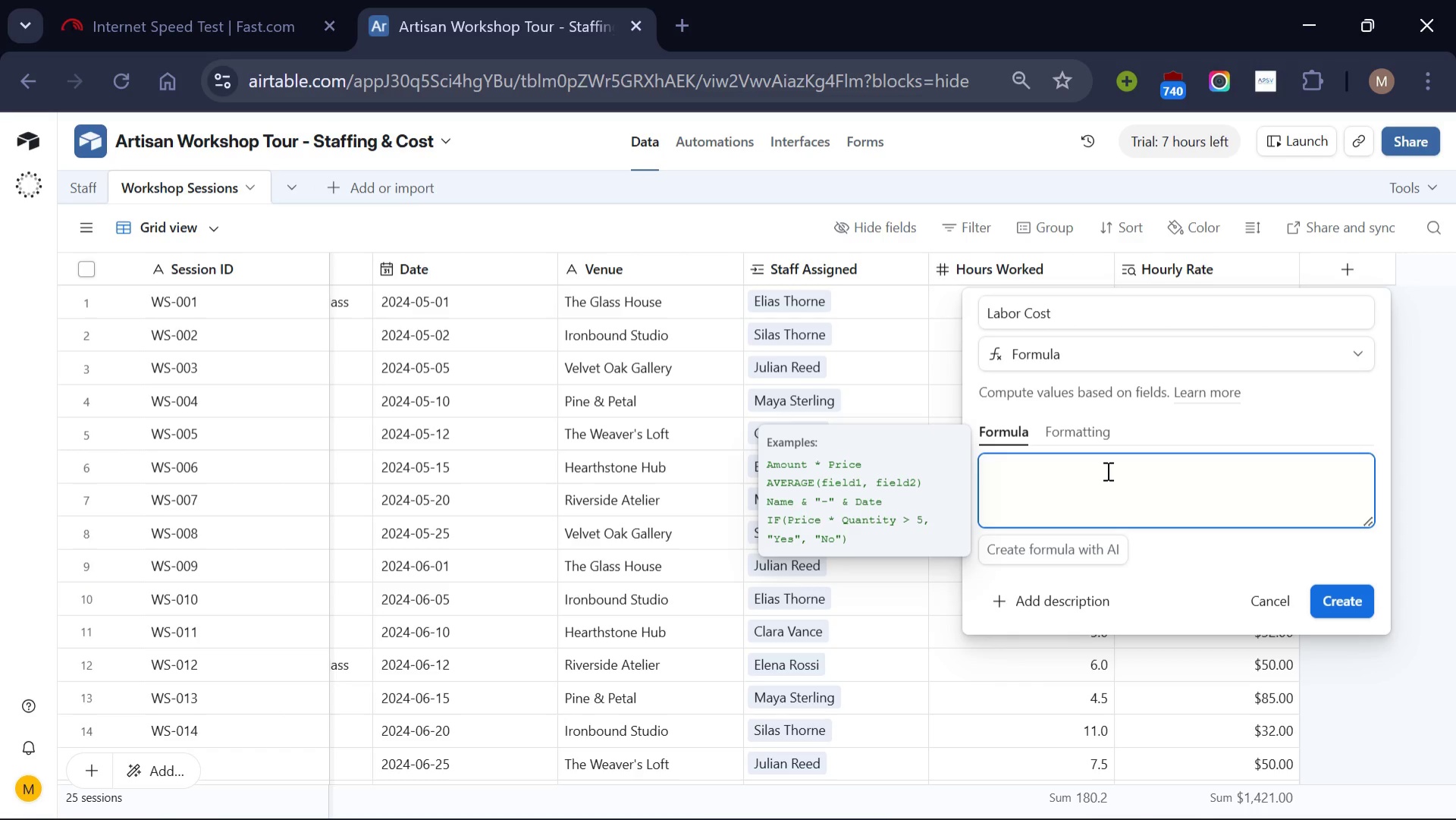 
wait(8.11)
 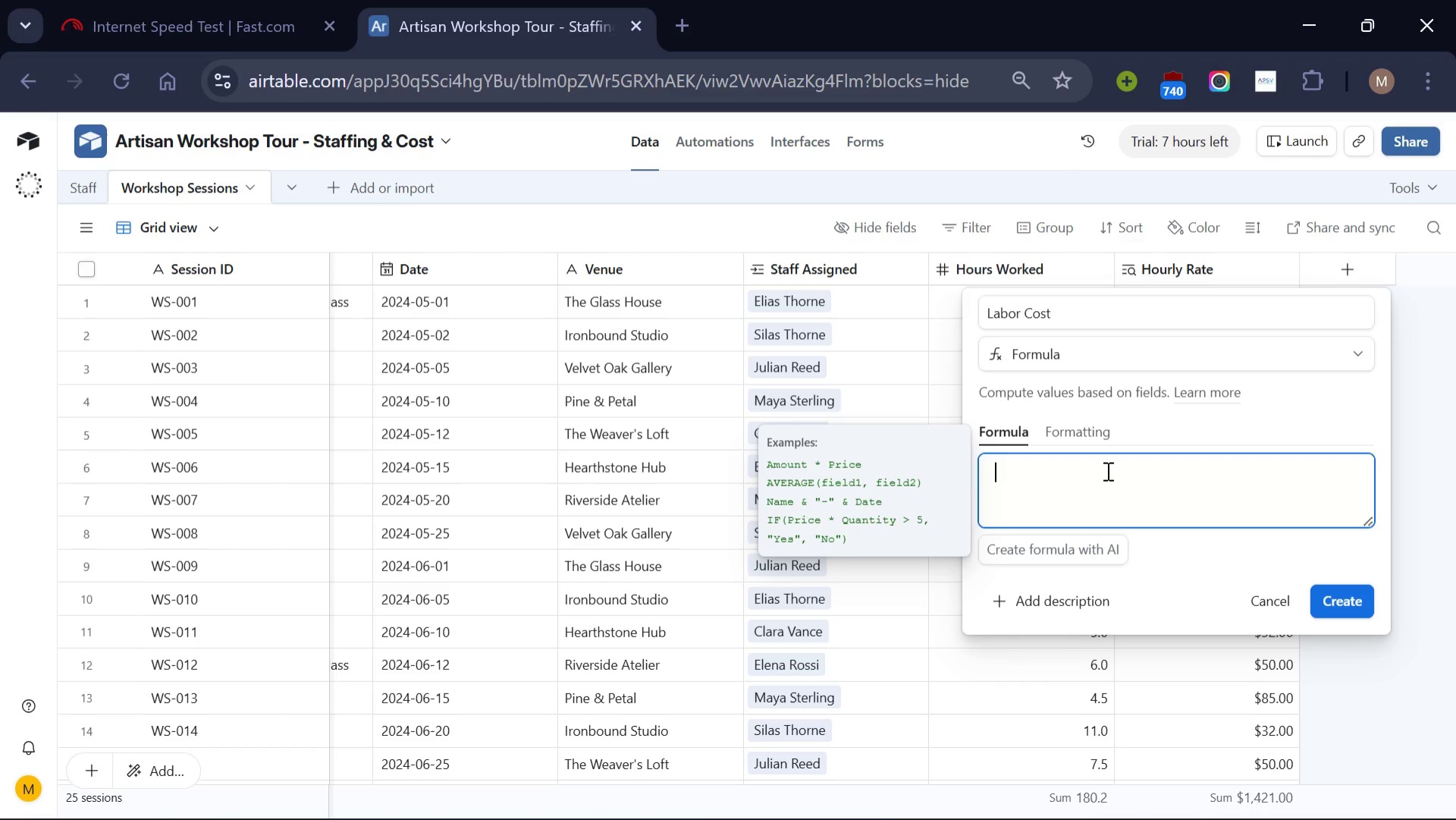 
key(Shift+BracketLeft)
 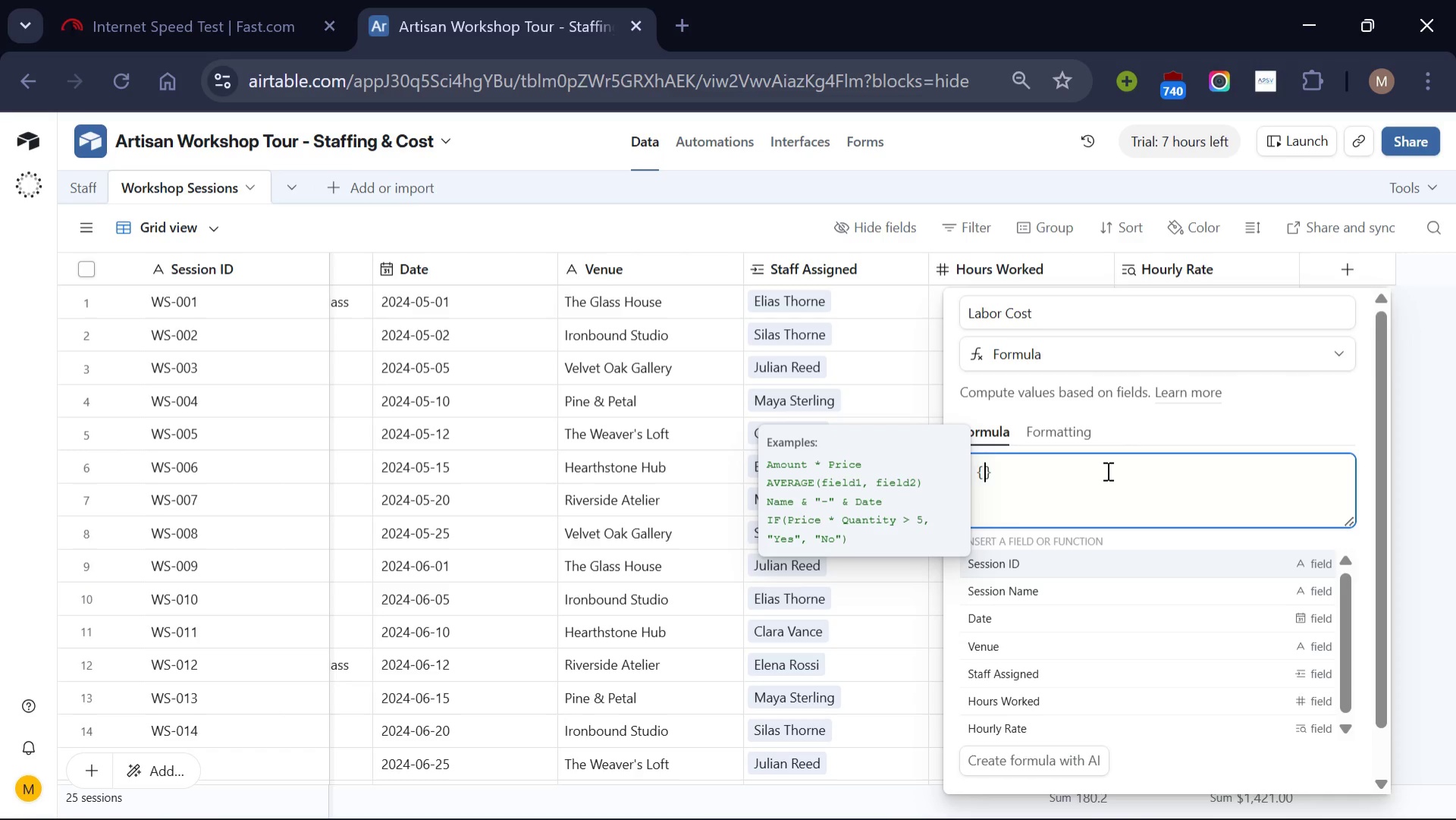 
type(Hours Worked)
 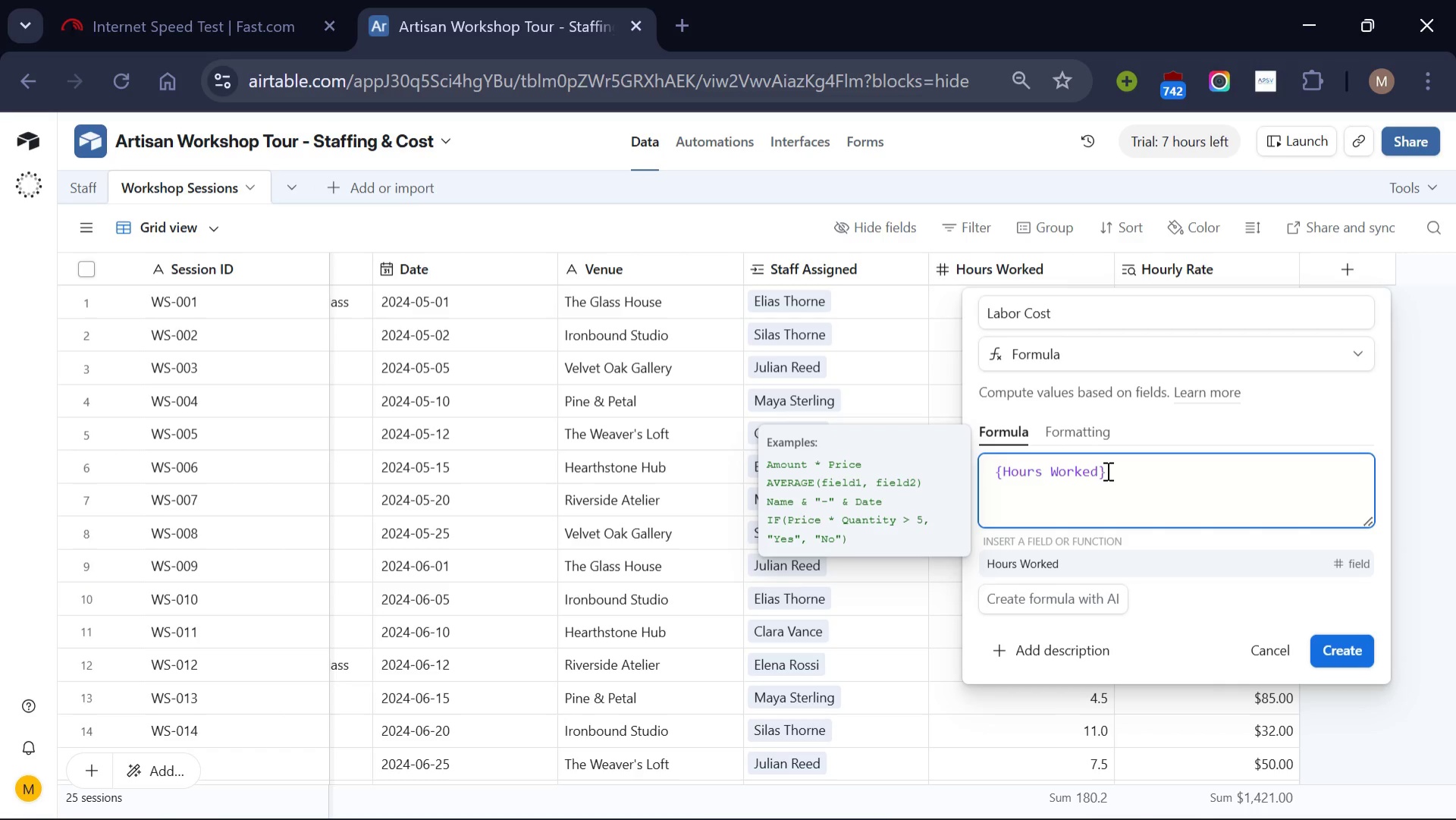 
left_click([1144, 477])
 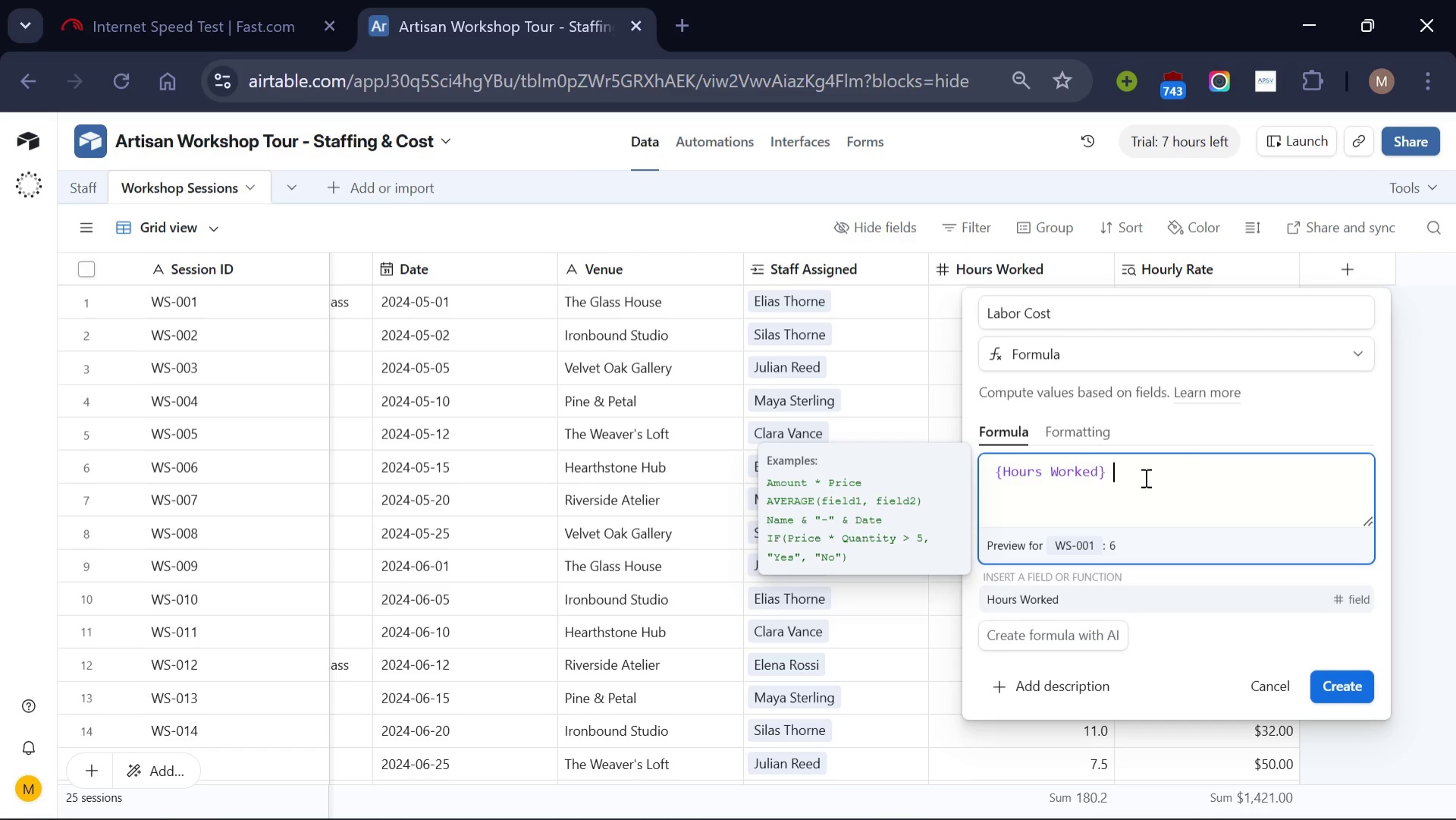 
key(Space)
 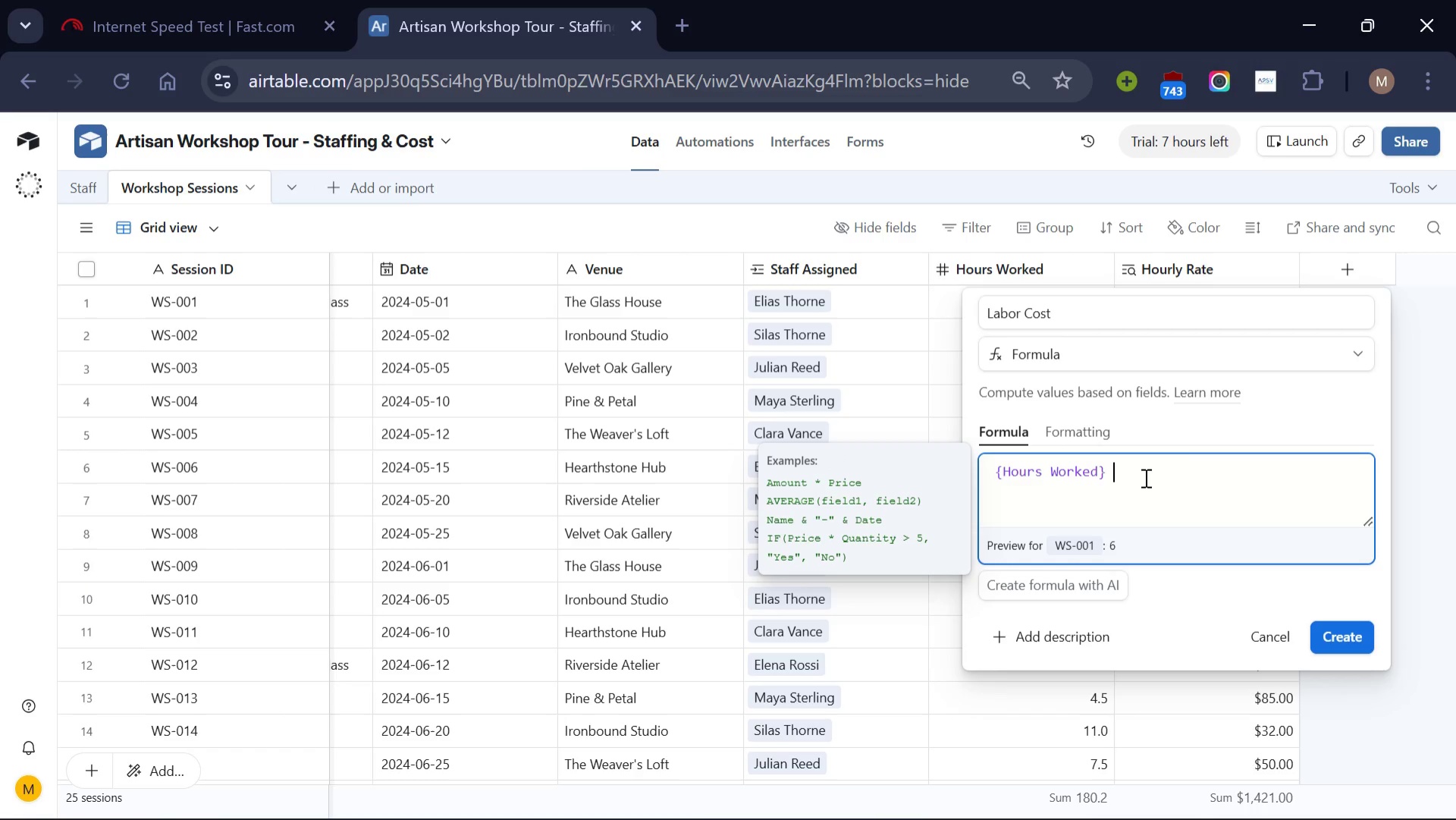 
key(Shift+8)
 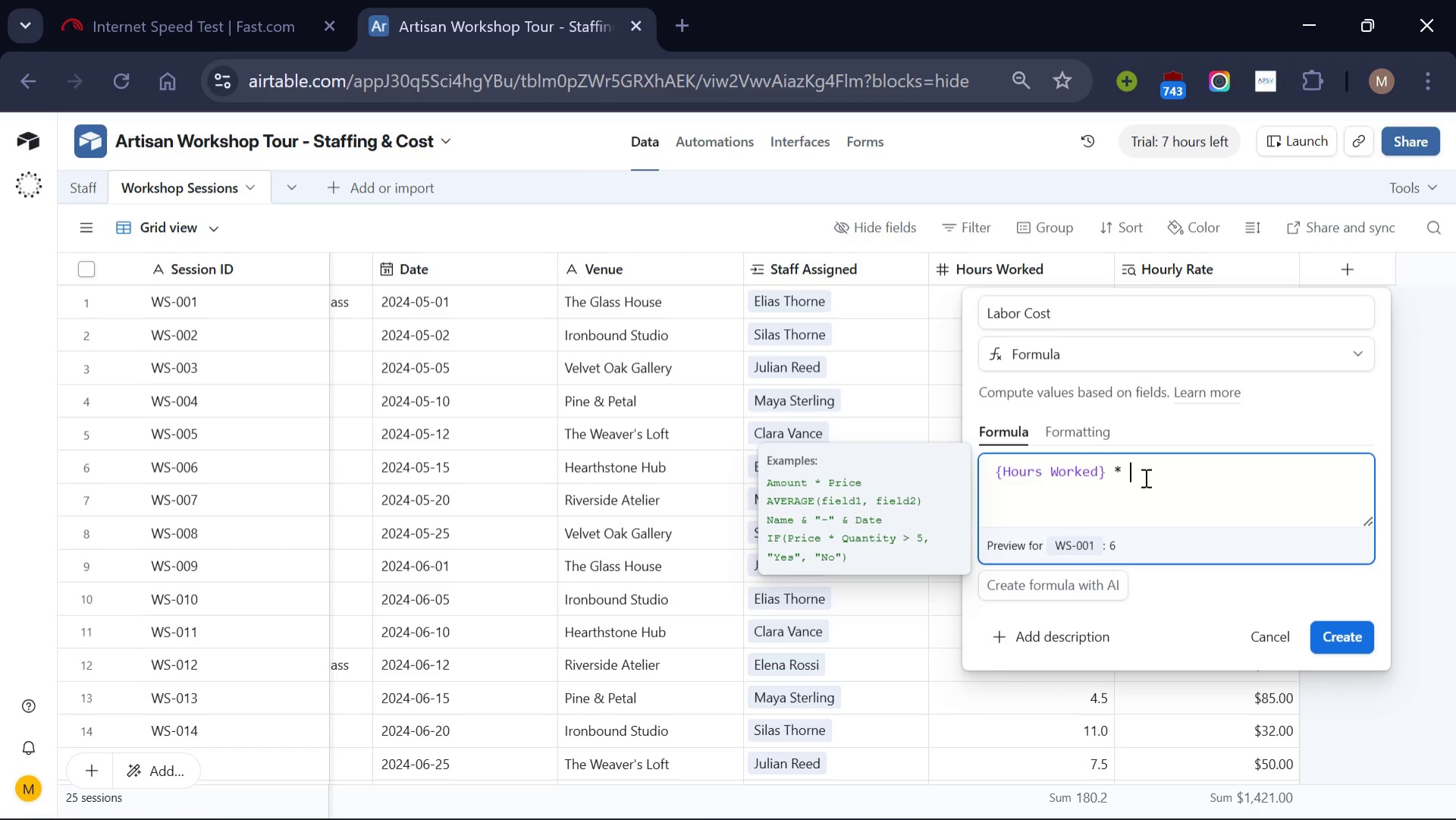 
key(Space)
 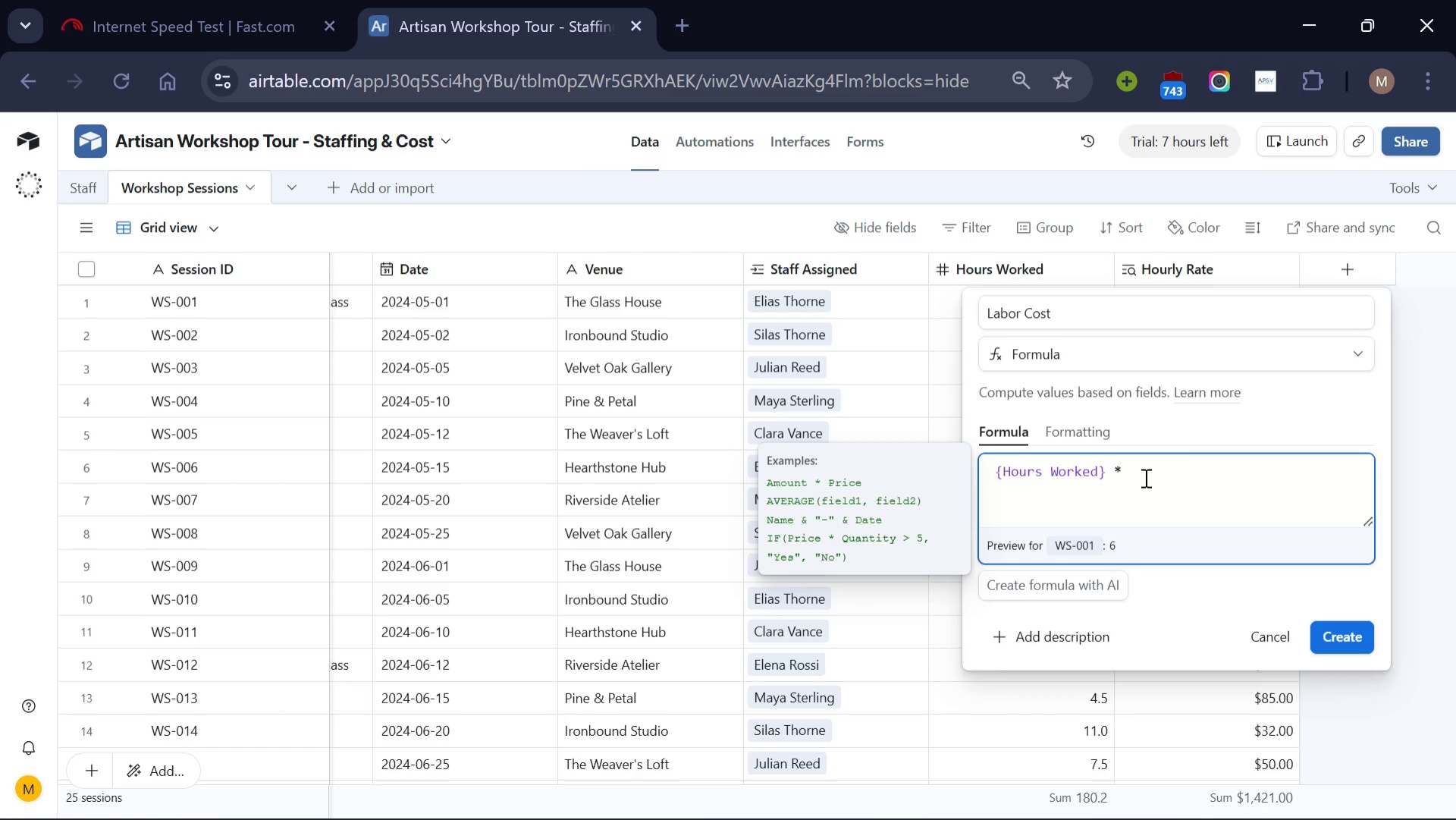 
key(Shift+BracketLeft)
 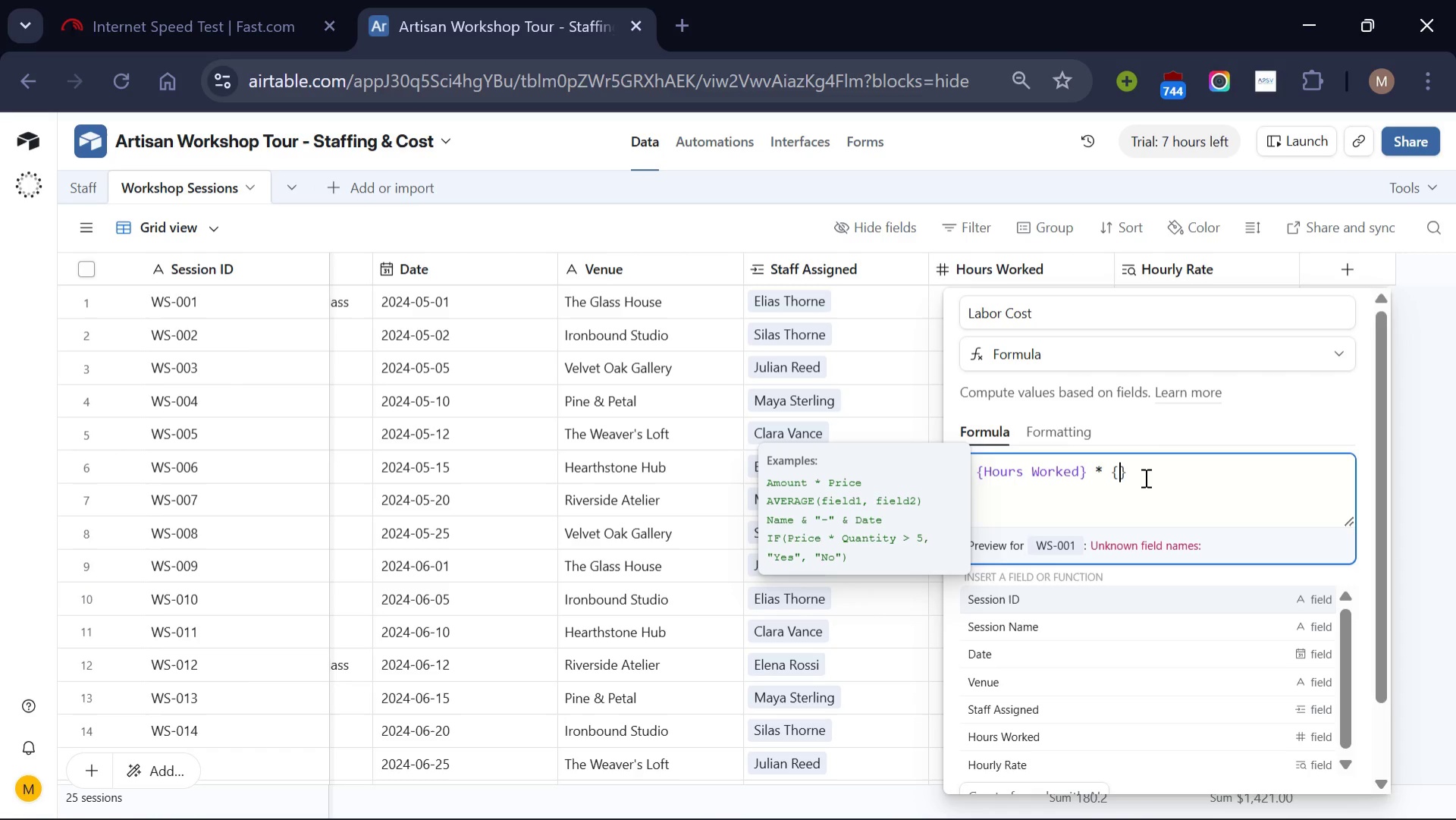 
type(Hourly Rate)
 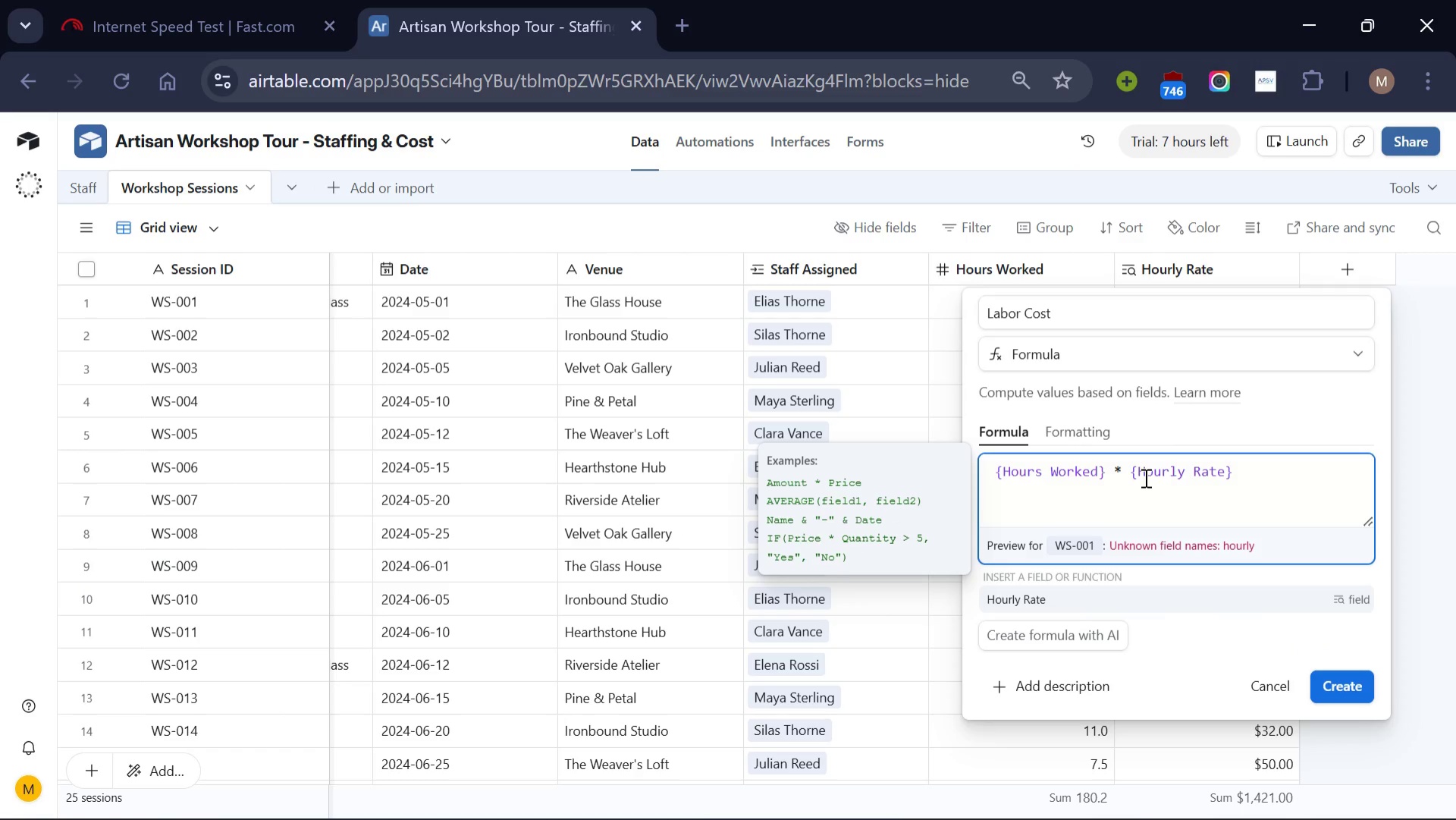 
wait(6.39)
 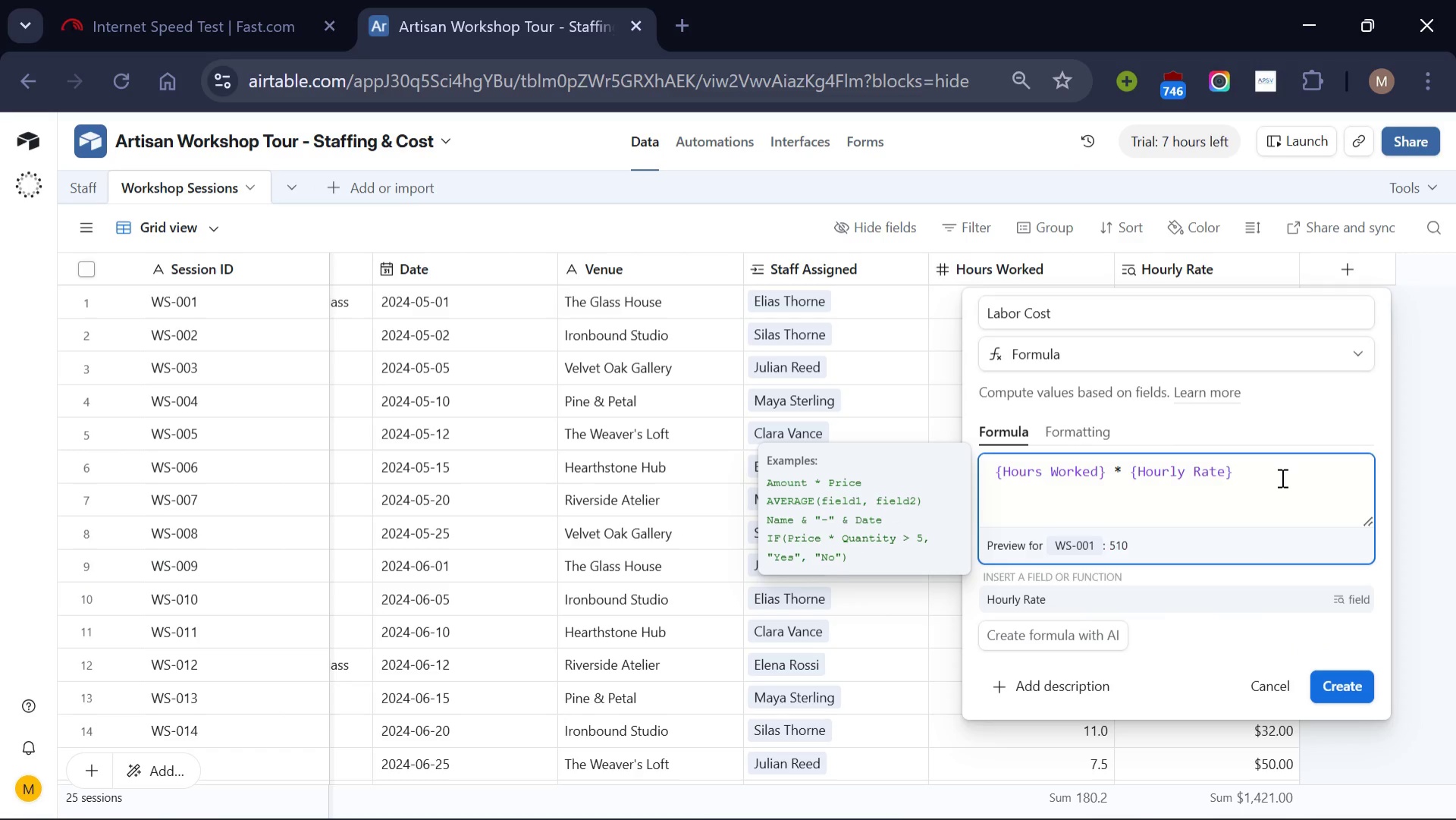 
left_click([1350, 686])
 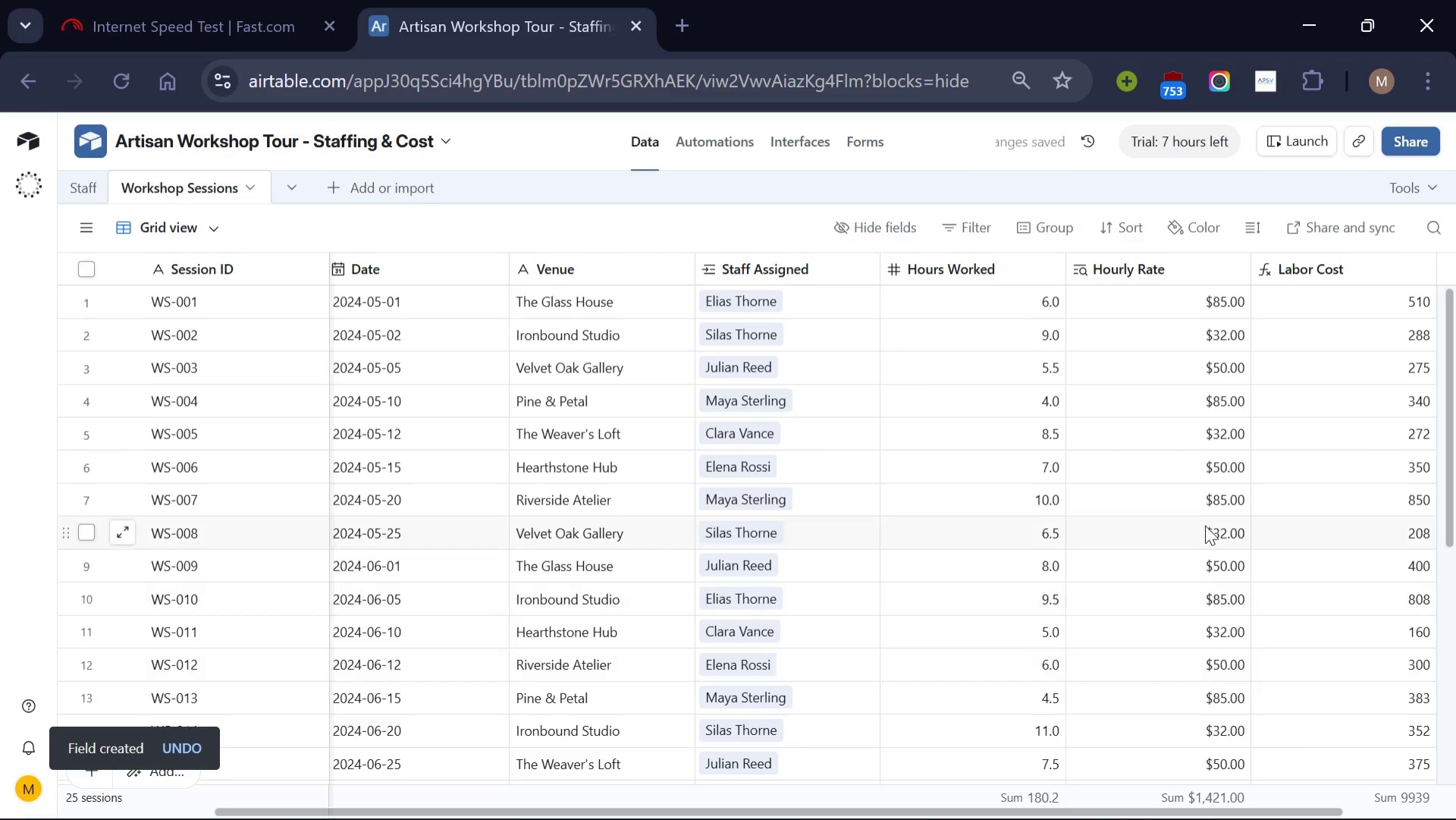 
scroll: coordinate [1178, 505], scroll_direction: down, amount: 2.0
 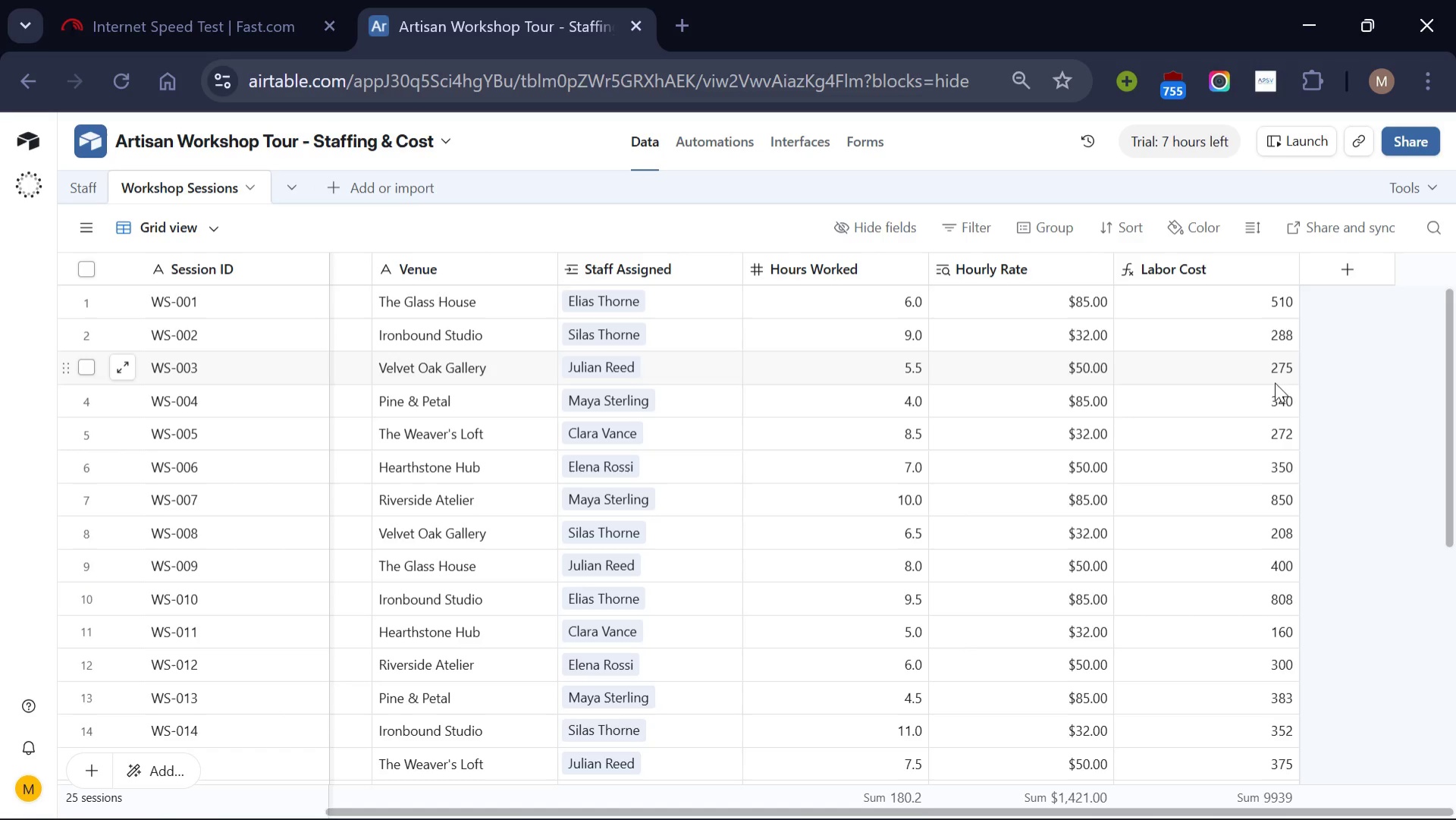 
wait(14.23)
 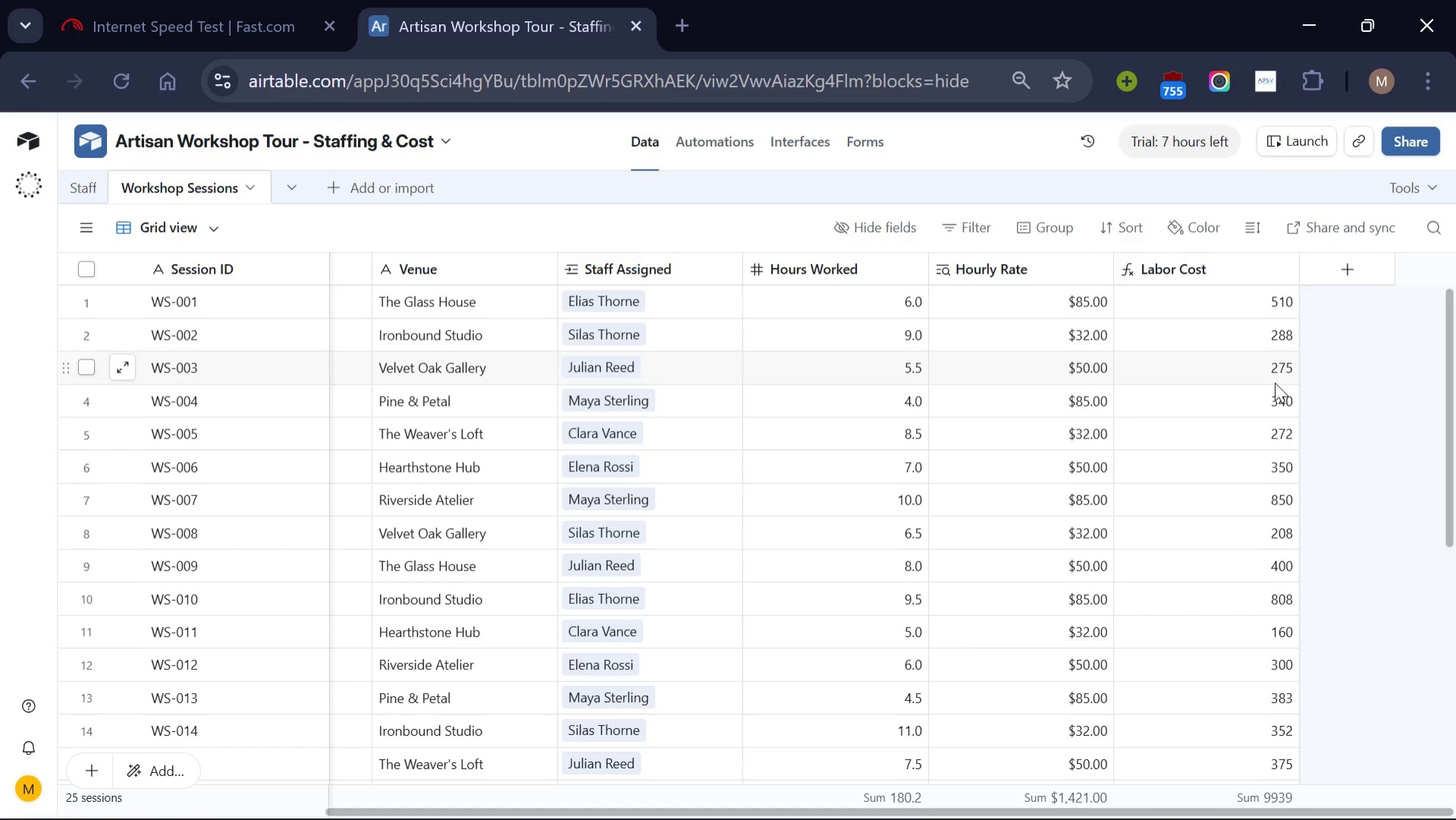 
scroll: coordinate [1269, 668], scroll_direction: down, amount: 4.0
 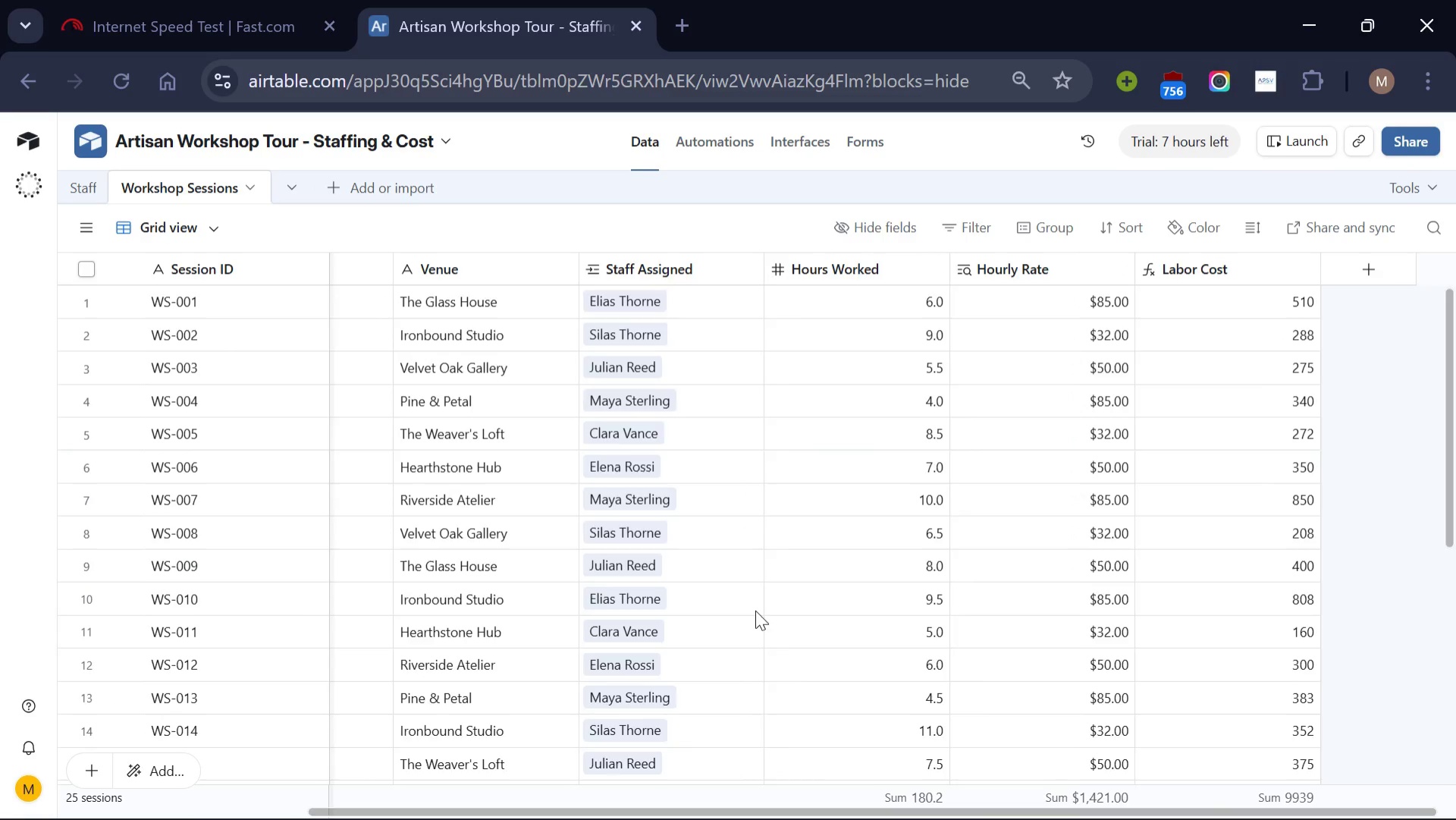 
scroll: coordinate [755, 610], scroll_direction: up, amount: 11.0
 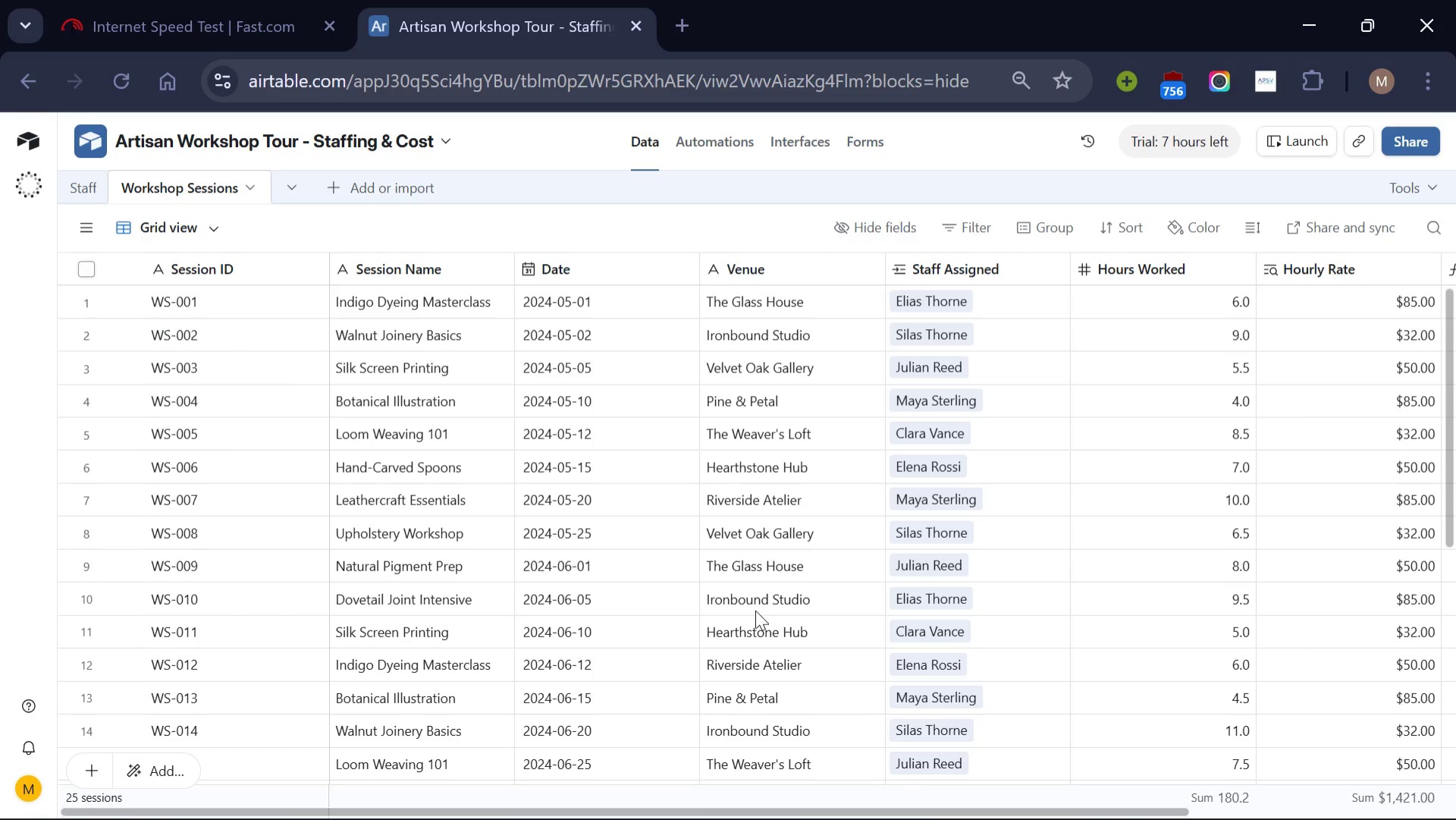 
scroll: coordinate [755, 610], scroll_direction: down, amount: 2.0
 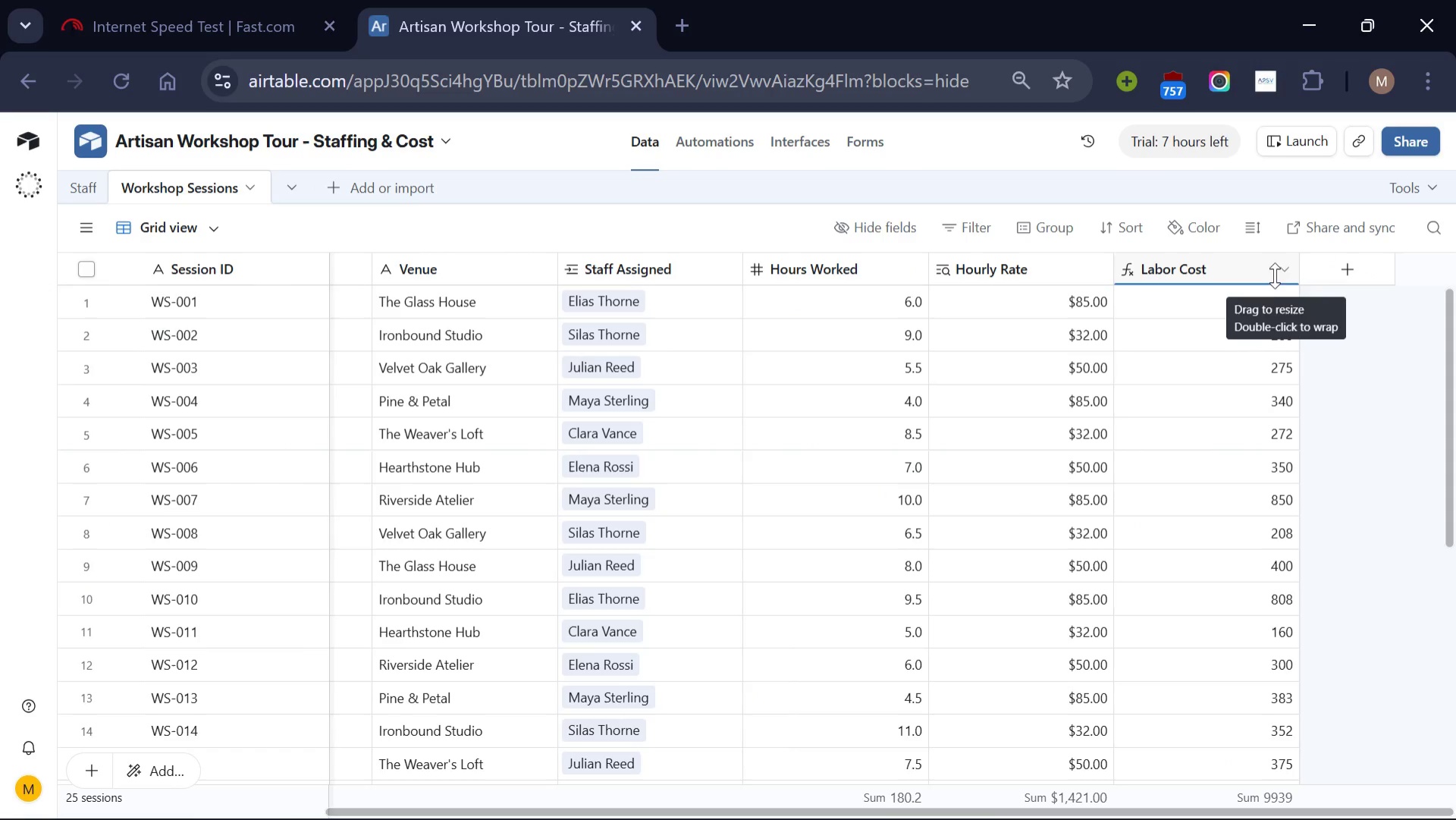 
left_click([1288, 270])
 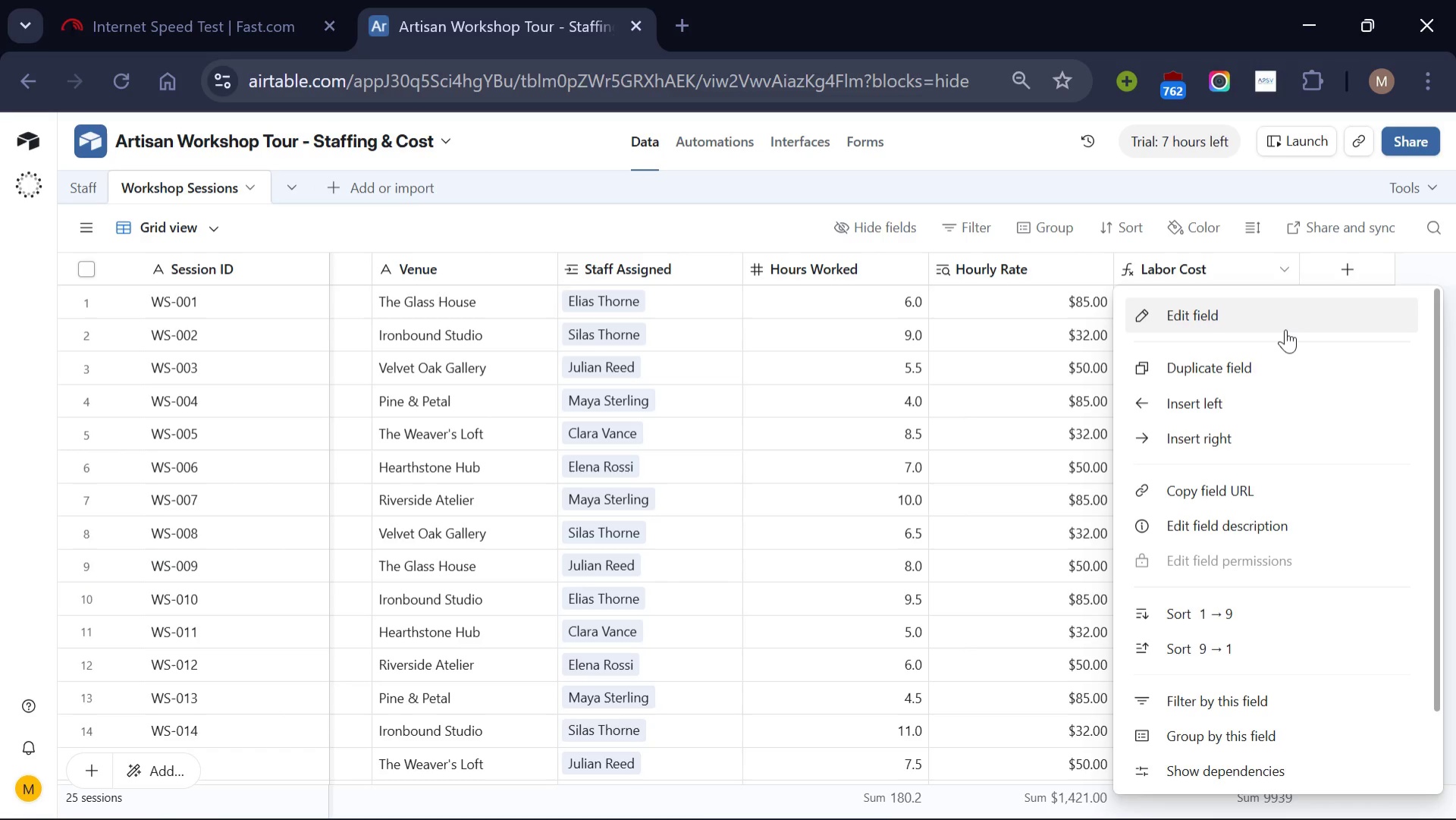 
left_click([1285, 329])
 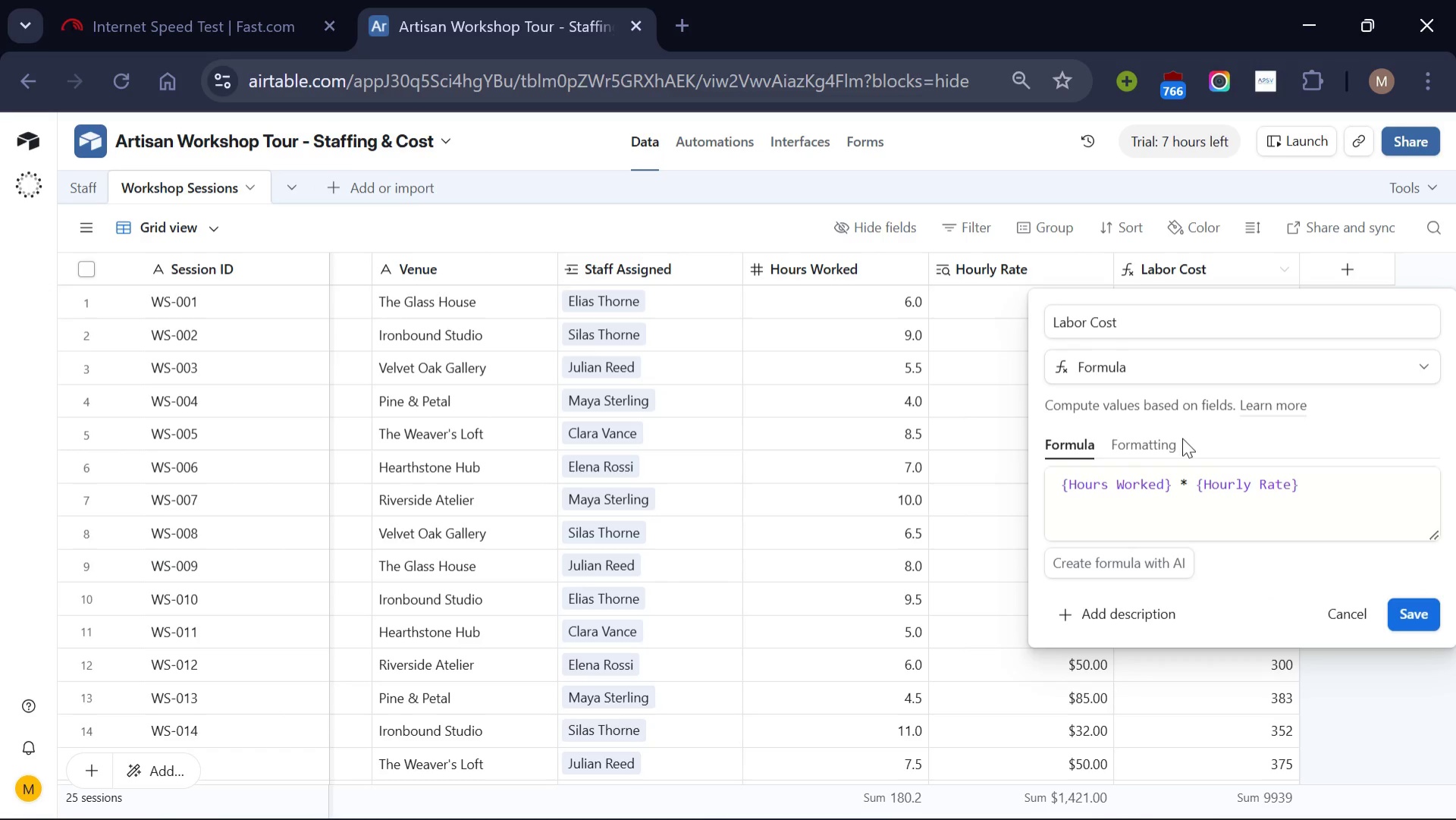 
left_click([1156, 440])
 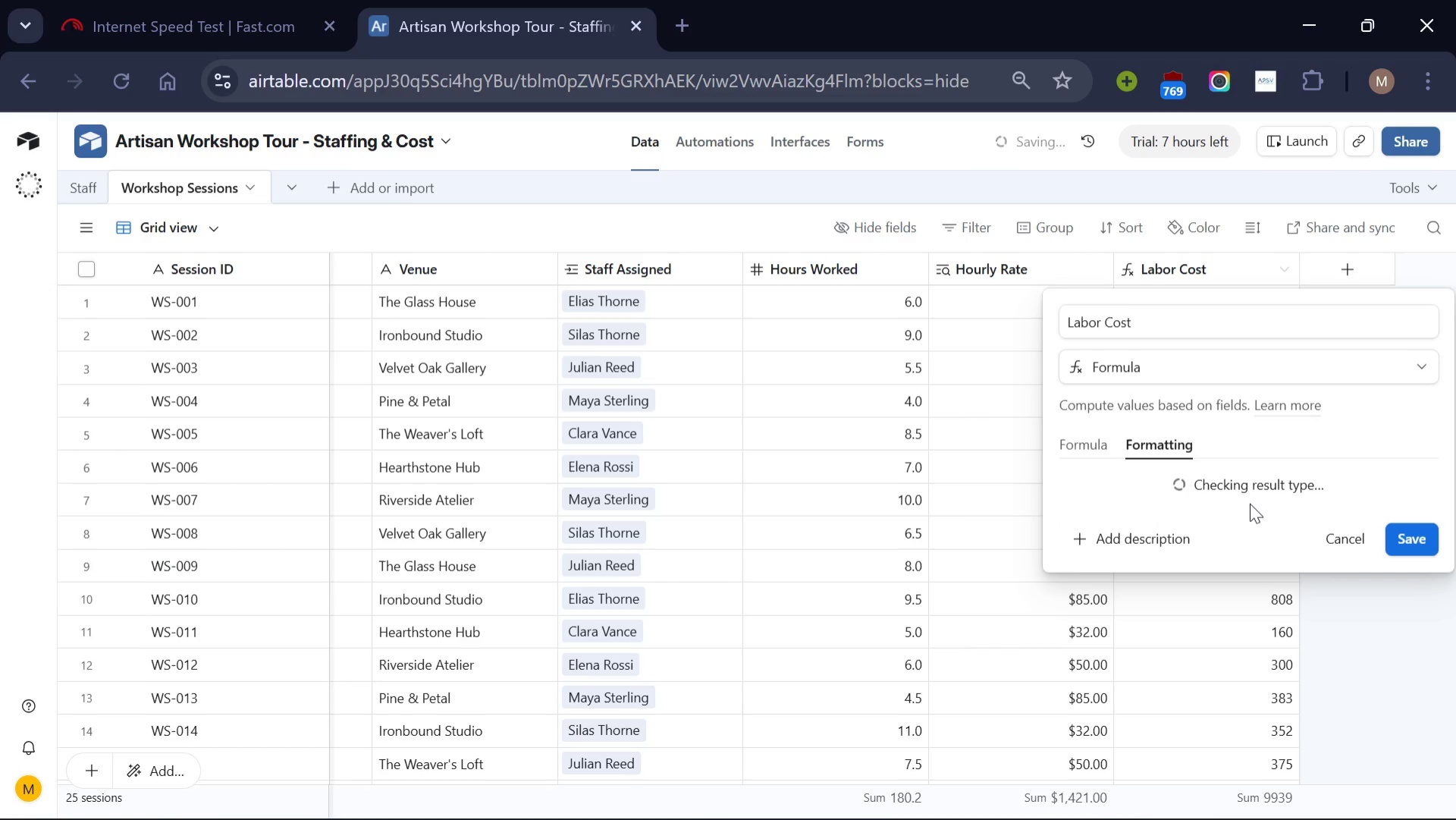 
mouse_move([1224, 513])
 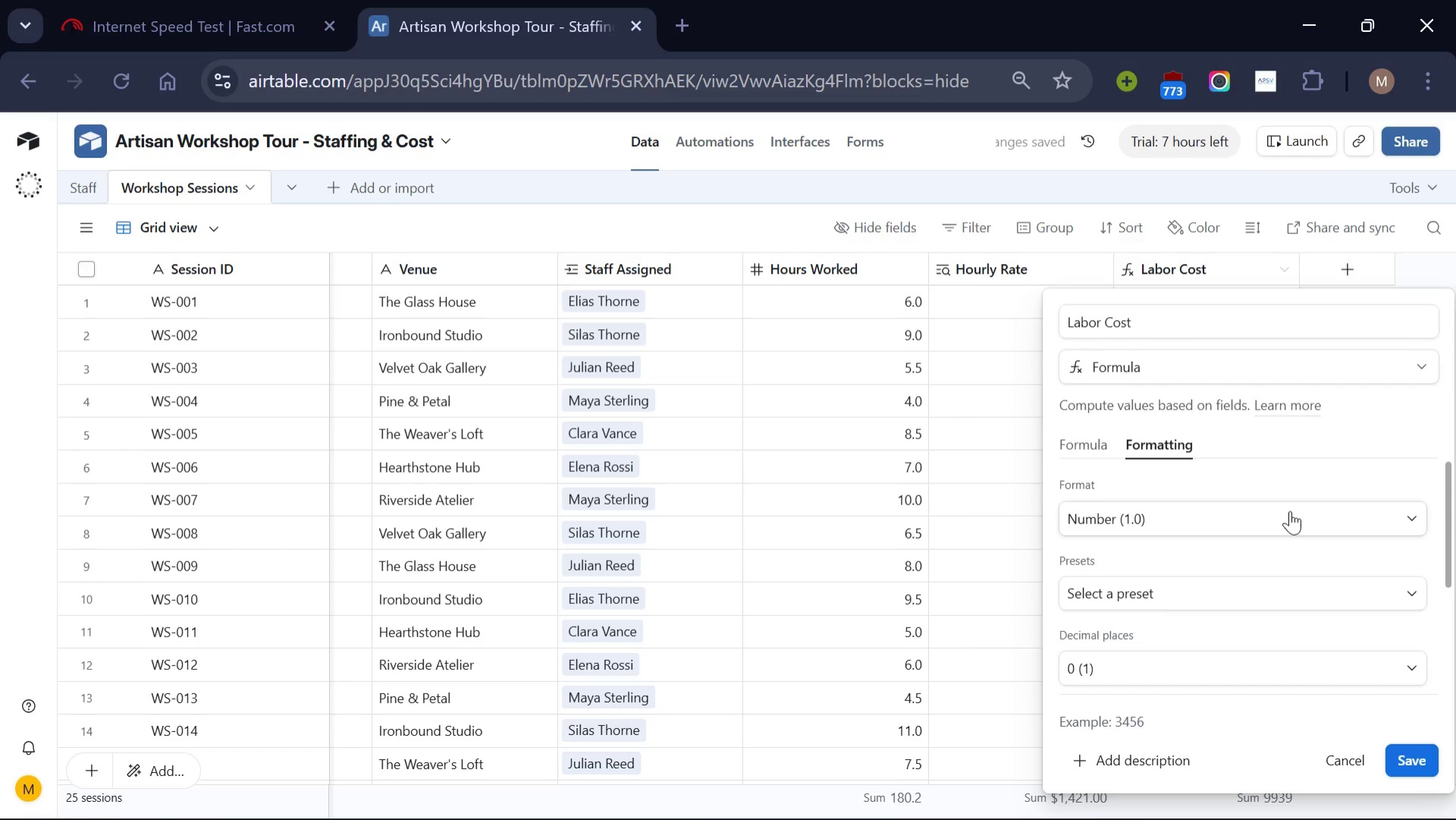 
left_click([1290, 511])
 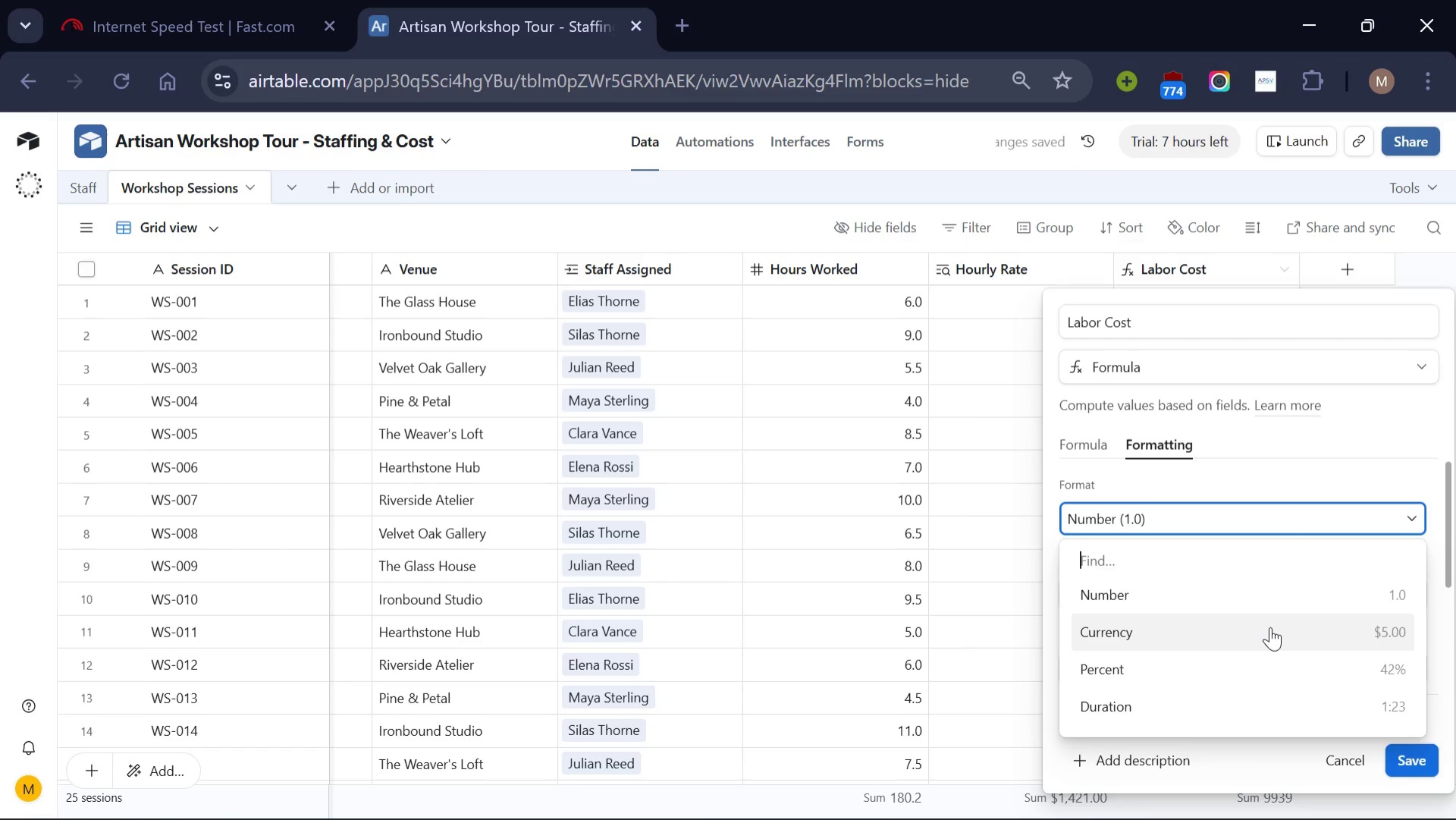 
left_click([1270, 627])
 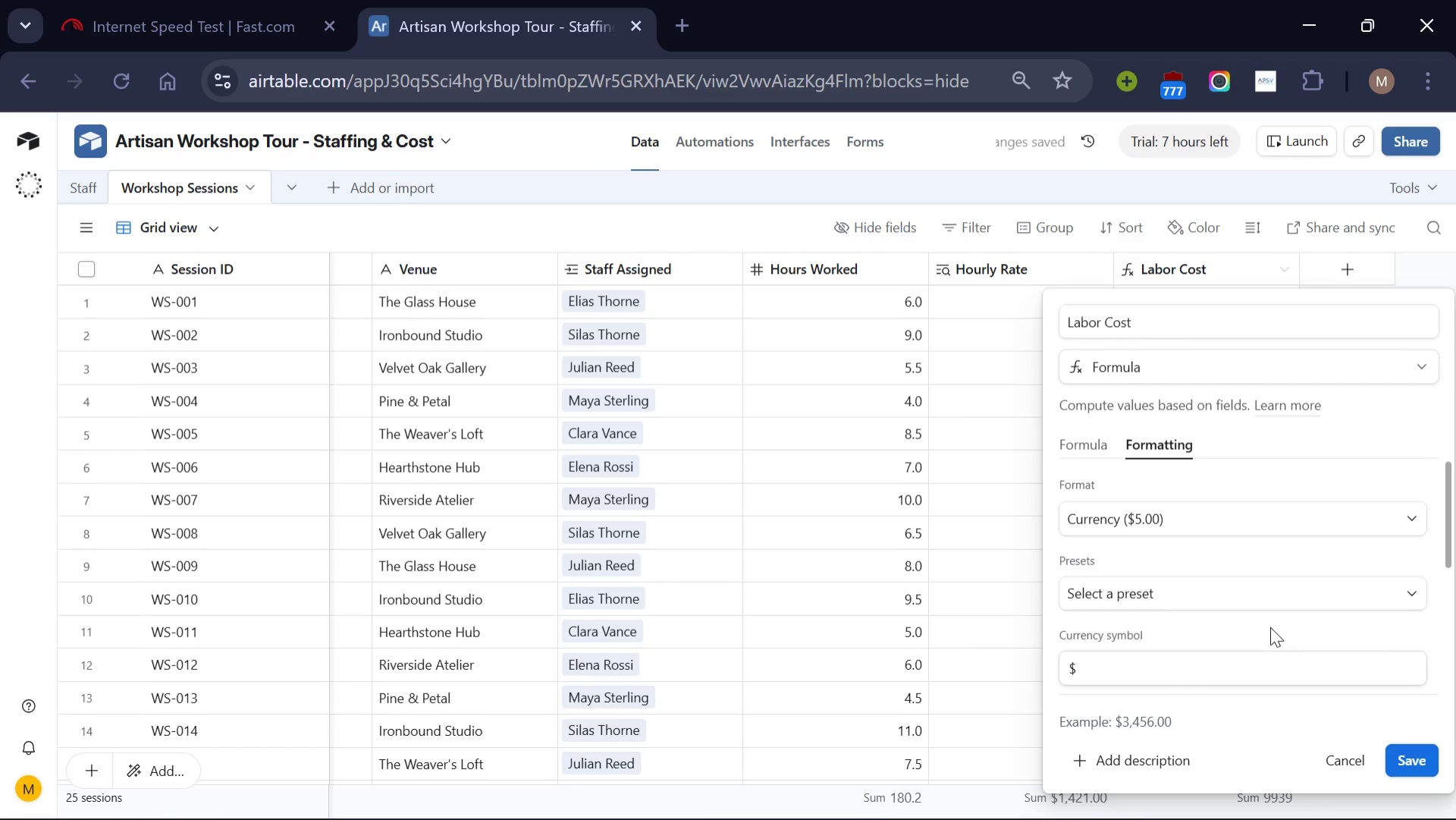 
scroll: coordinate [1270, 627], scroll_direction: none, amount: 0.0
 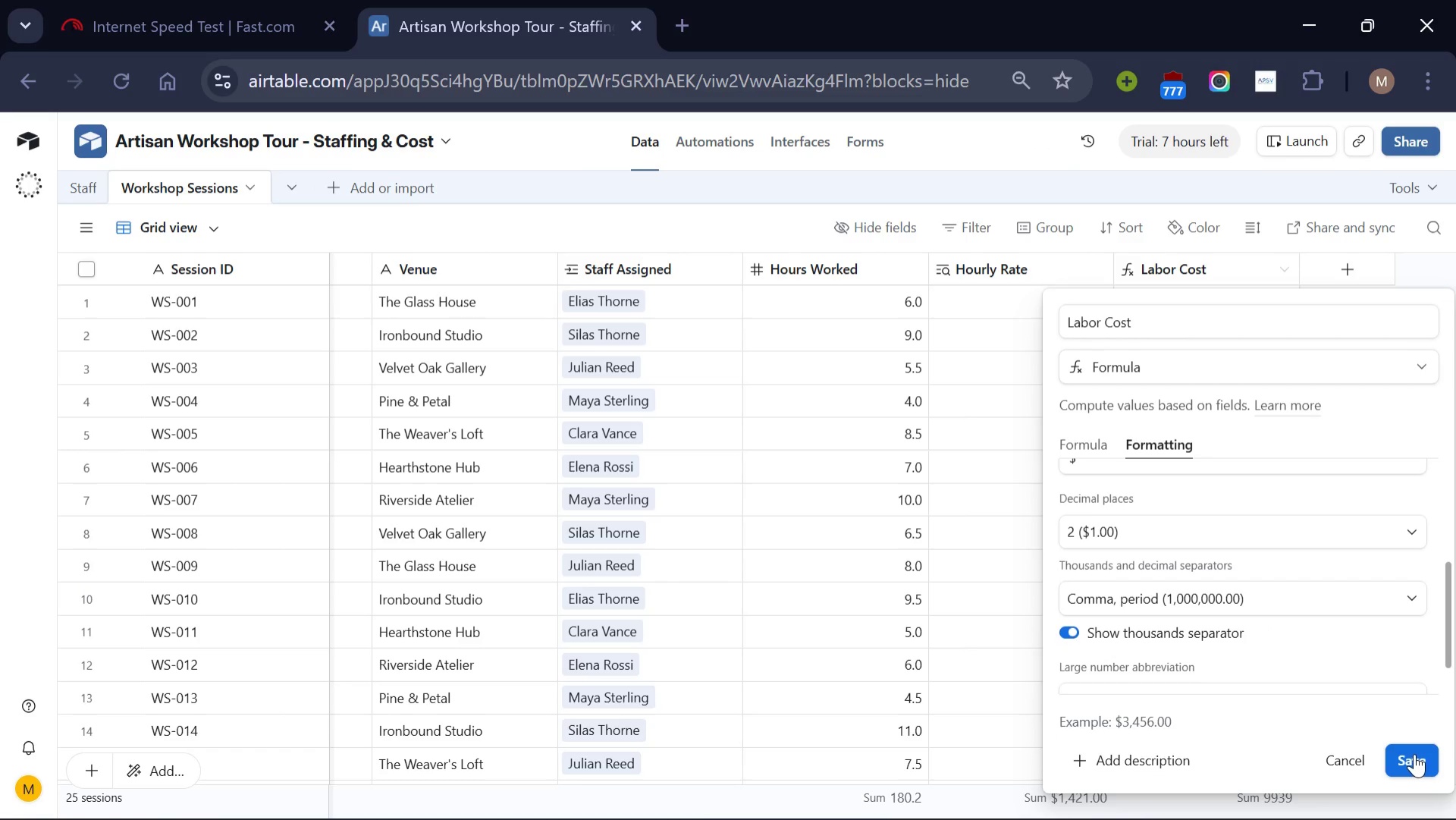 
left_click([1414, 753])
 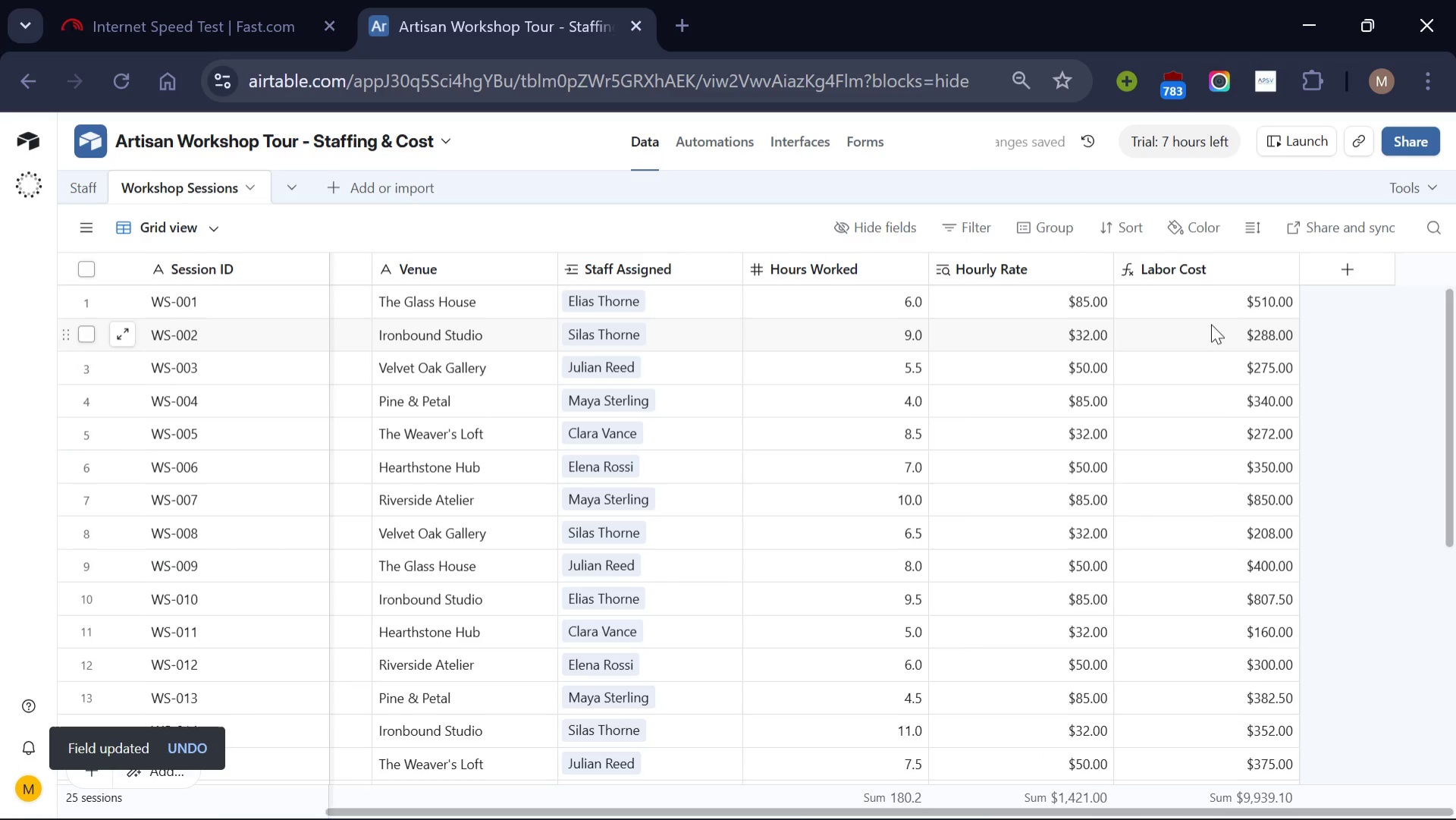 
scroll: coordinate [1207, 589], scroll_direction: down, amount: 1.0
 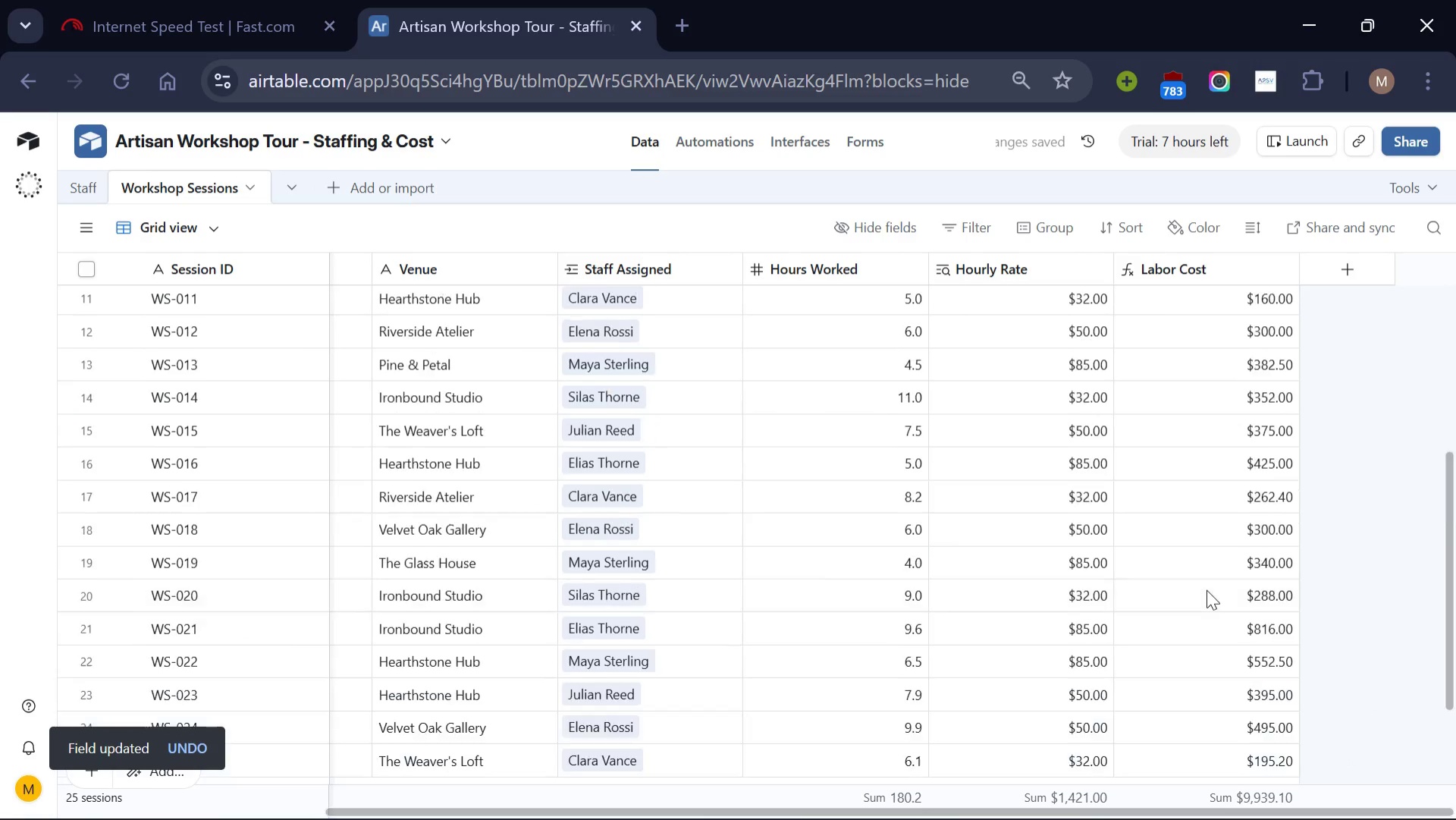 
scroll: coordinate [736, 537], scroll_direction: up, amount: 10.0
 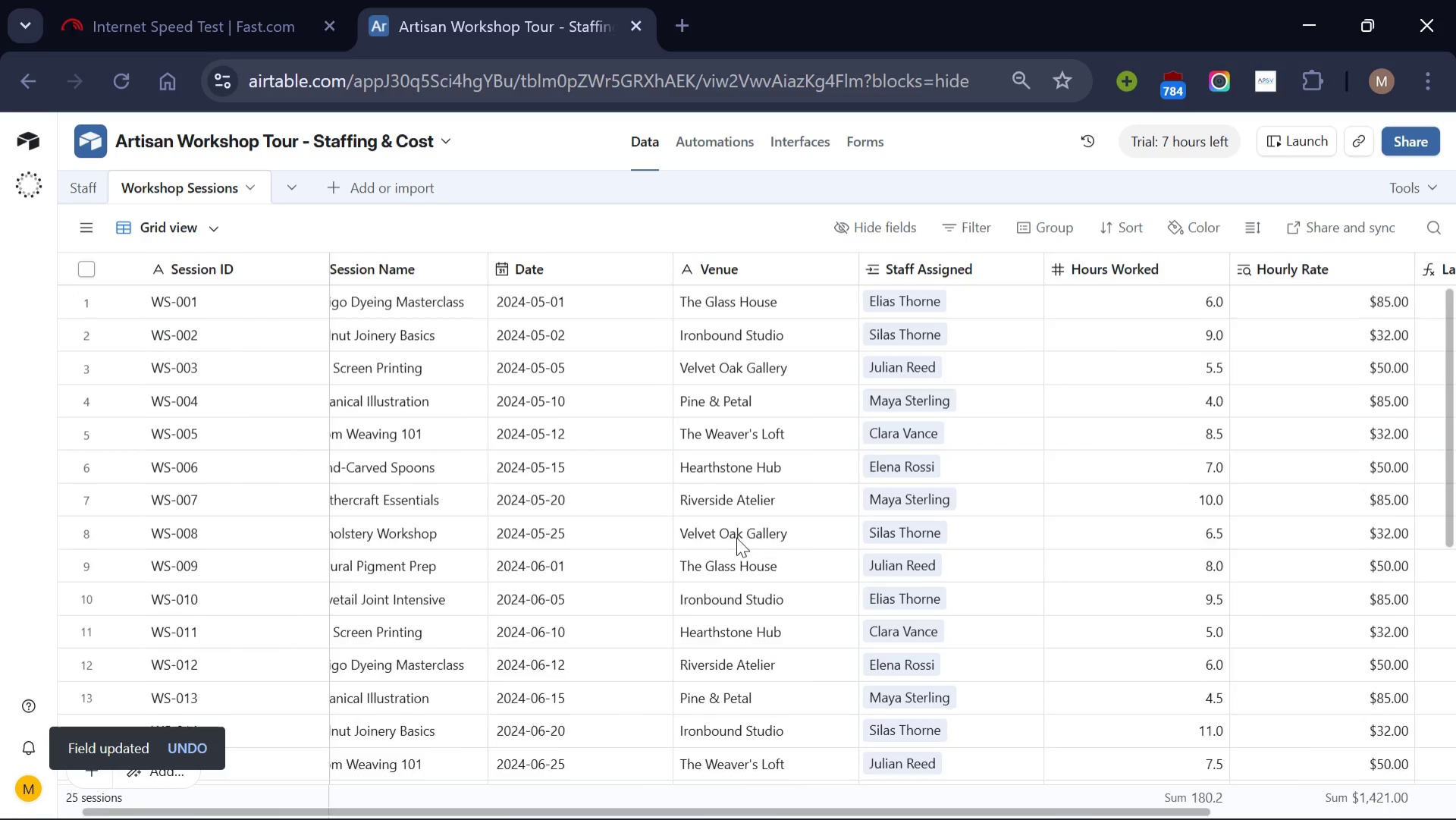 
scroll: coordinate [736, 537], scroll_direction: down, amount: 7.0
 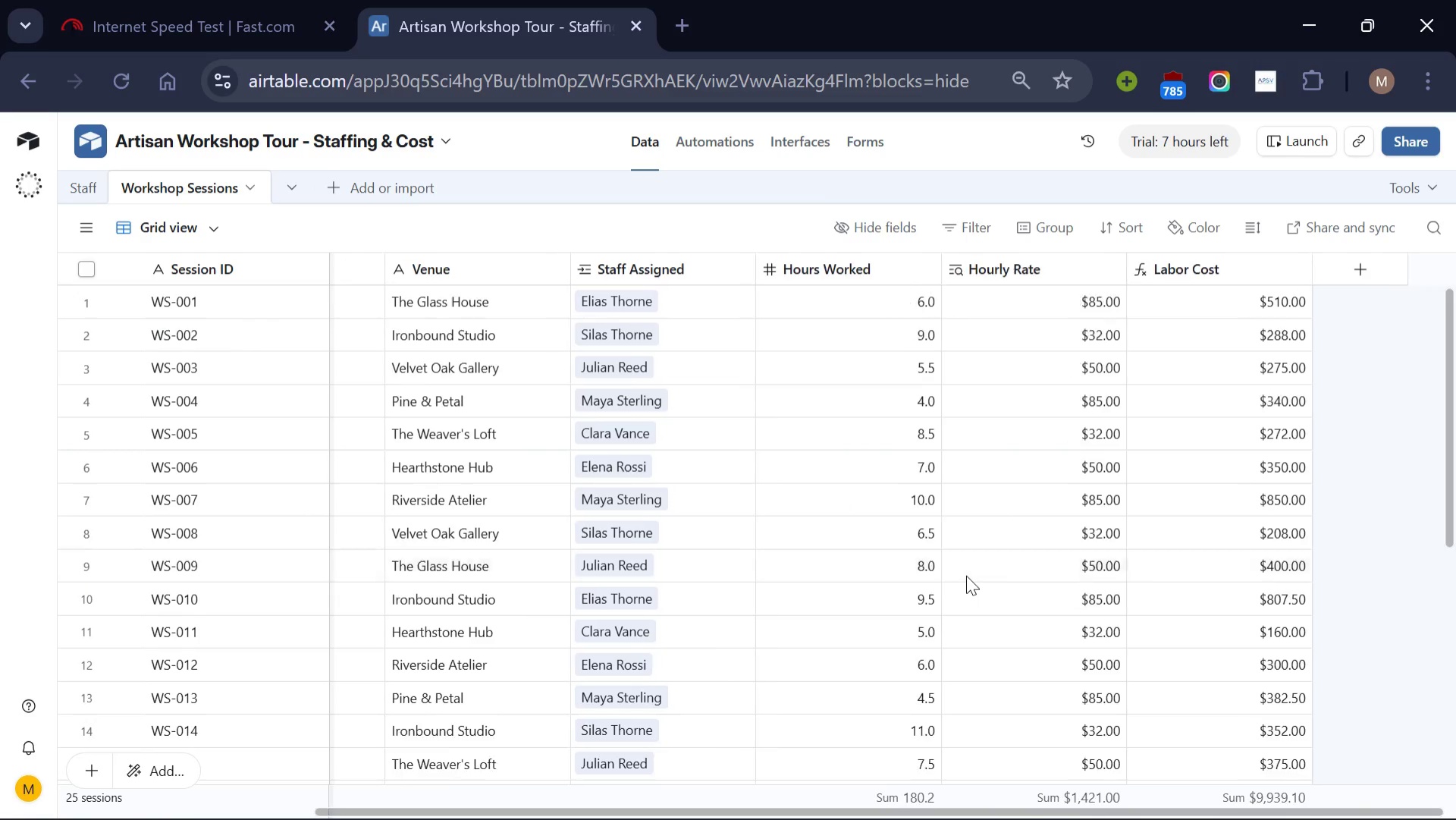 
scroll: coordinate [966, 575], scroll_direction: up, amount: 1.0
 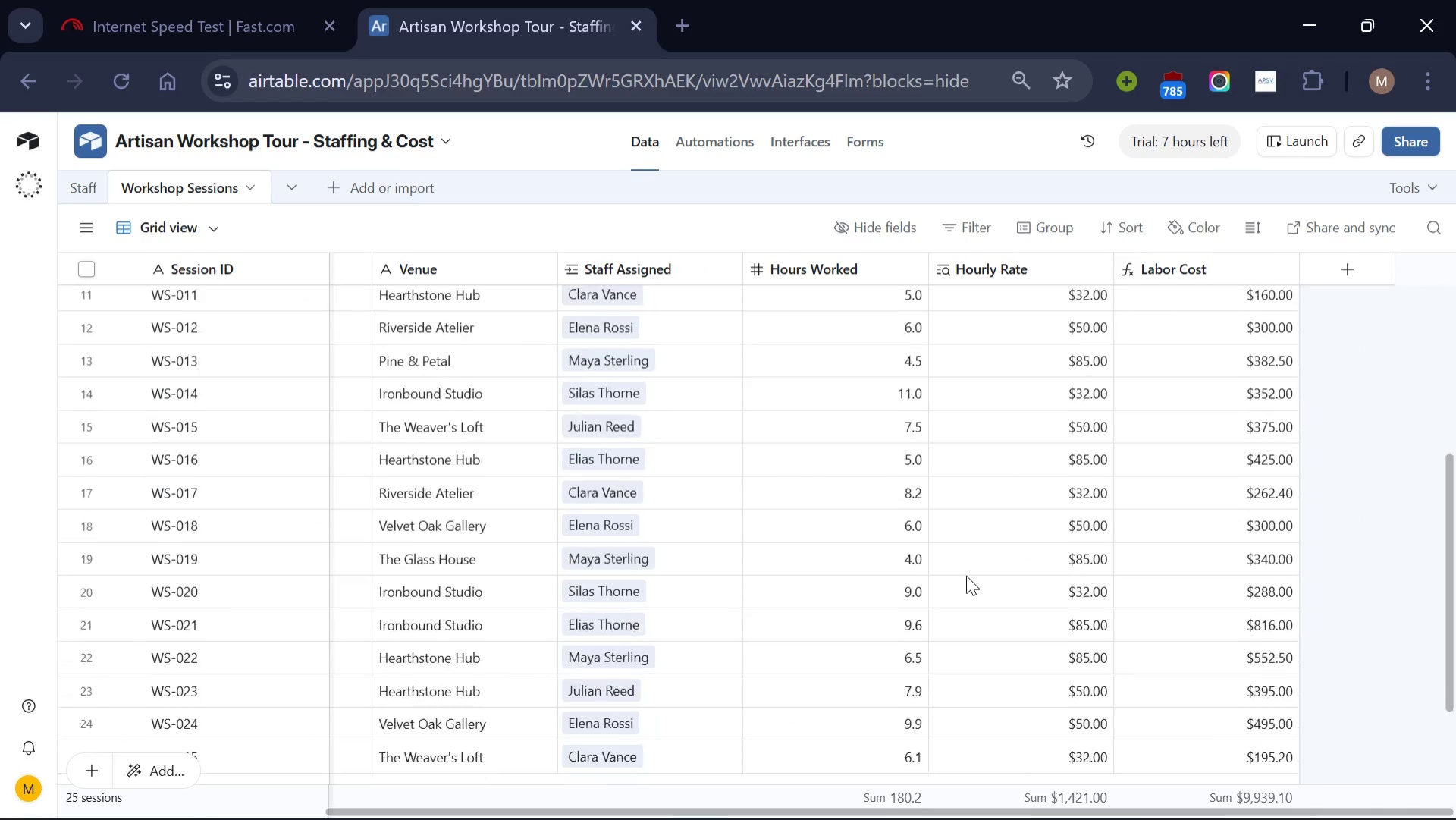 
scroll: coordinate [966, 575], scroll_direction: down, amount: 1.0
 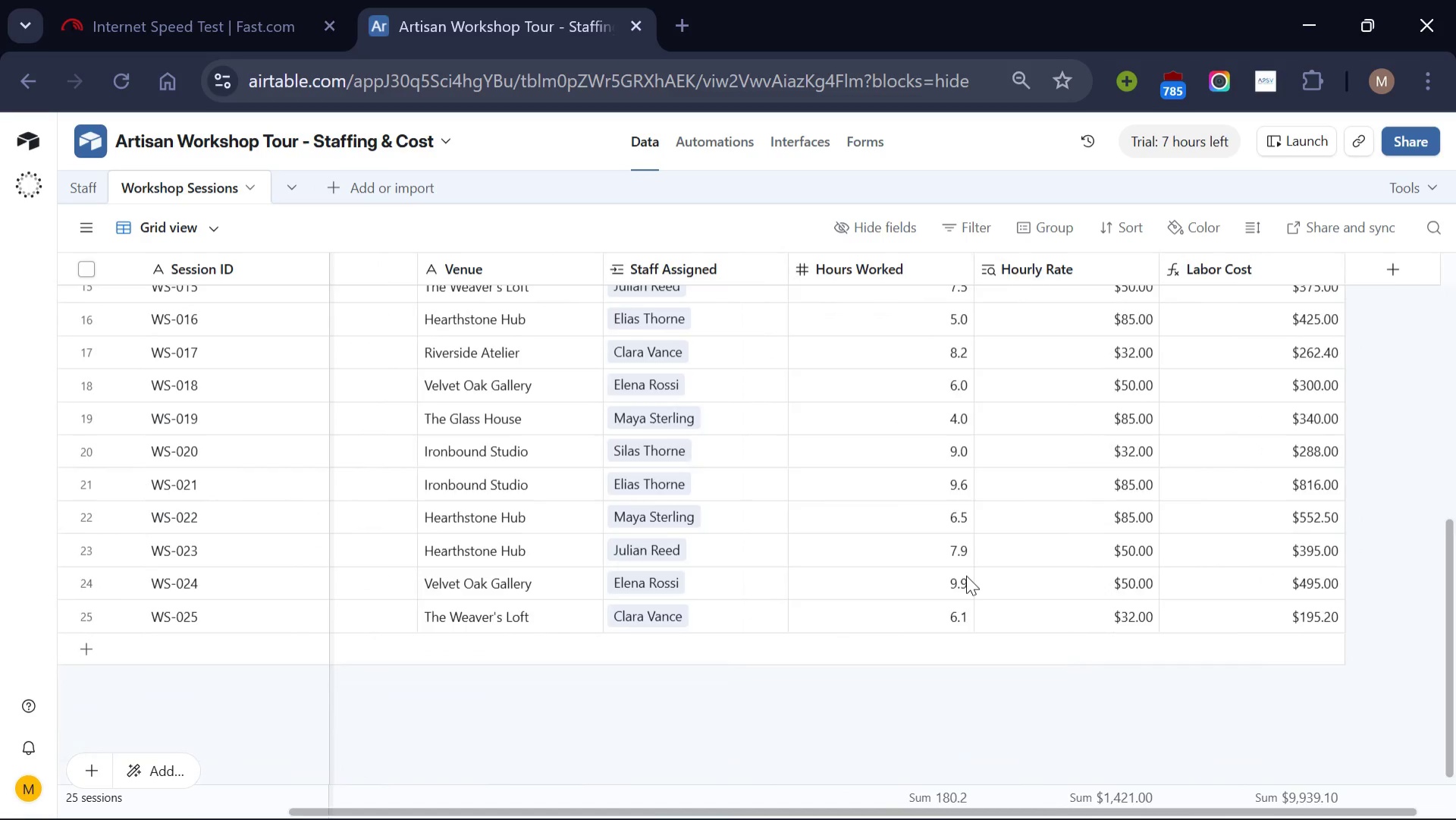 
scroll: coordinate [966, 575], scroll_direction: up, amount: 19.0
 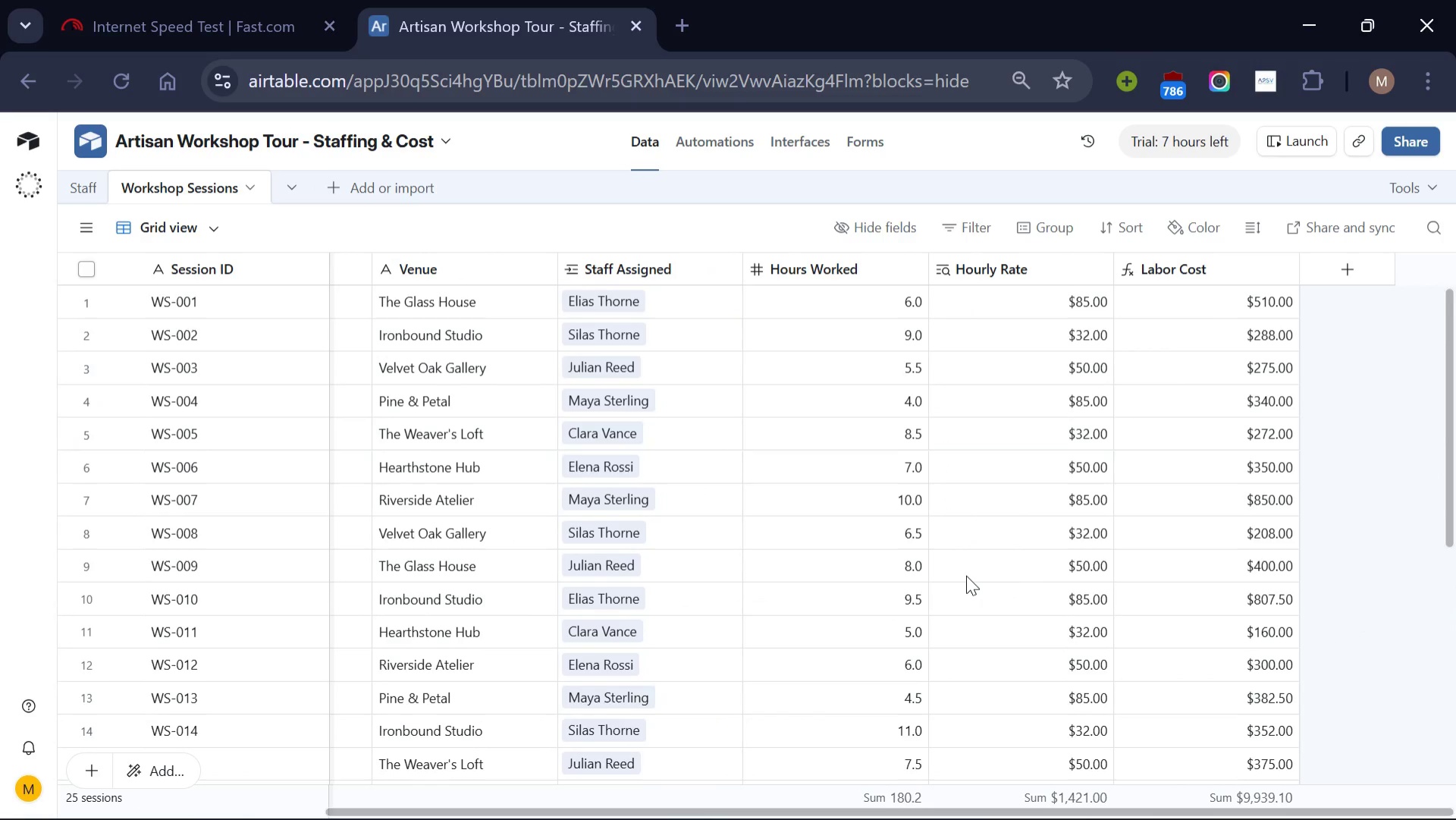 
wait(9.86)
 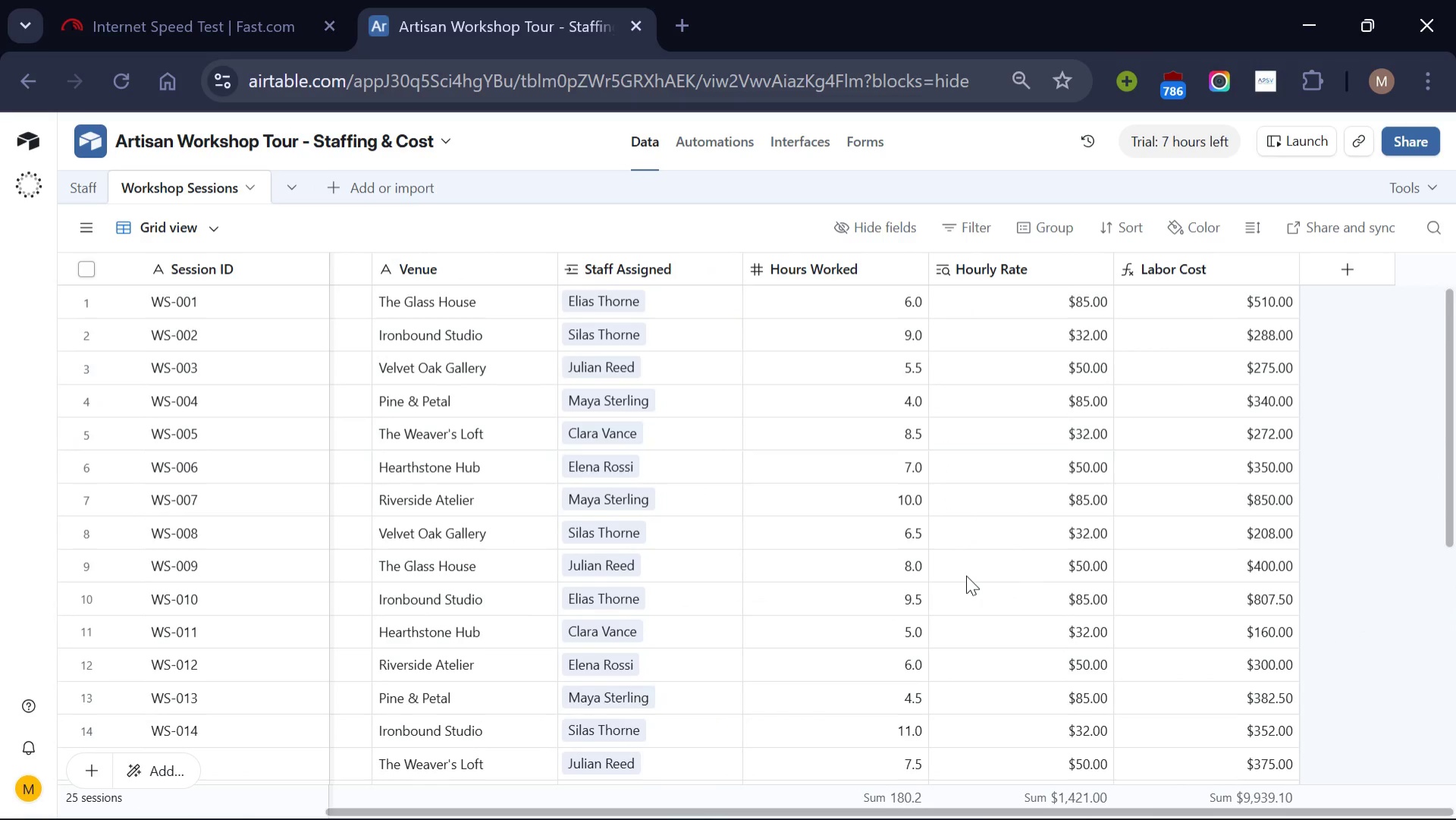 
left_click([1343, 268])
 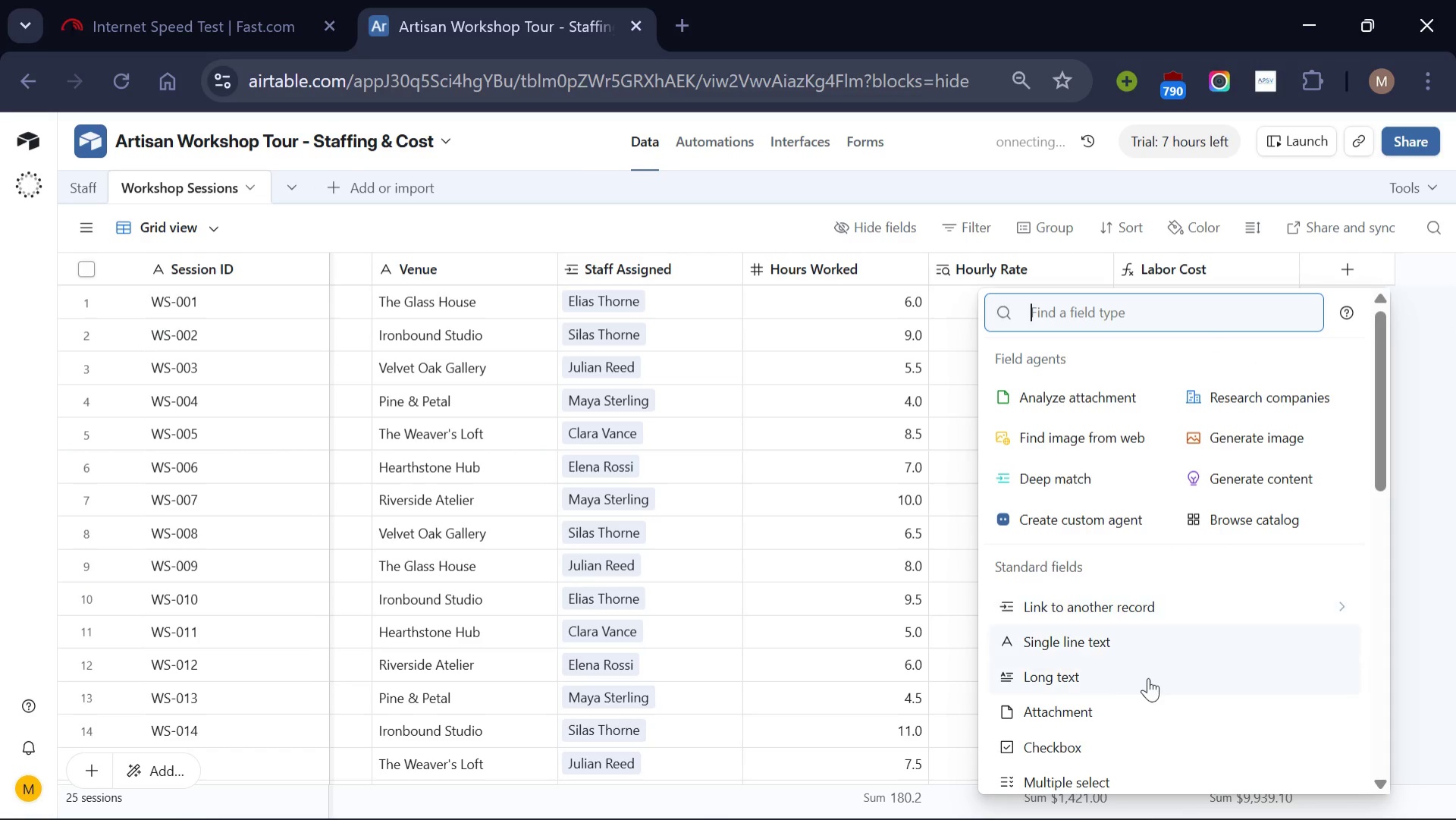 
scroll: coordinate [1148, 678], scroll_direction: none, amount: 0.0
 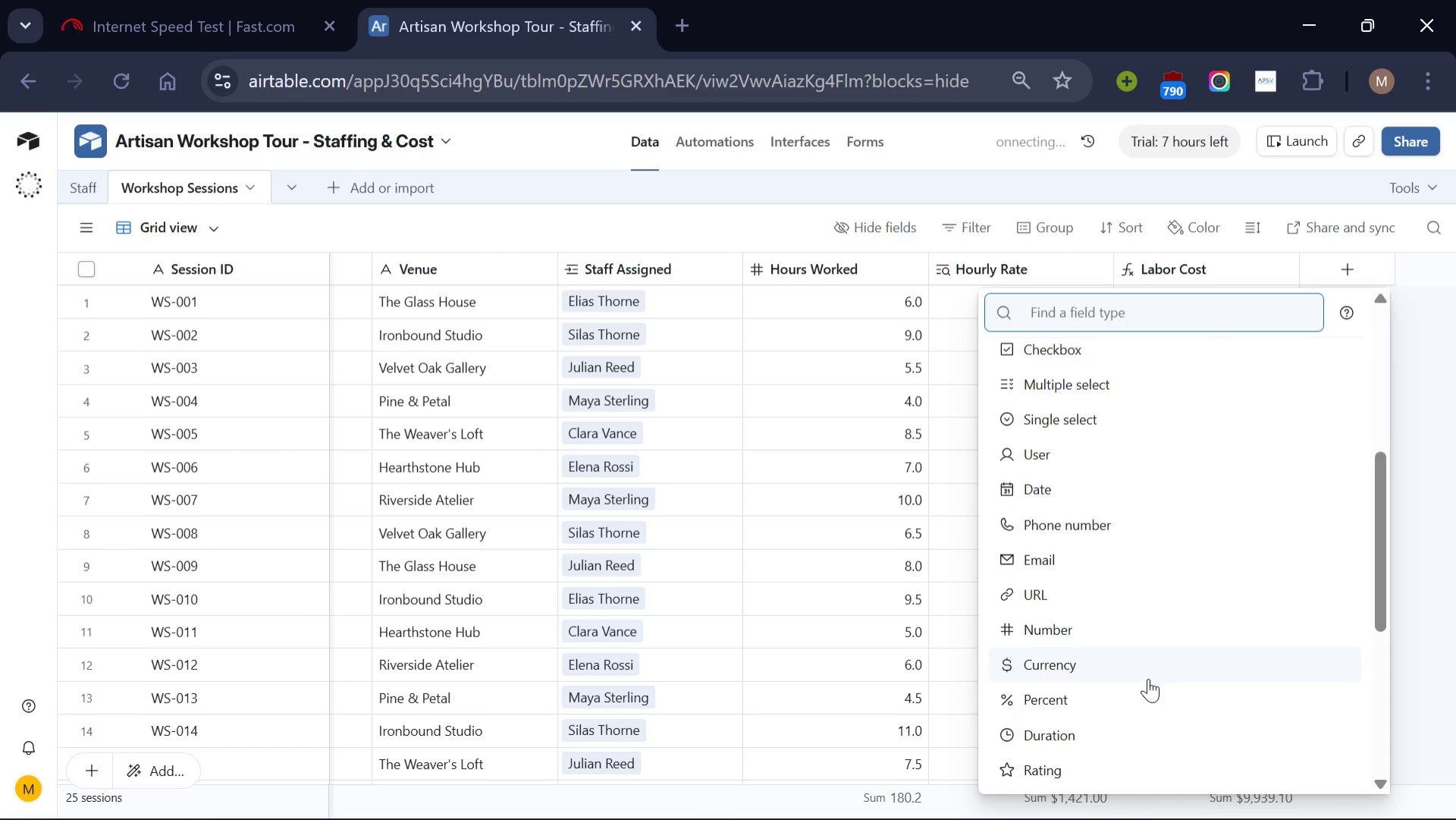 
scroll: coordinate [1148, 678], scroll_direction: down, amount: 1.0
 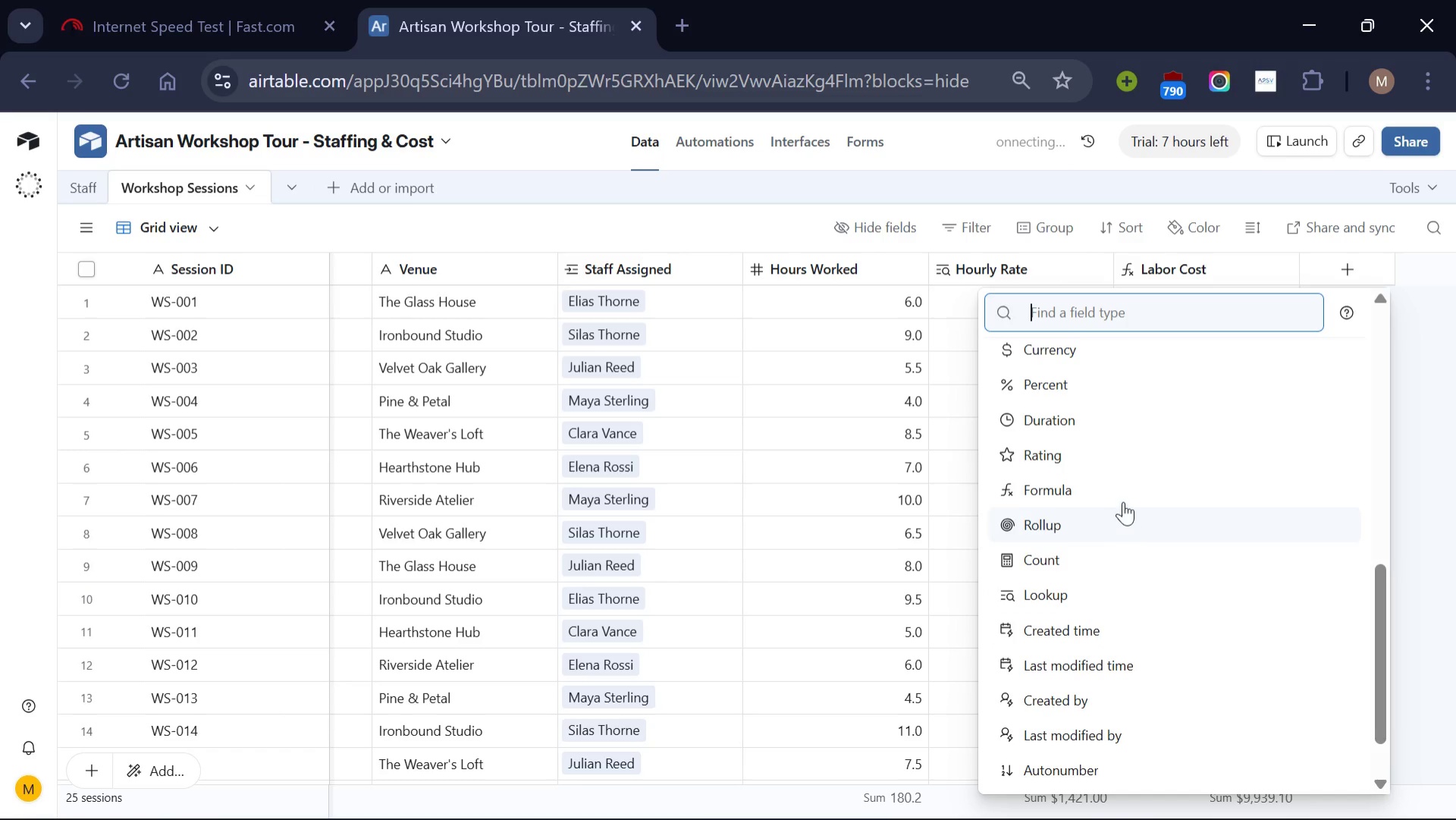 
left_click([1119, 492])
 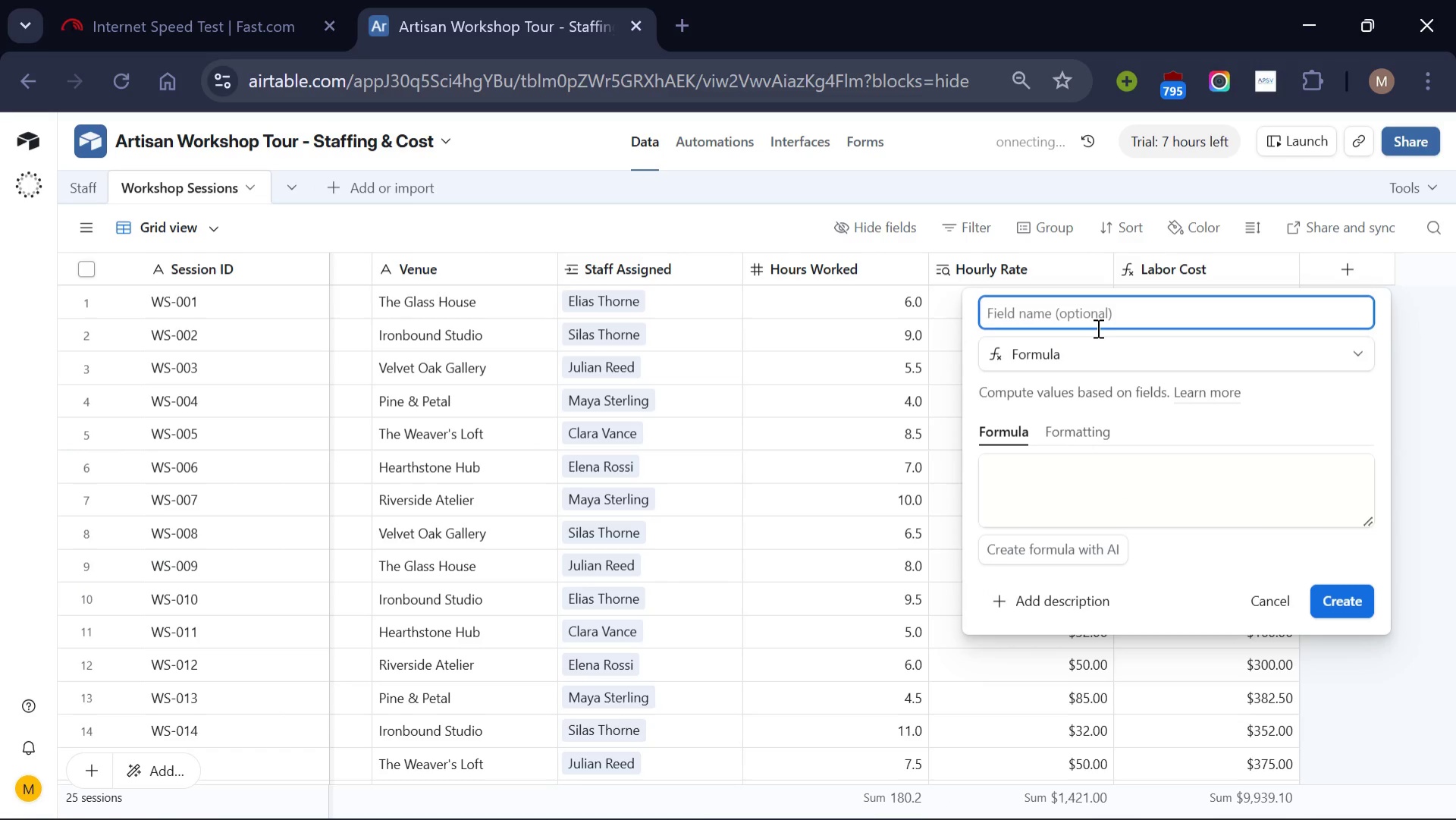 
wait(5.23)
 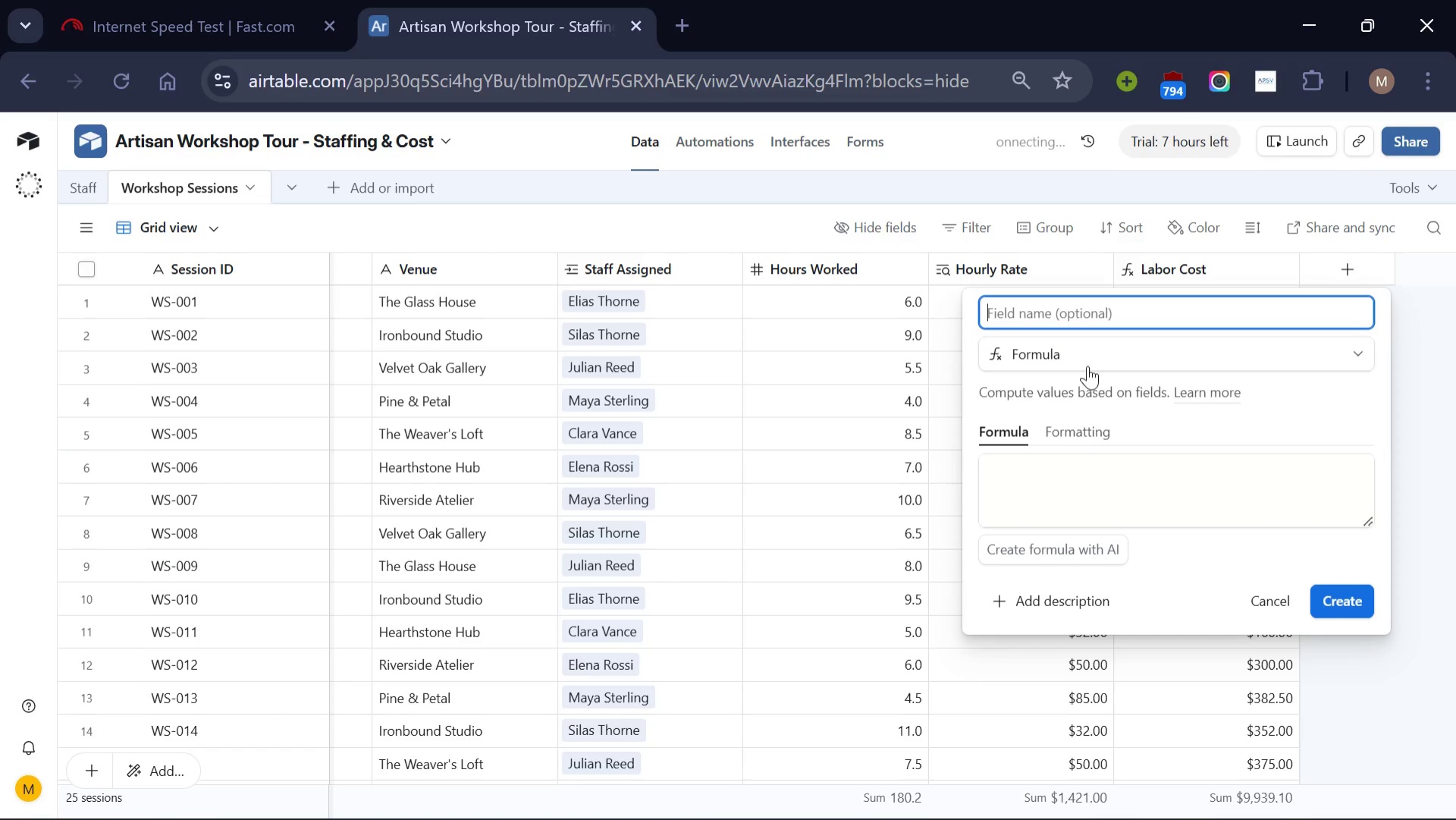 
type(Shift Flag)
 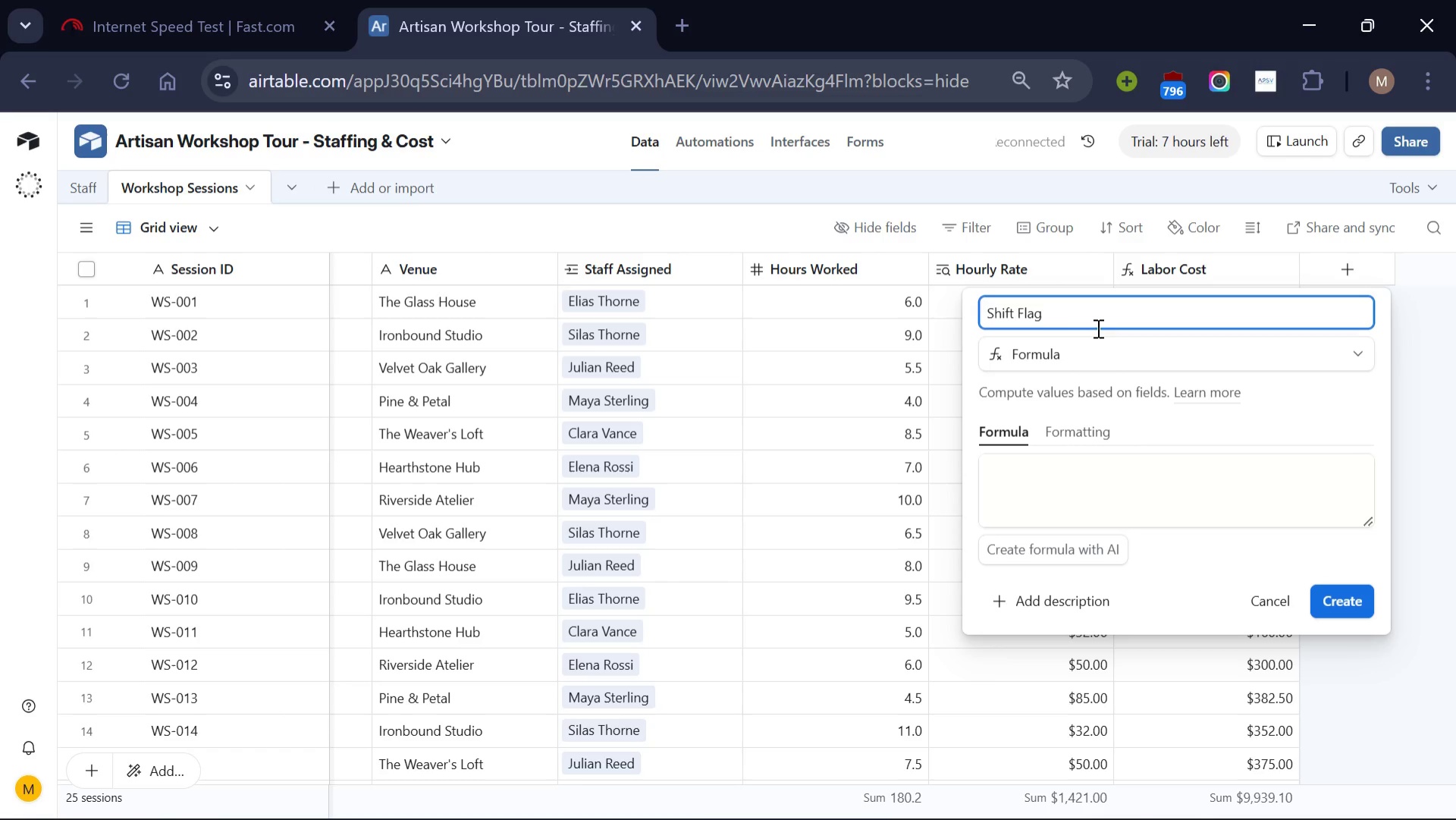 
left_click([1133, 477])
 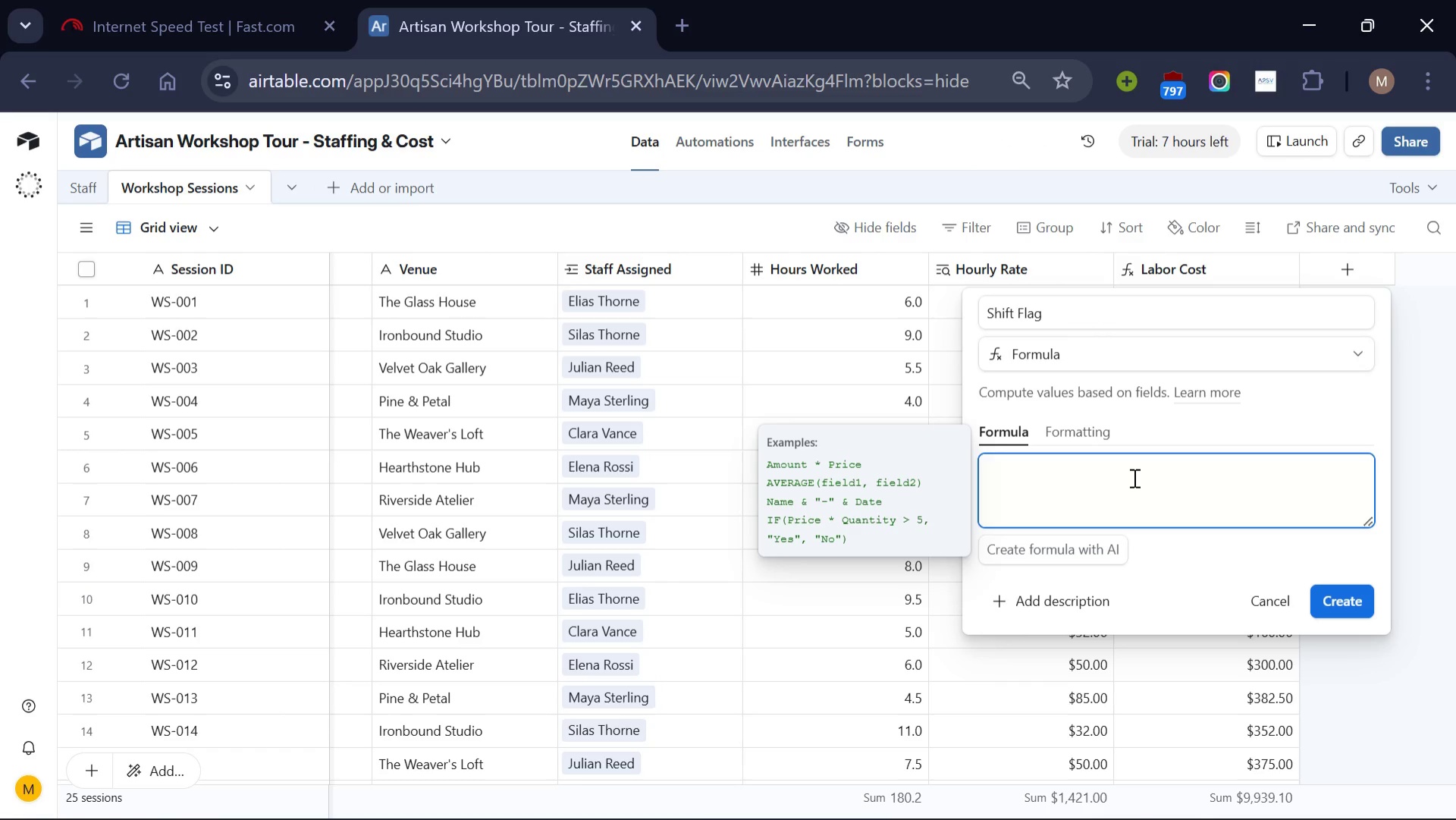 
wait(5.05)
 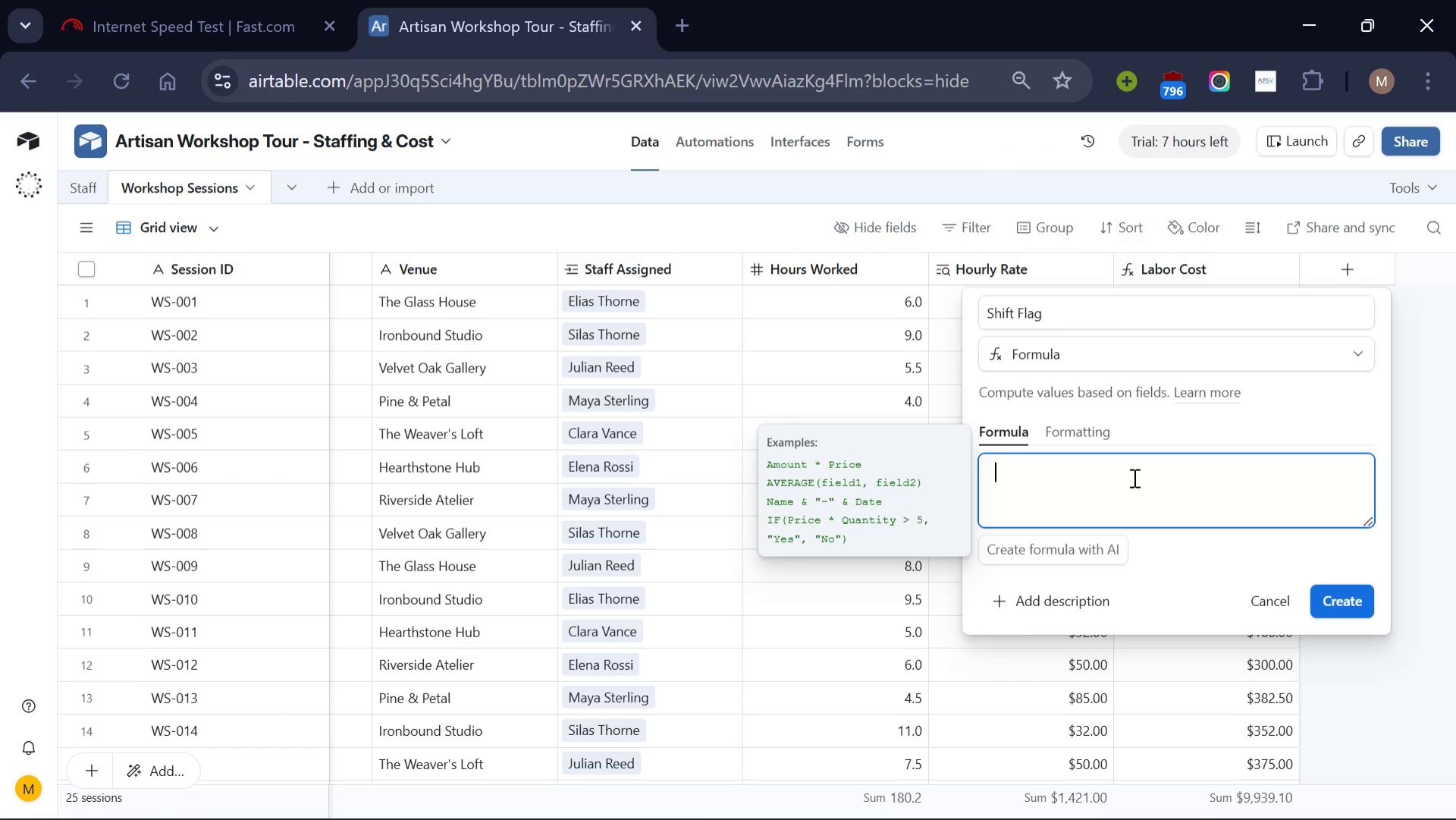 
type(IF()
 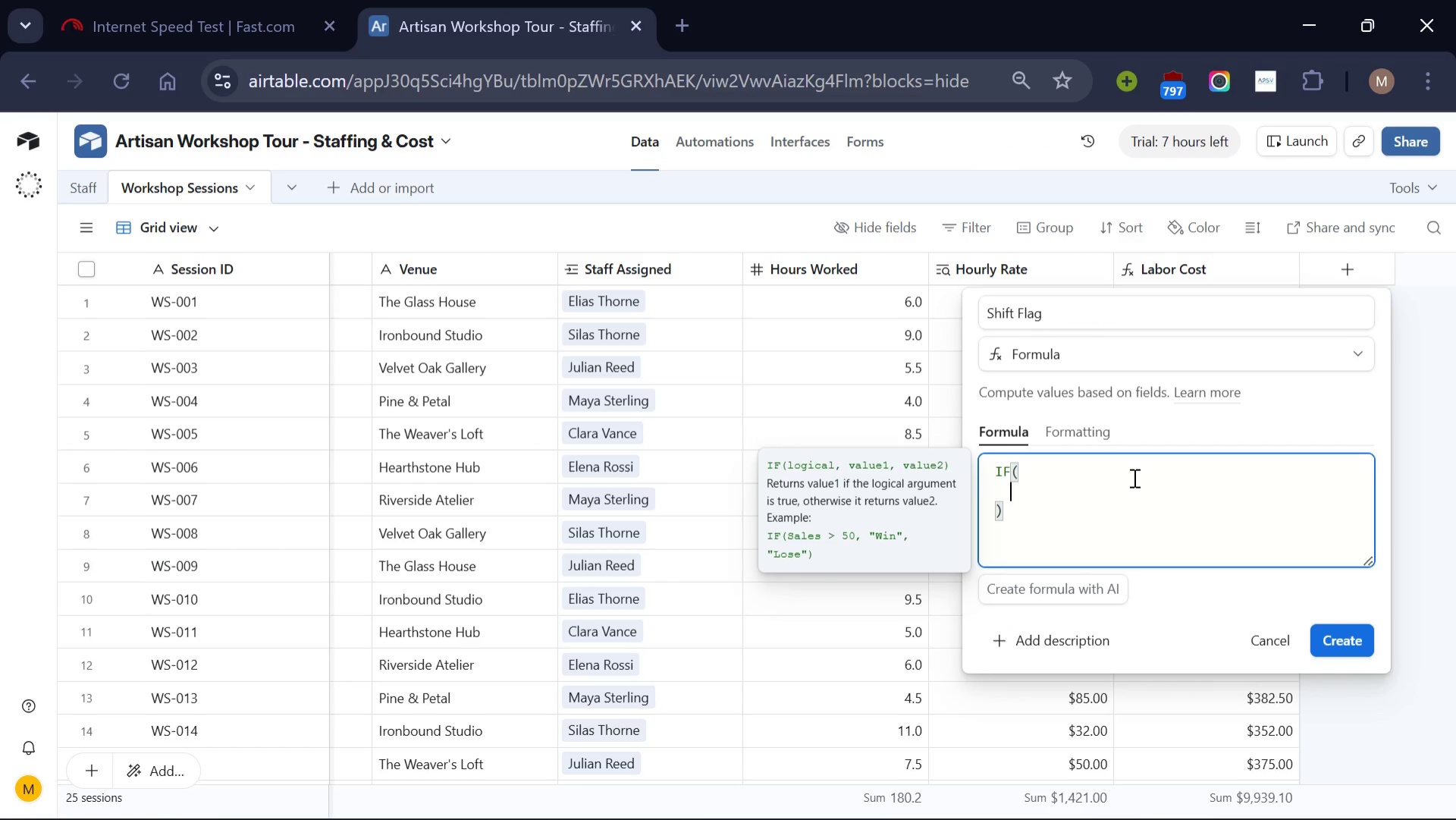 
 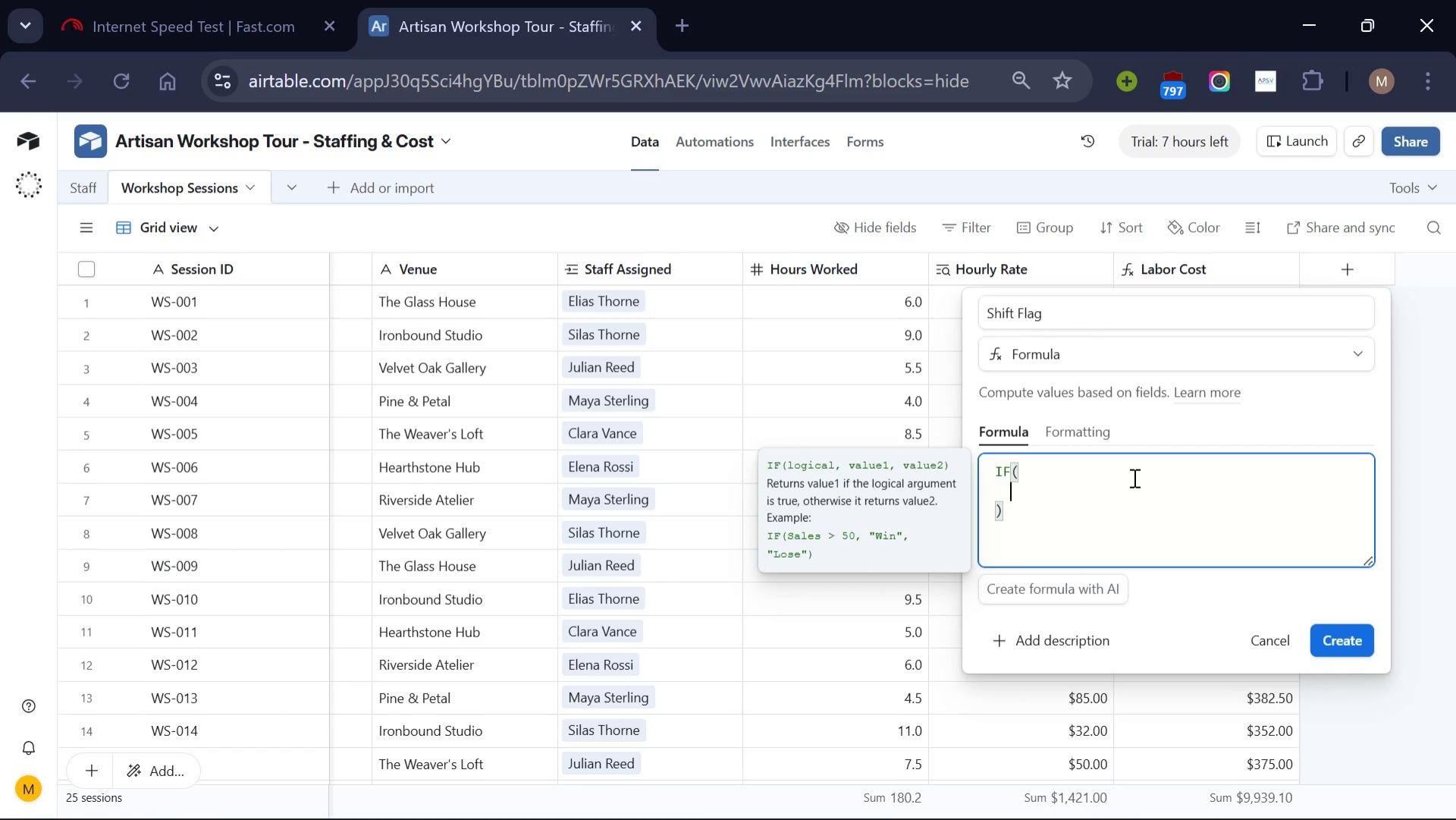 
key(Enter)
 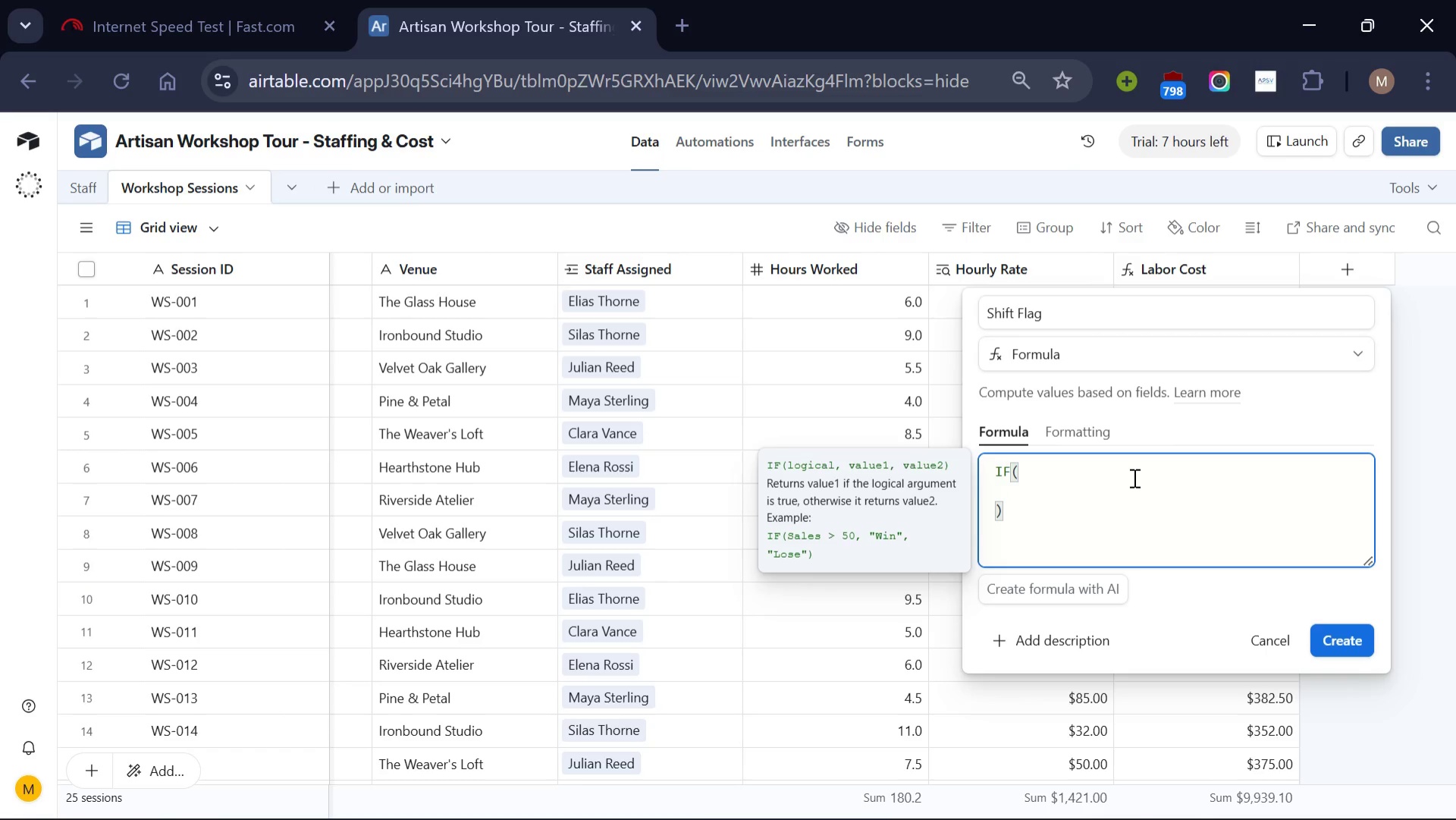 
wait(5.08)
 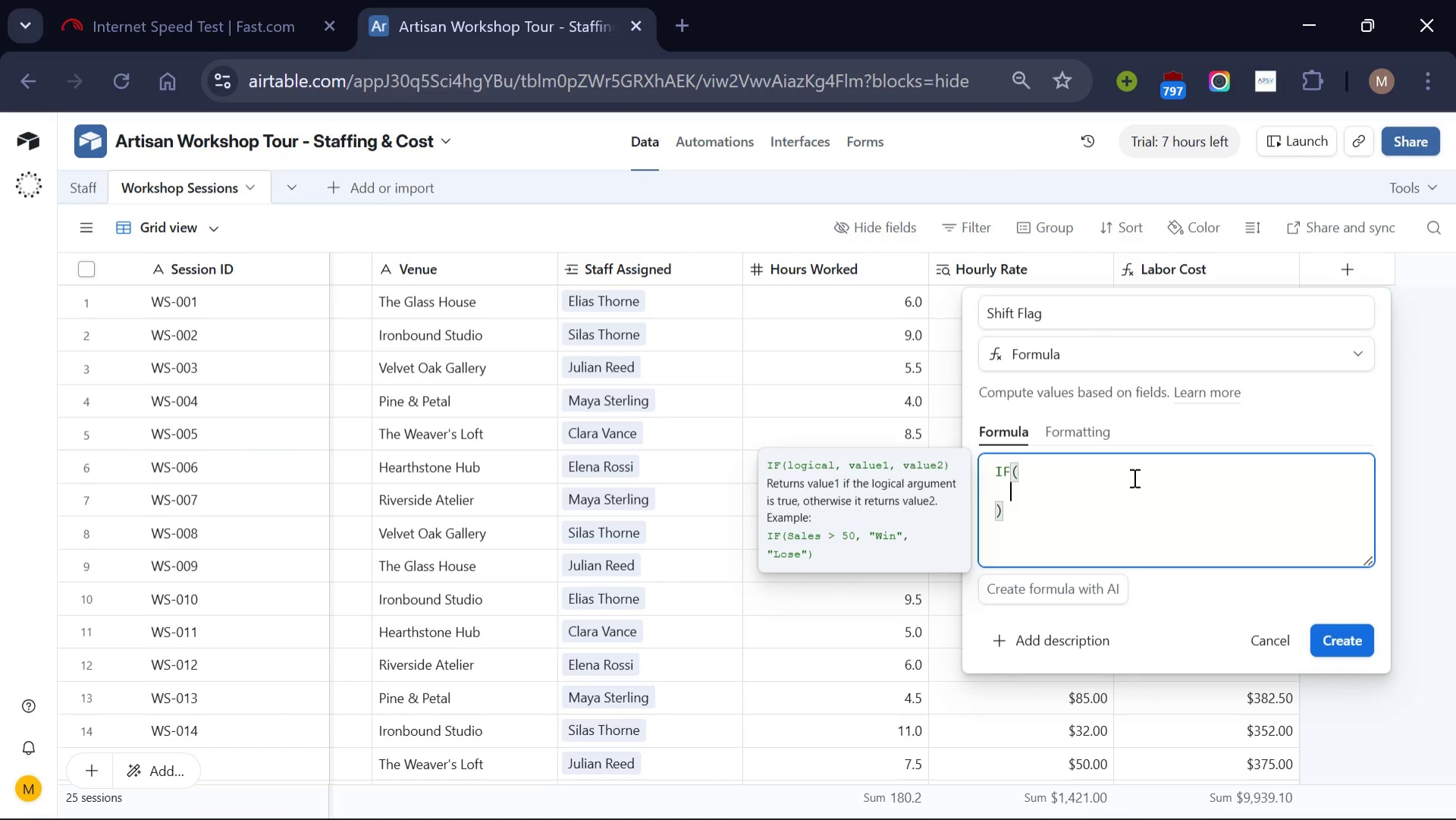 
type({Hours Worked)
 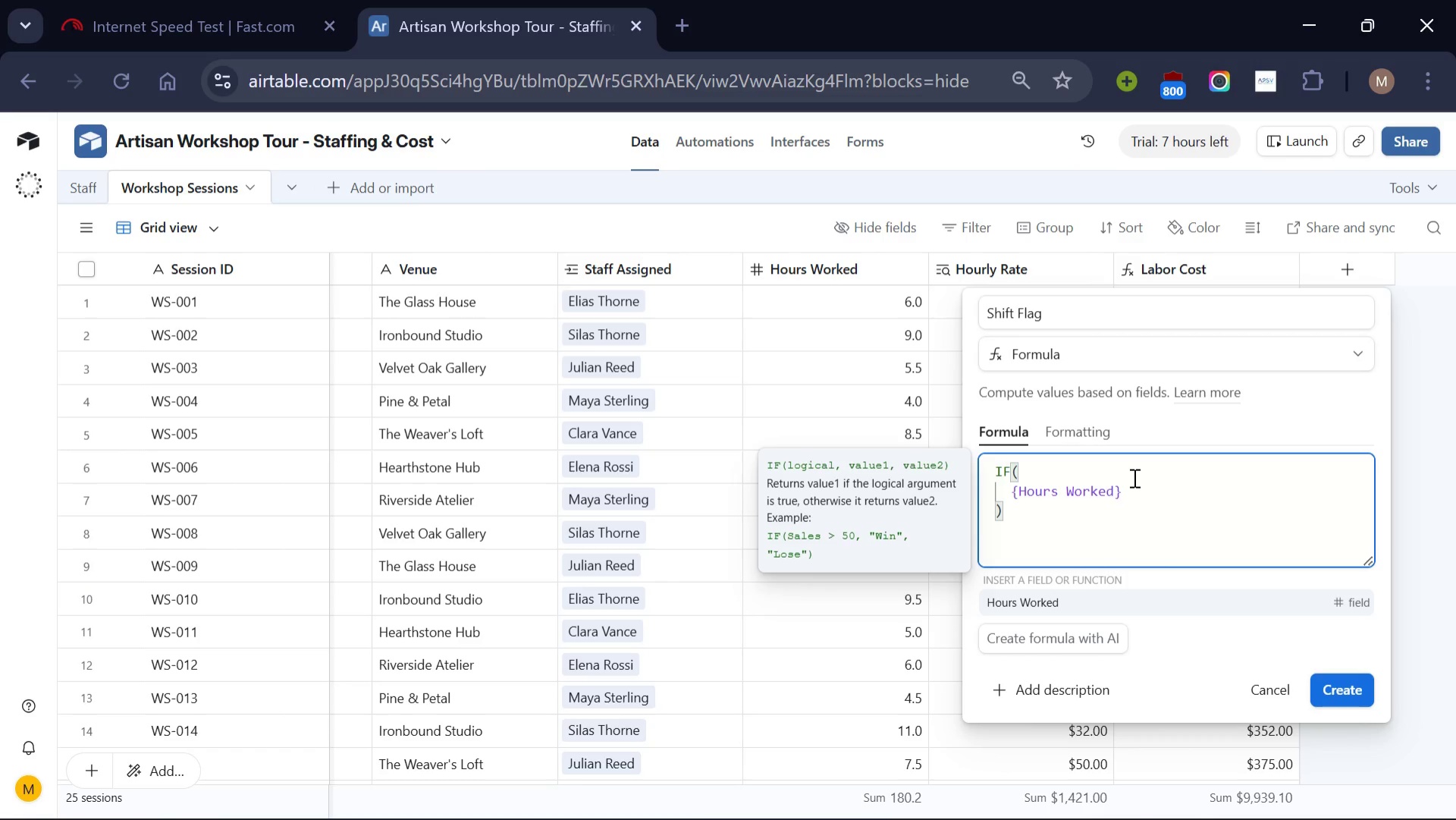 
left_click([1144, 498])
 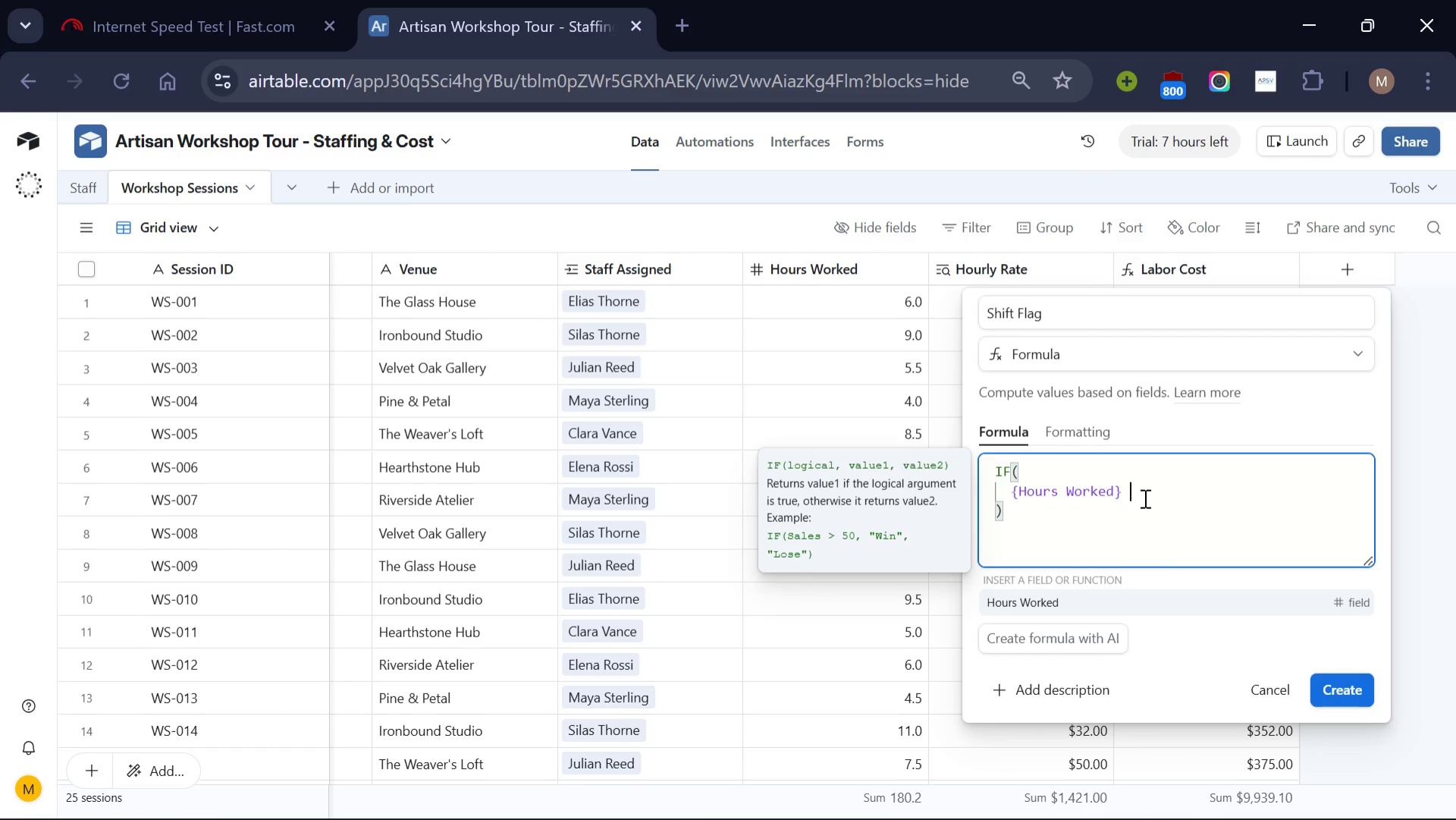 
key(Space)
 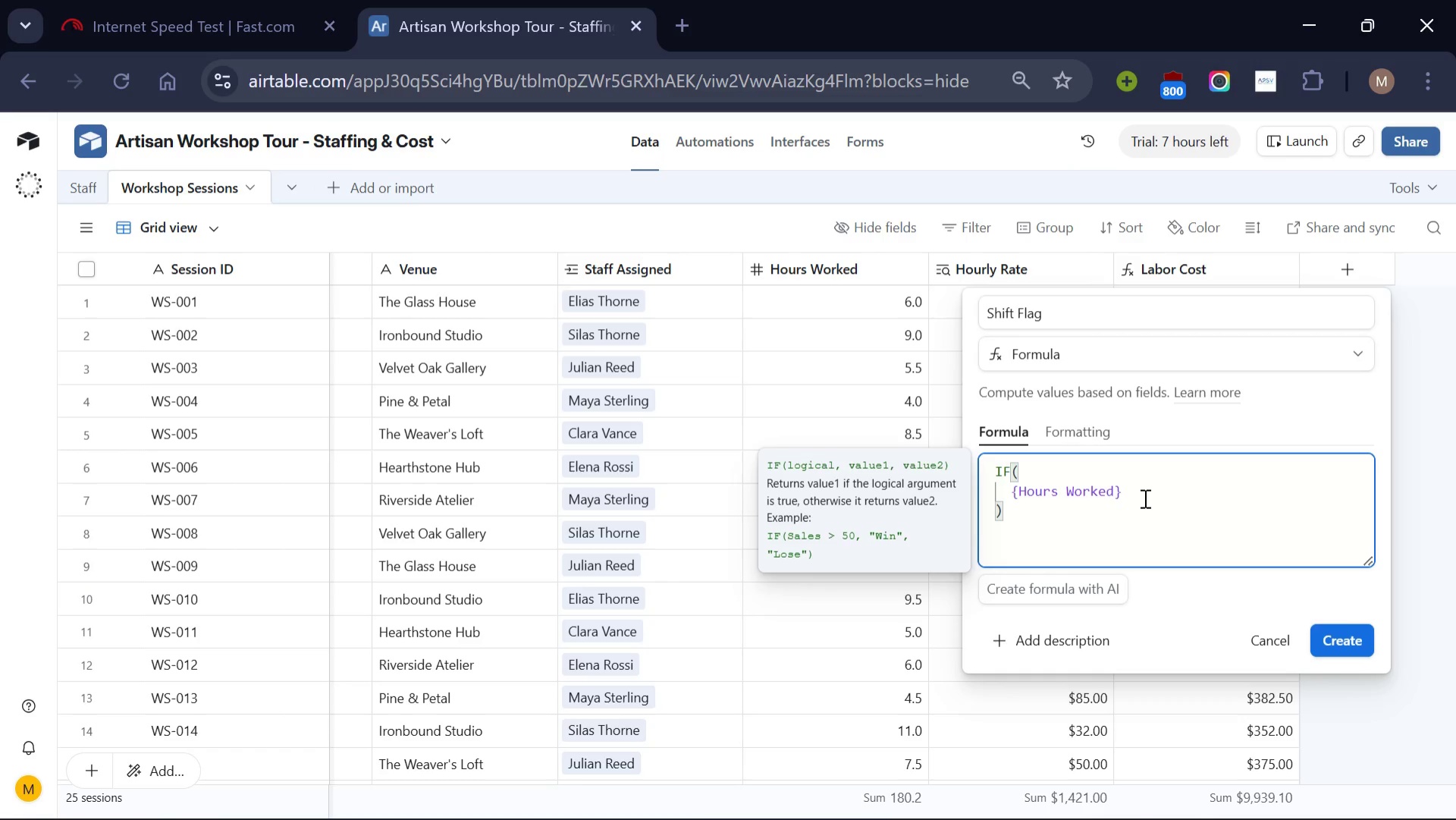 
key(Shift+Period)
 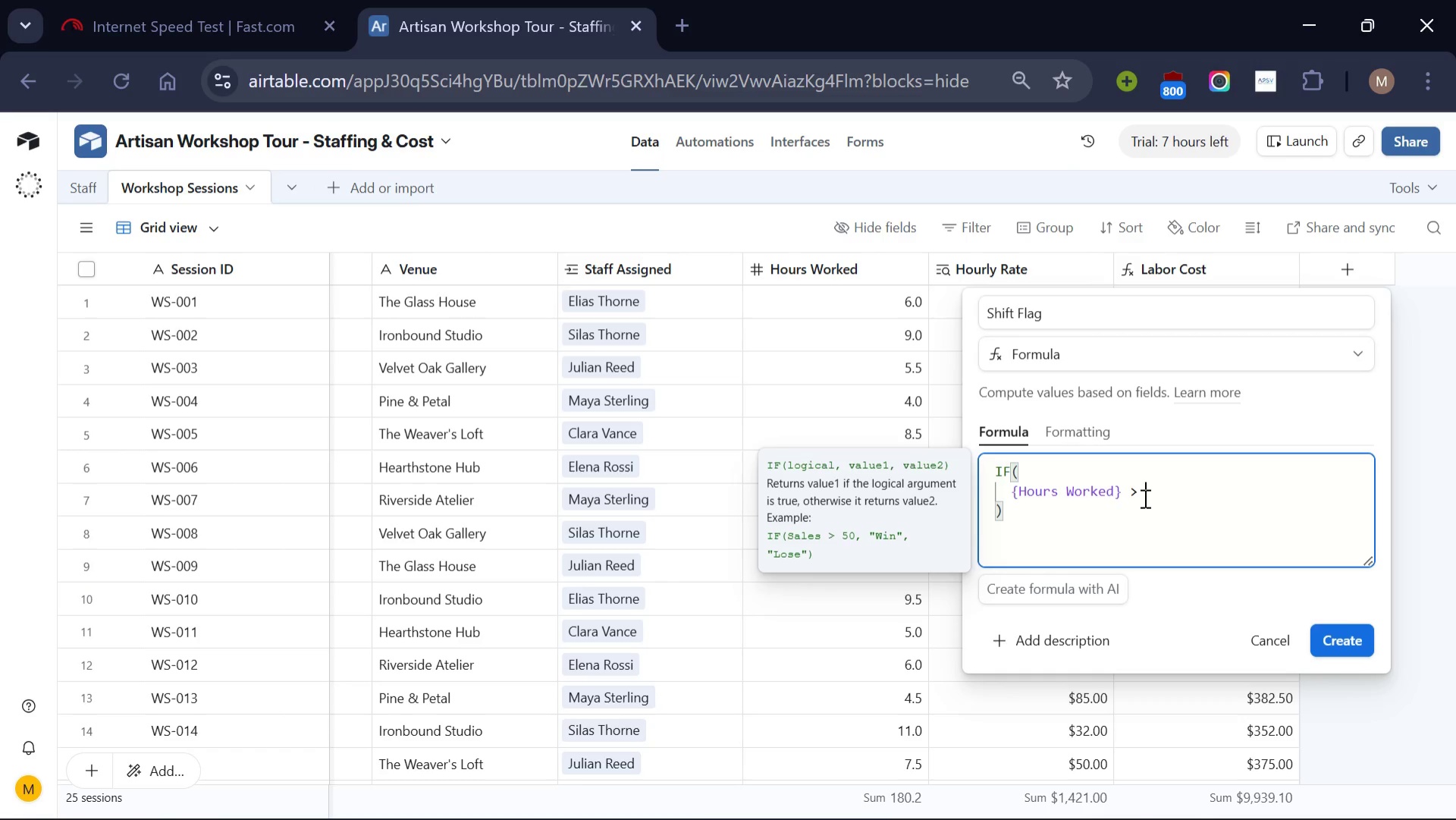 
key(Space)
 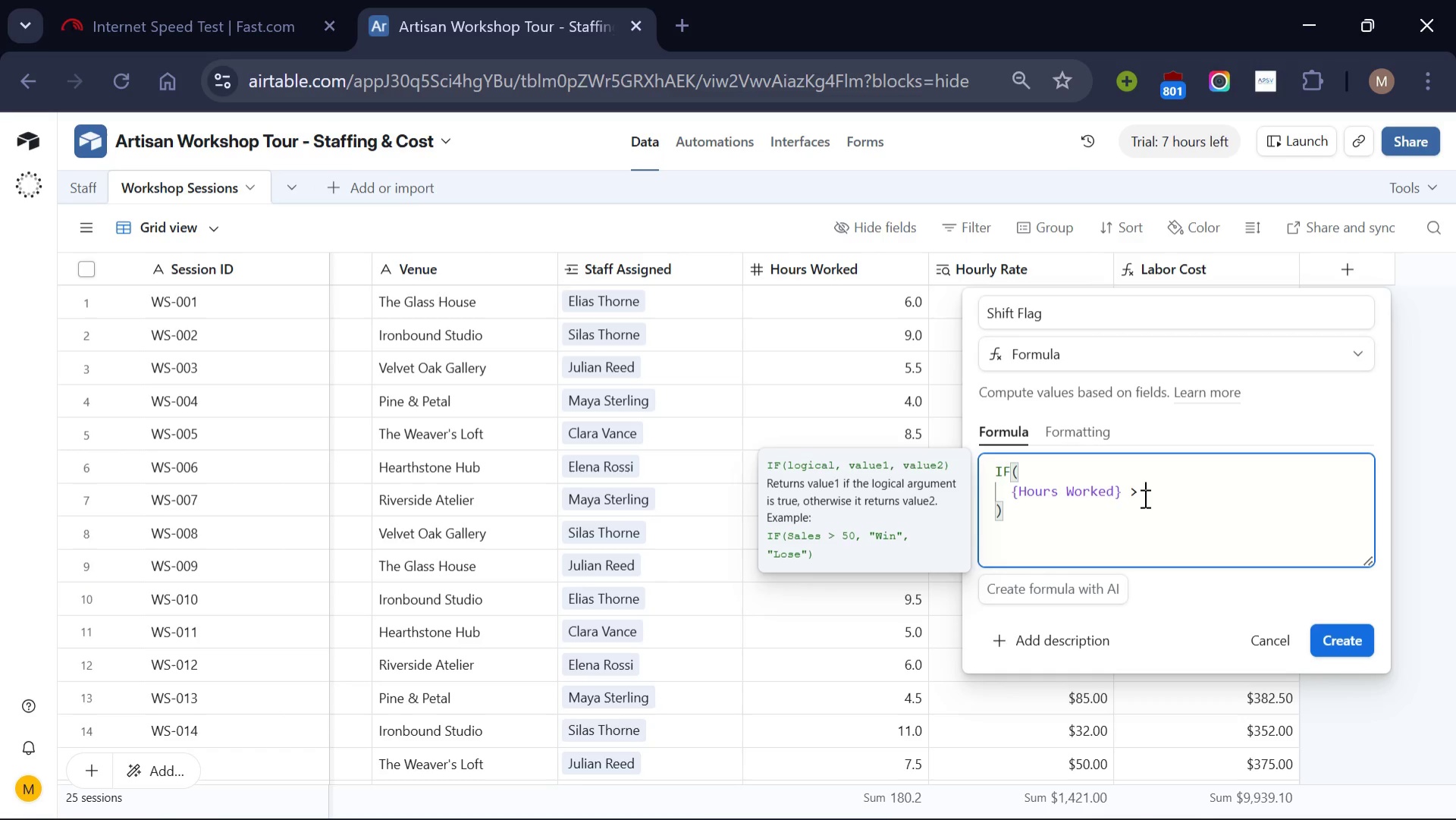 
key(8)
 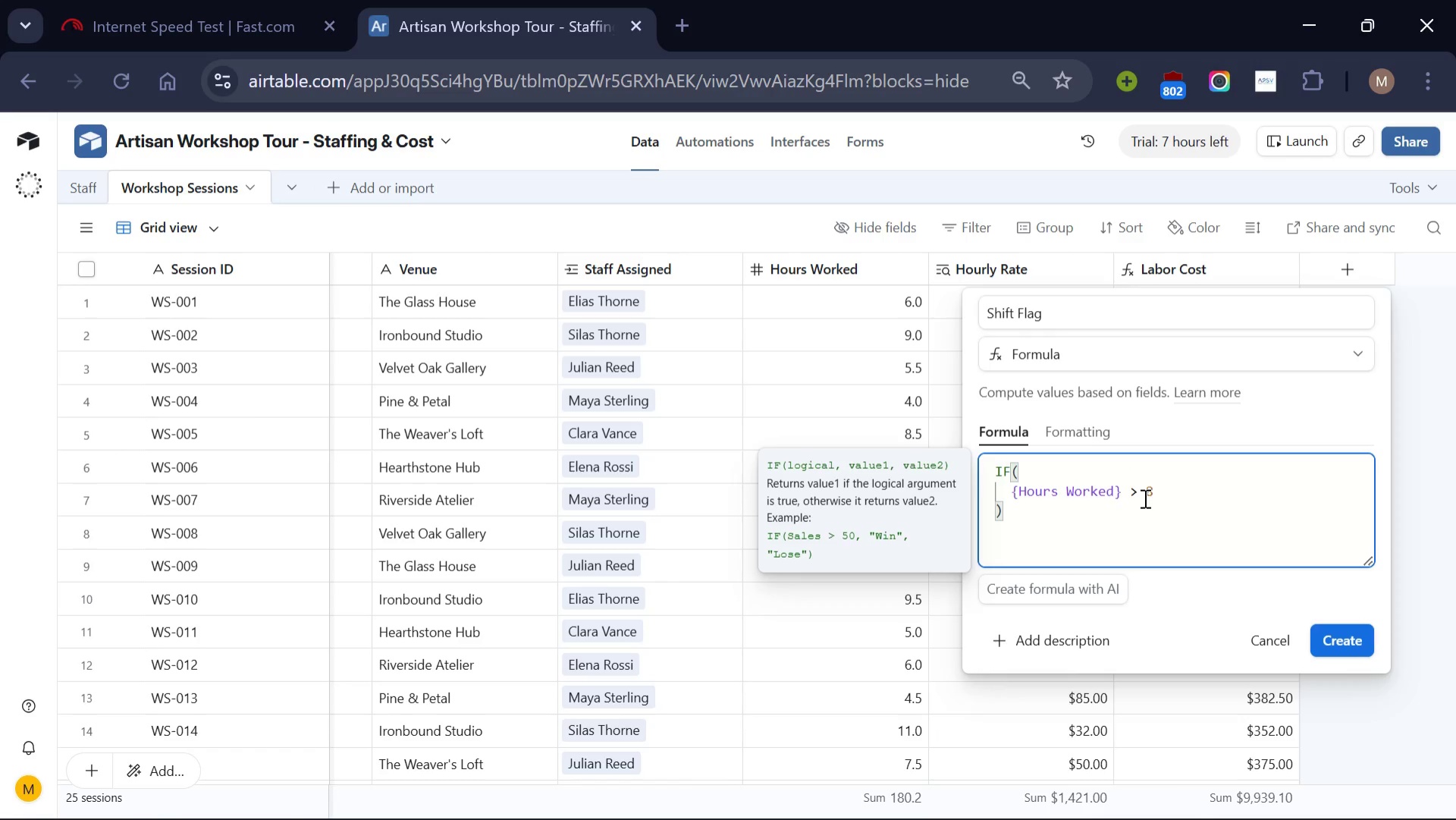 
type(,"Long Shift)
 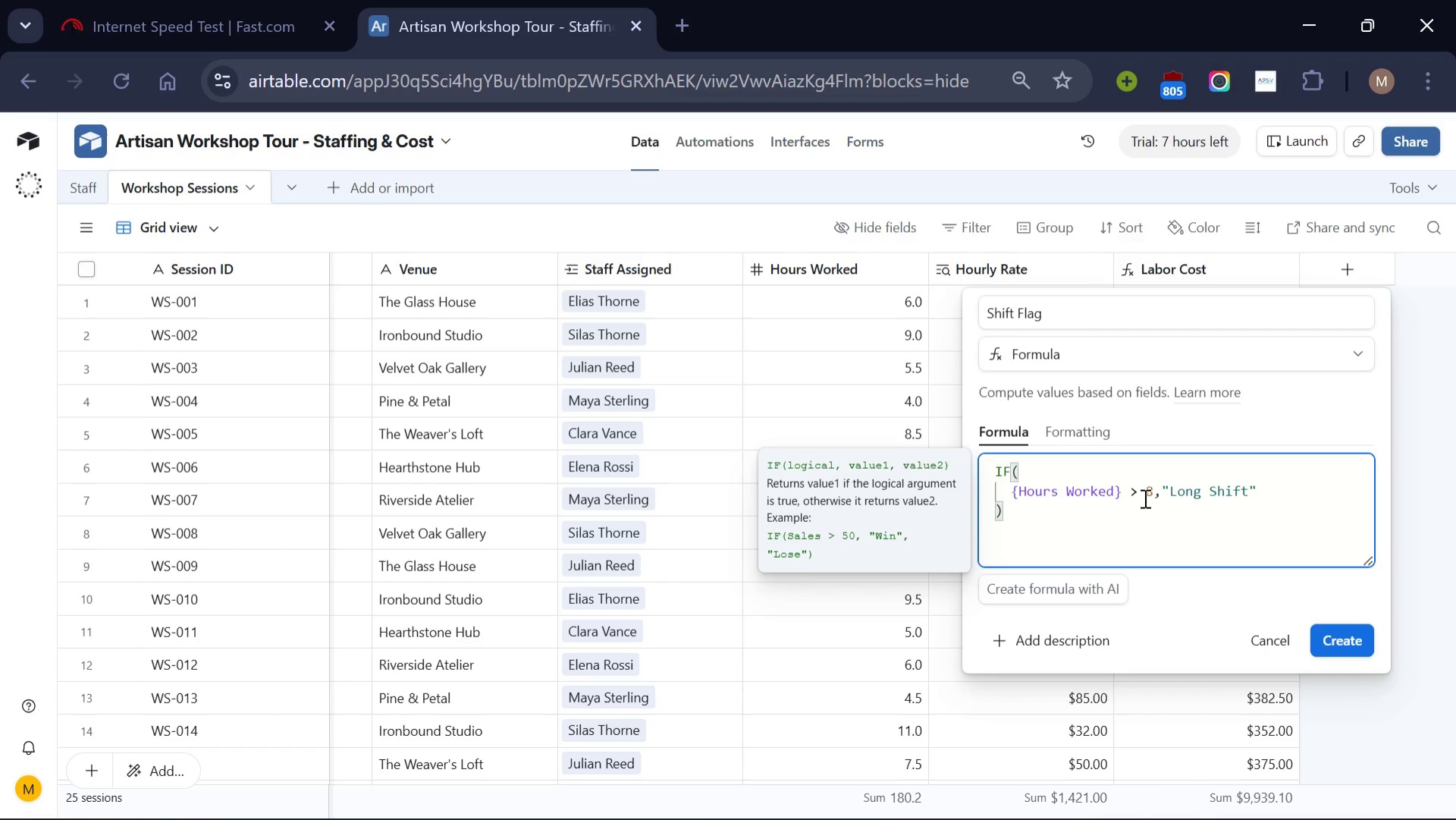 
left_click([1289, 492])
 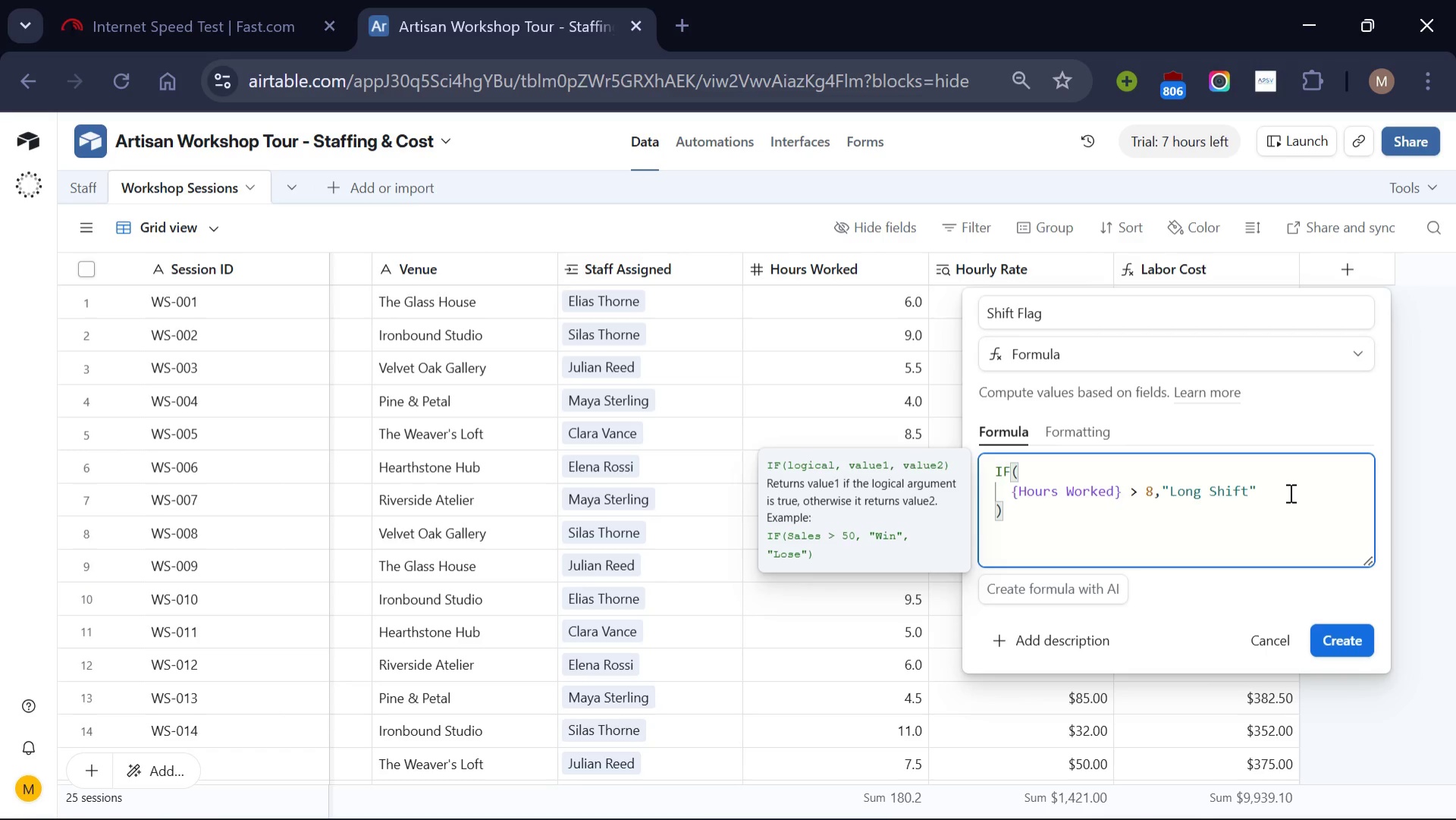 
type( , "Normal)
 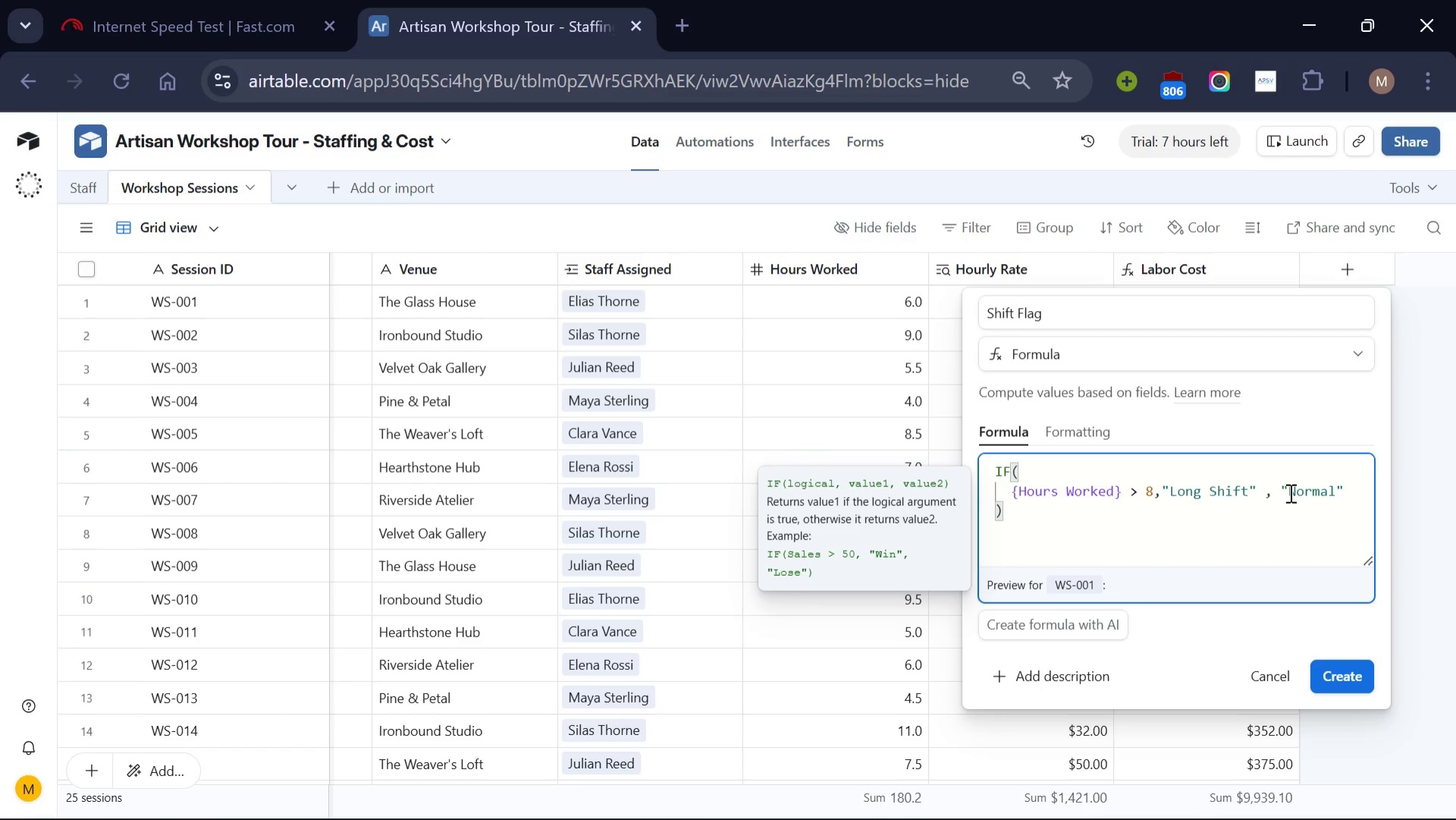 
wait(7.48)
 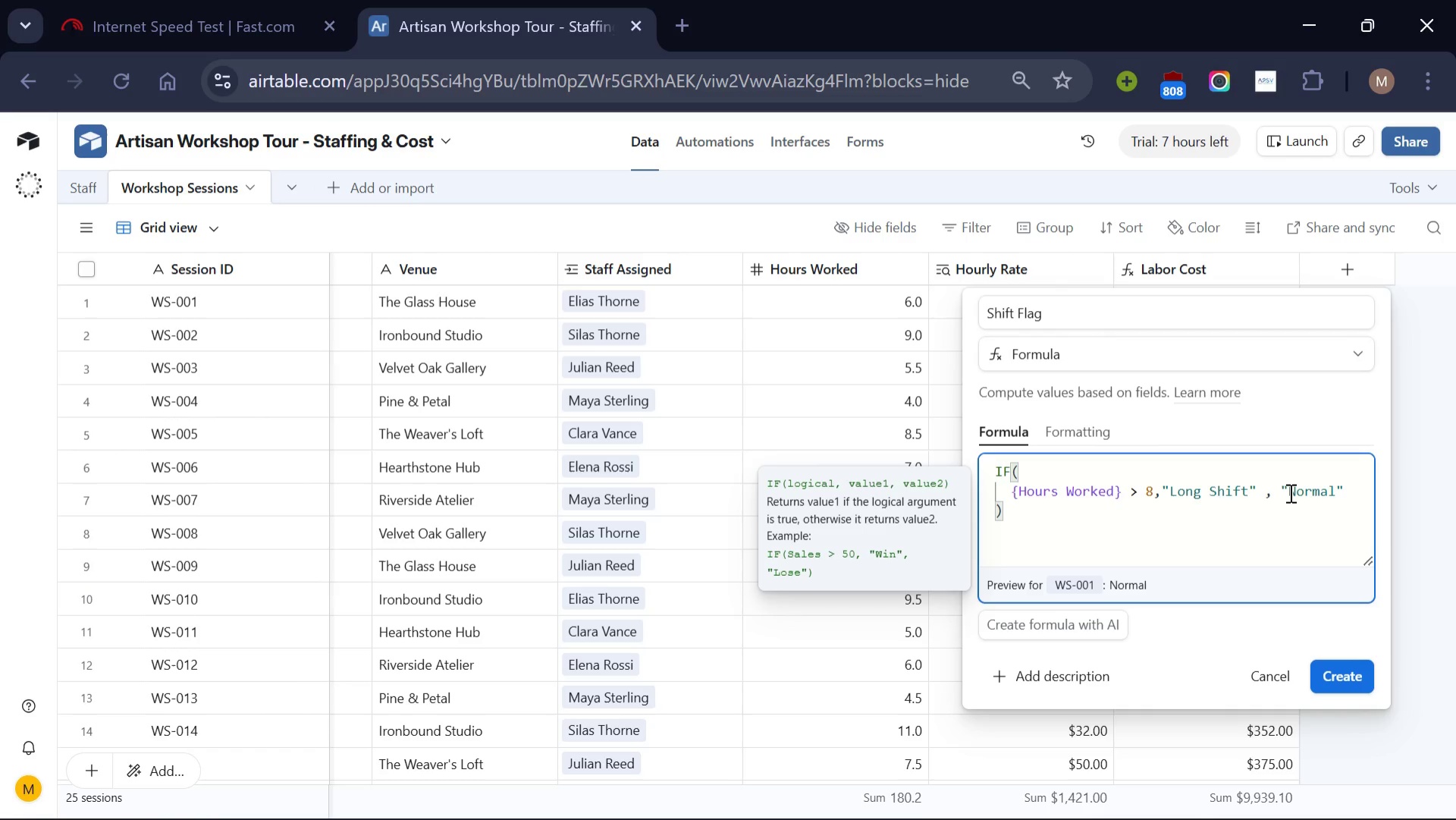 
left_click([1090, 433])
 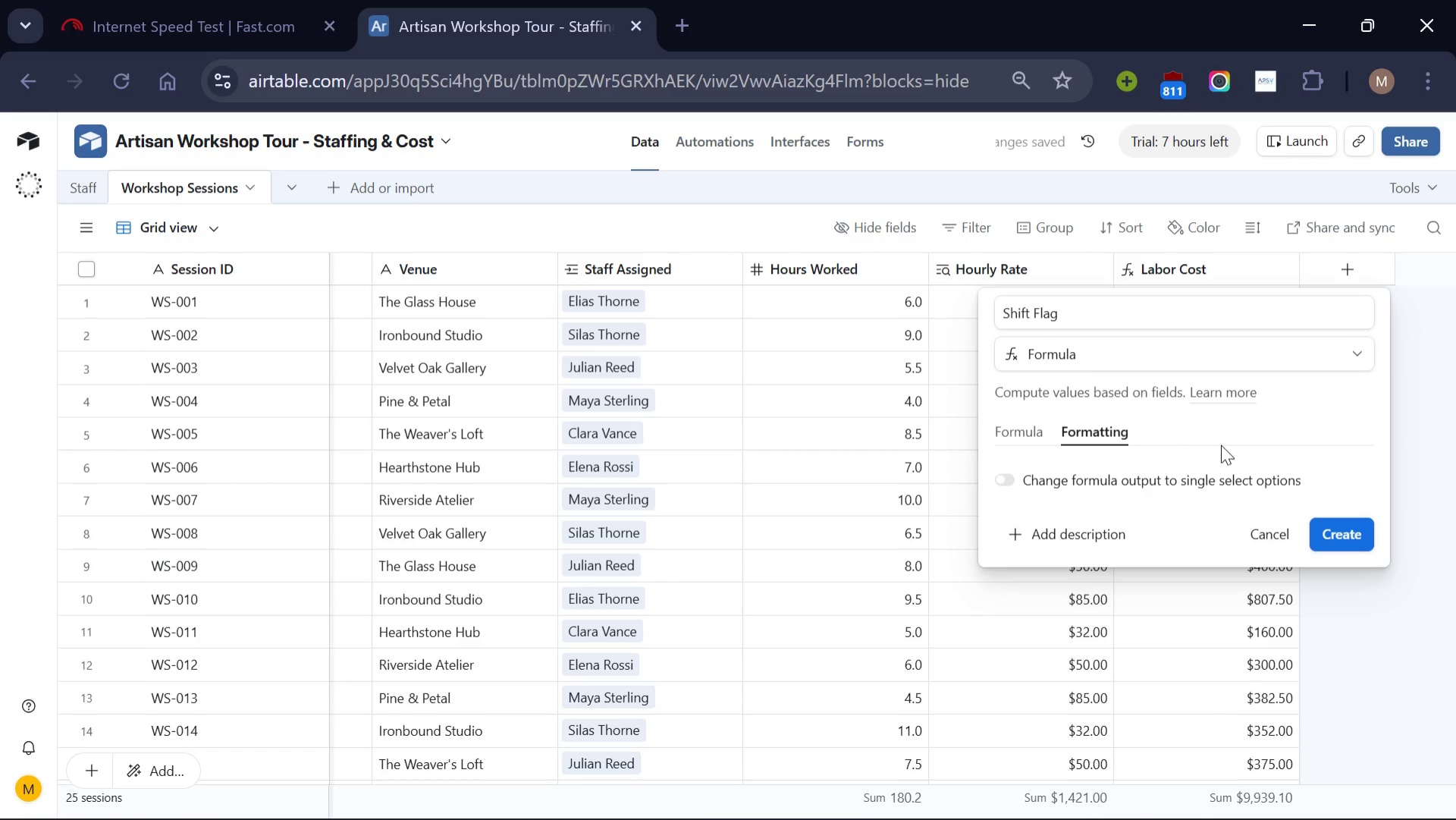 
scroll: coordinate [1221, 445], scroll_direction: down, amount: 1.0
 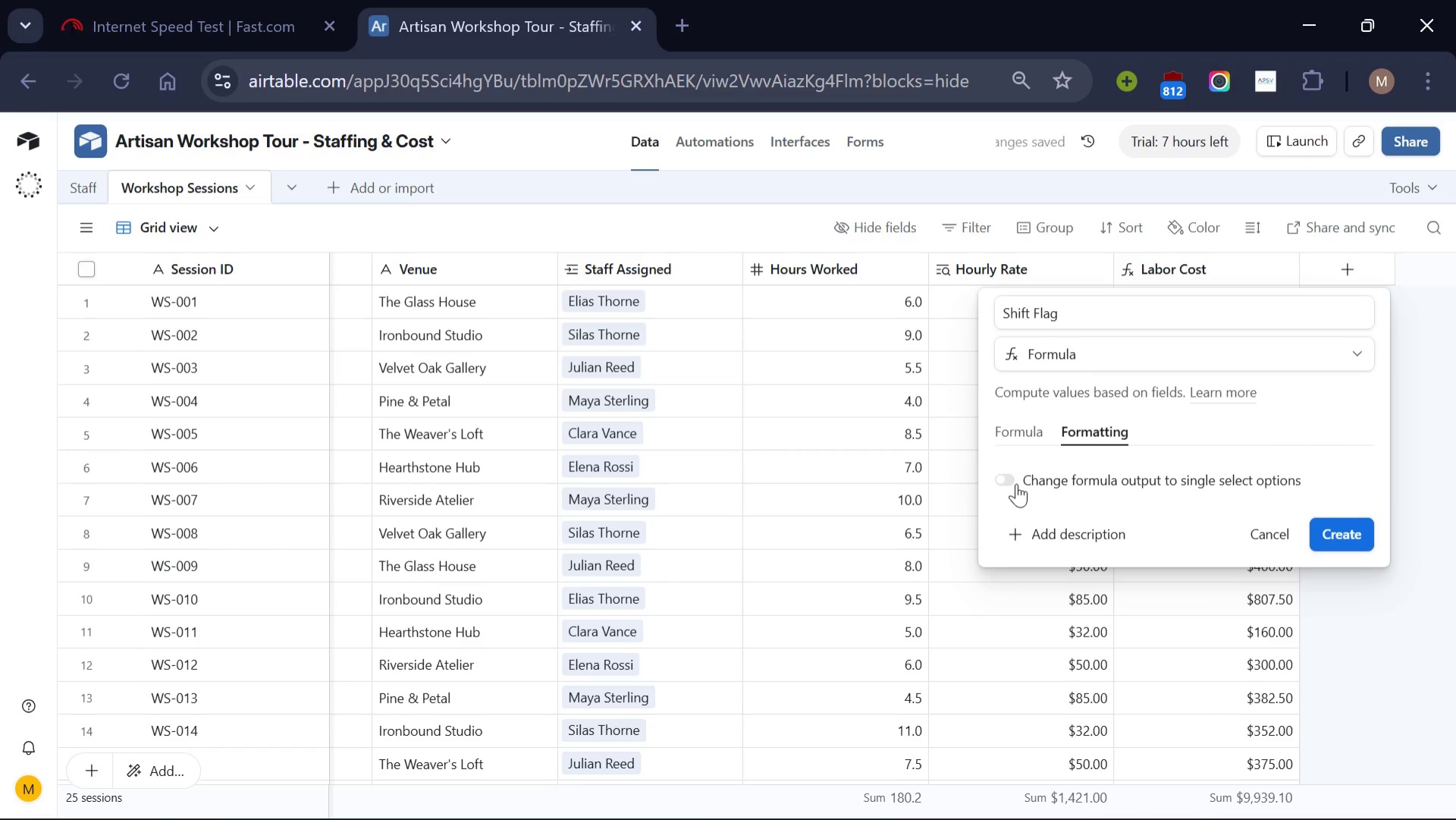 
left_click([1013, 477])
 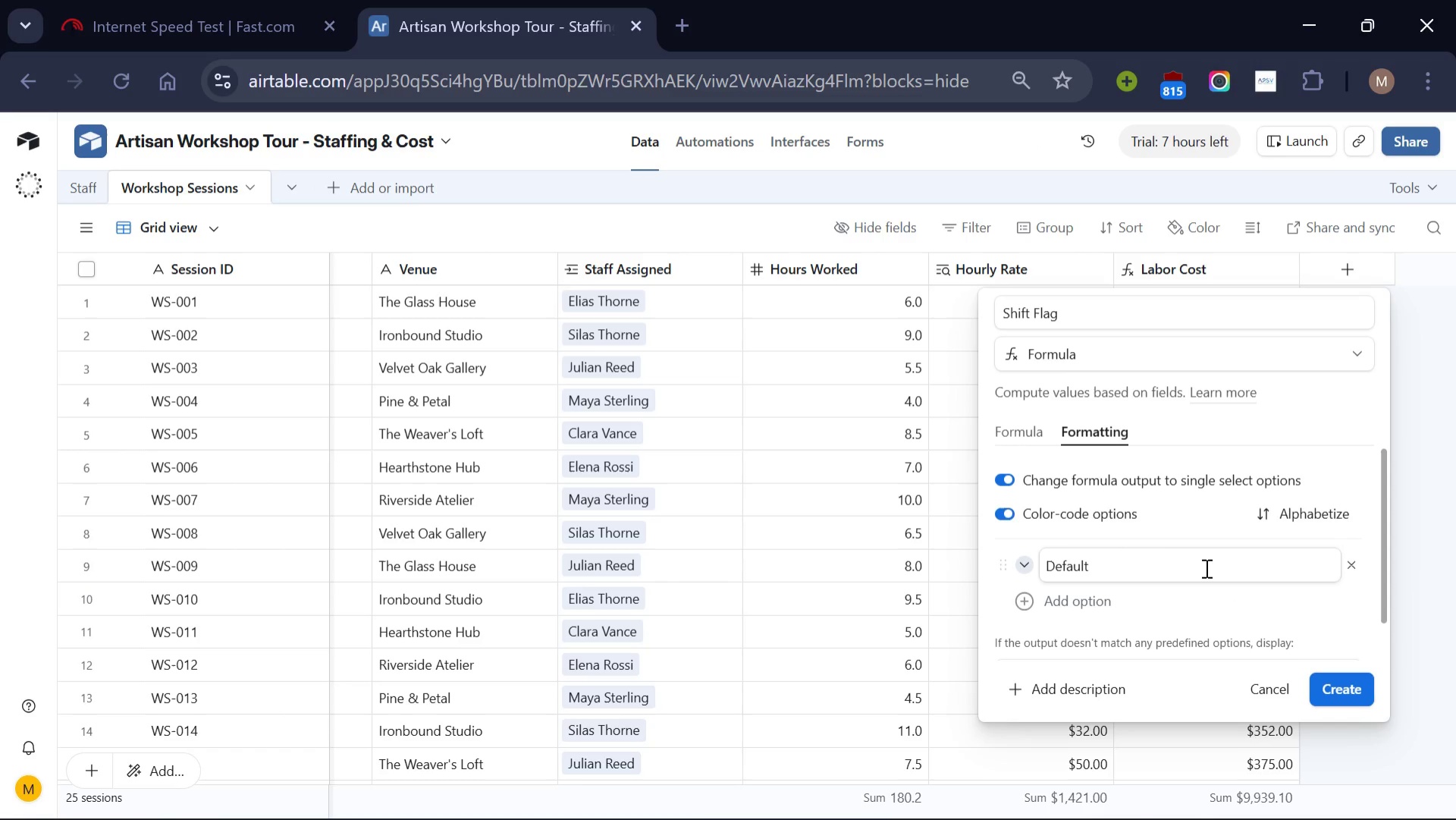 
scroll: coordinate [1205, 567], scroll_direction: none, amount: 0.0
 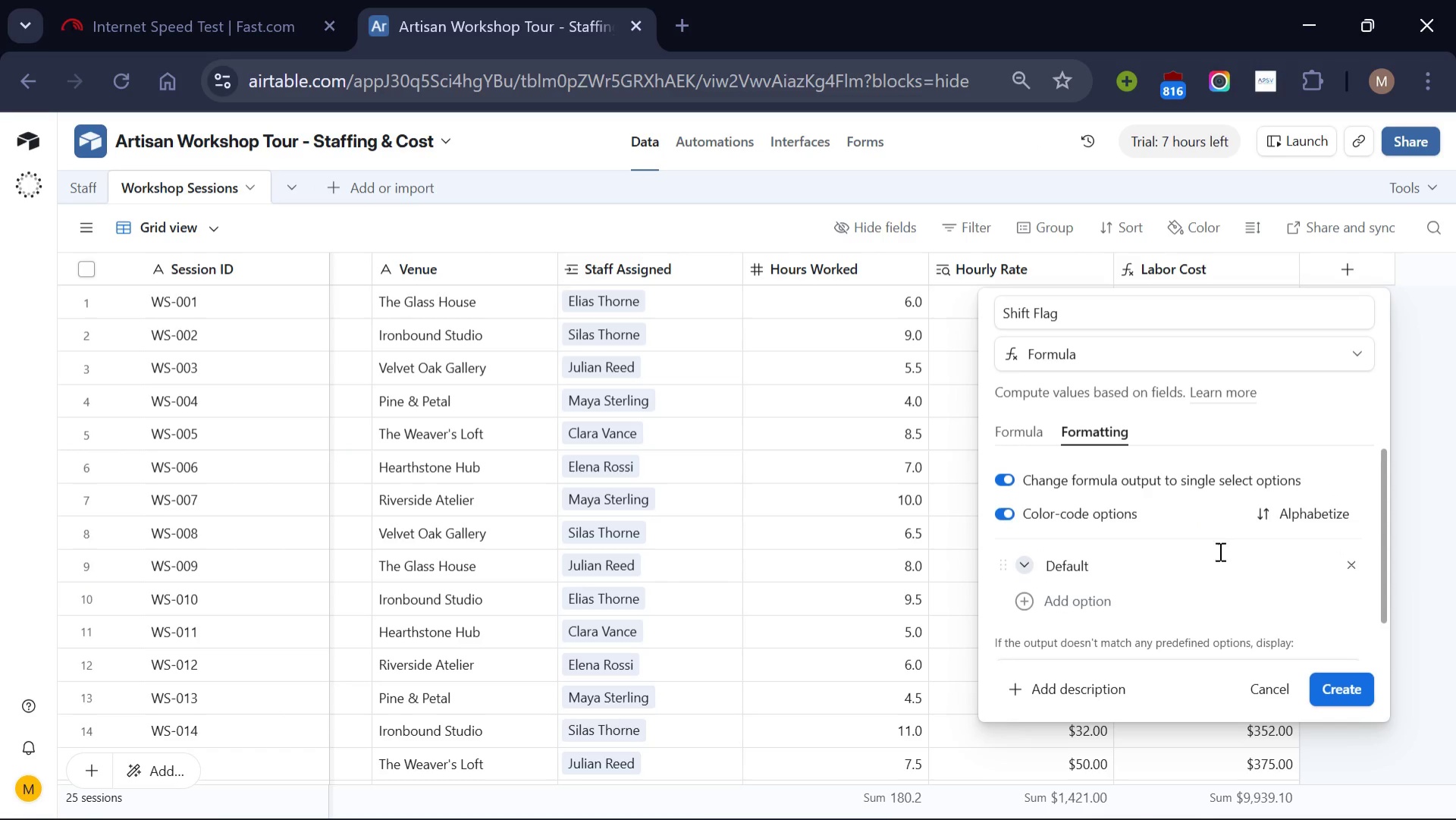 
left_click([1356, 692])
 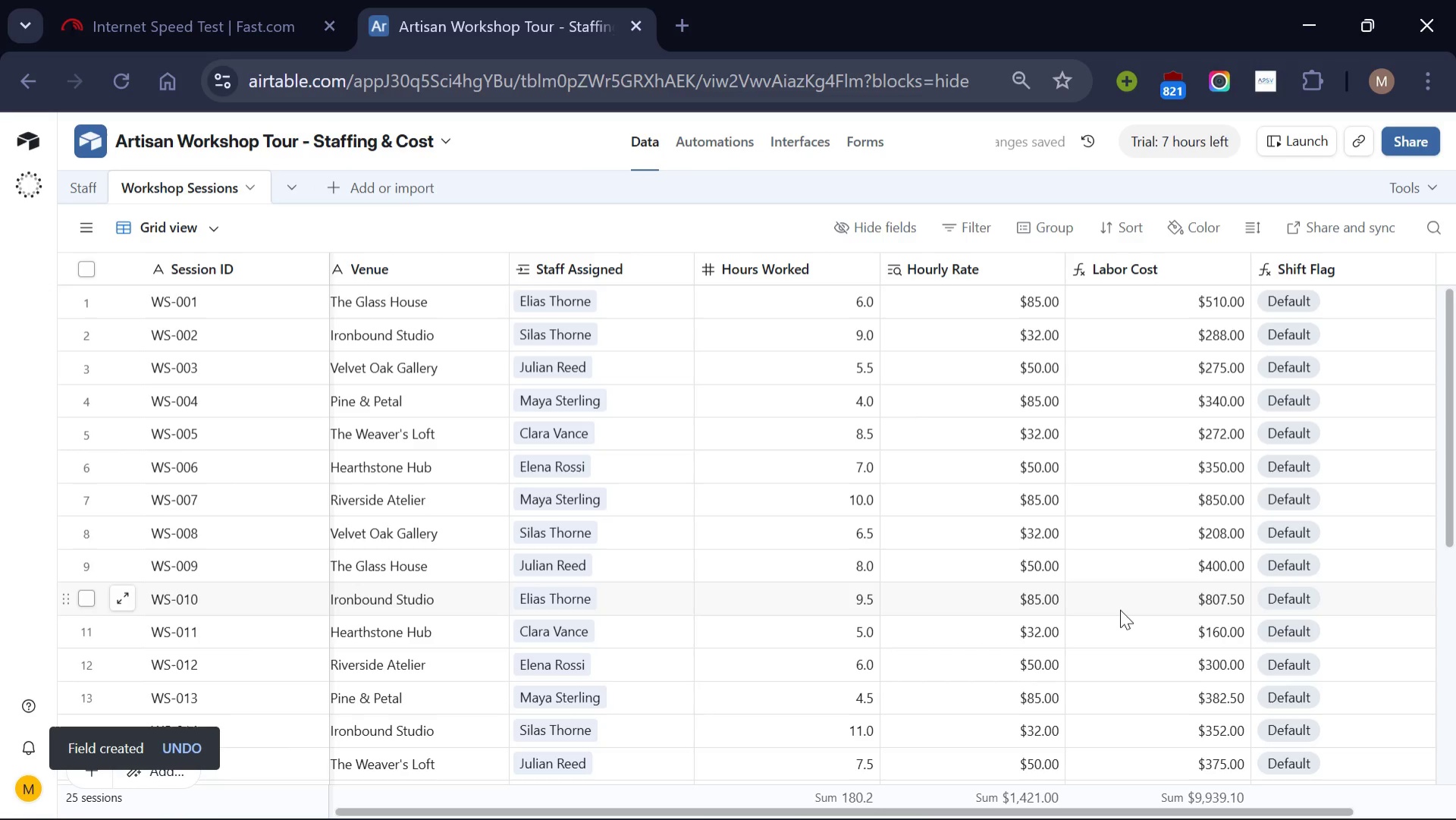 
scroll: coordinate [1120, 609], scroll_direction: down, amount: 6.0
 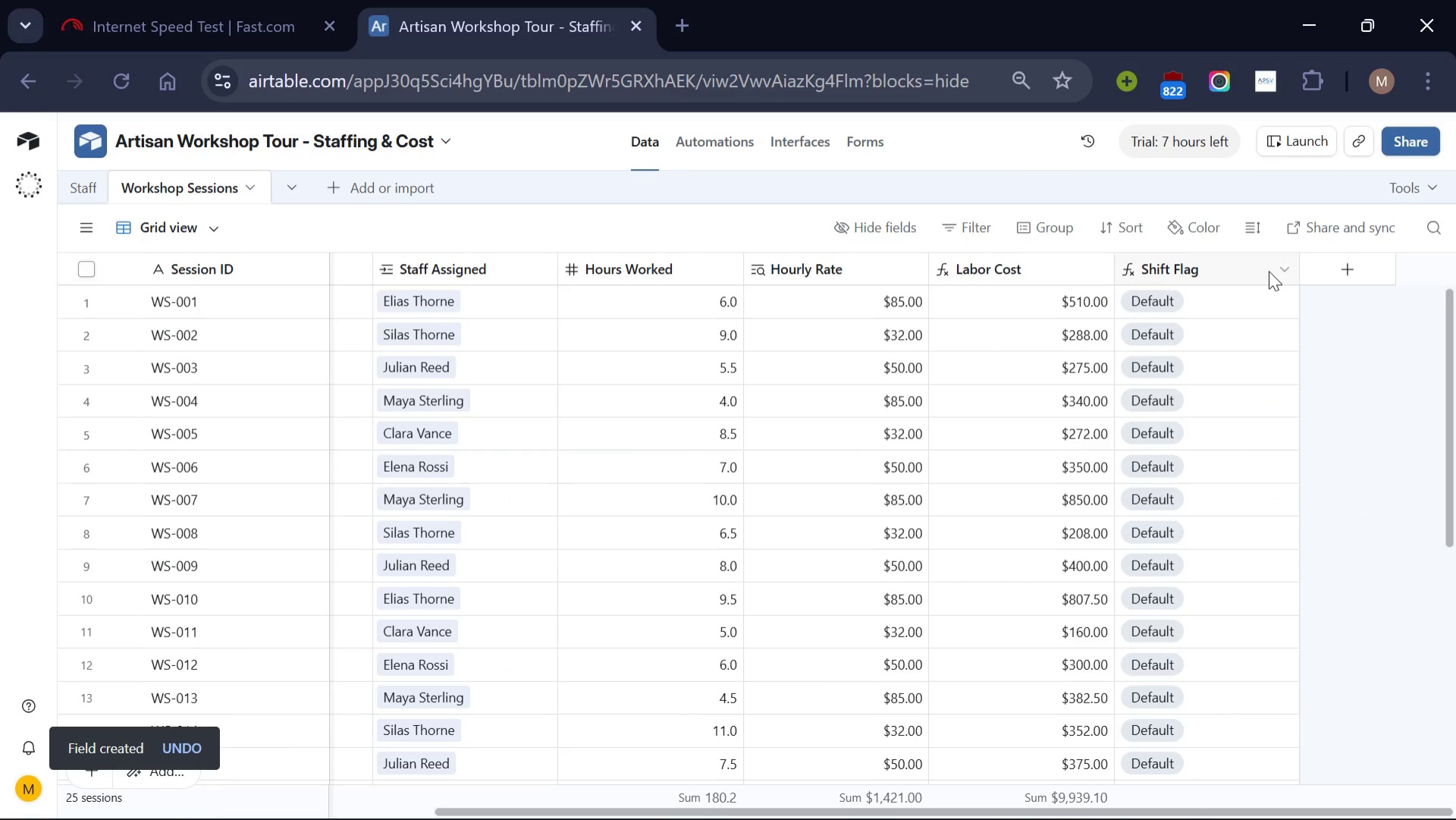 
left_click([1275, 265])
 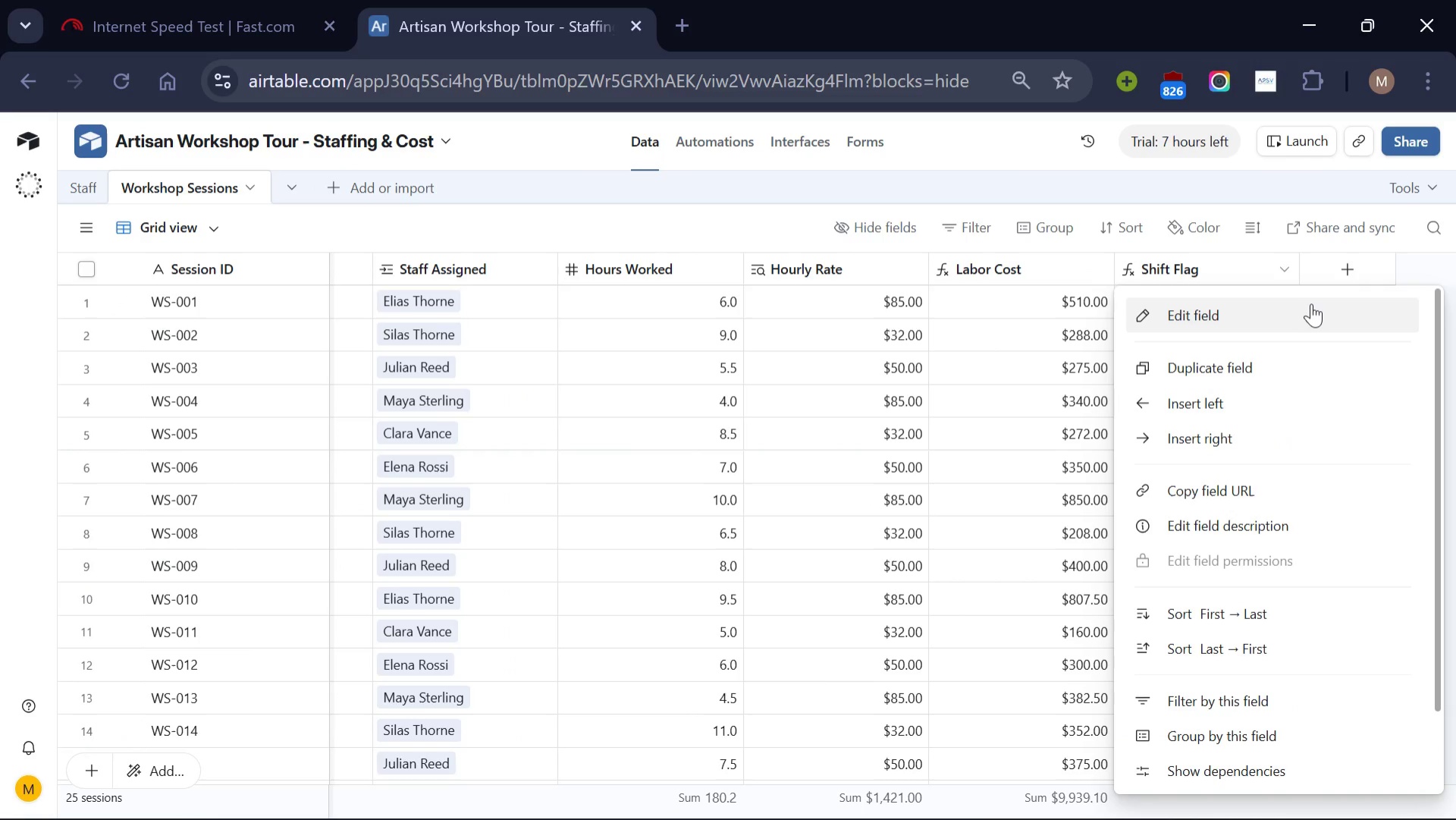 
left_click([1310, 313])
 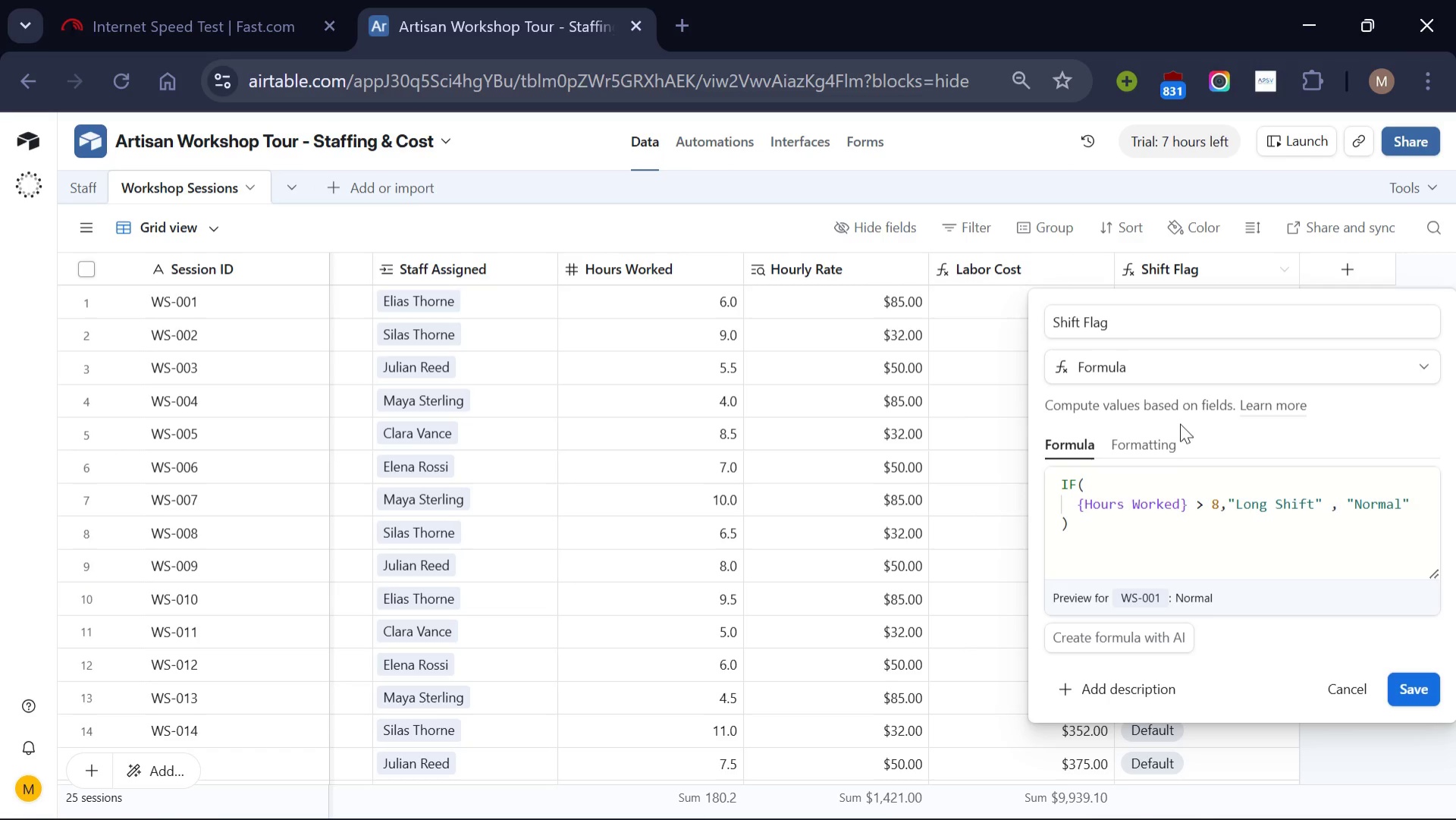 
left_click([1163, 442])
 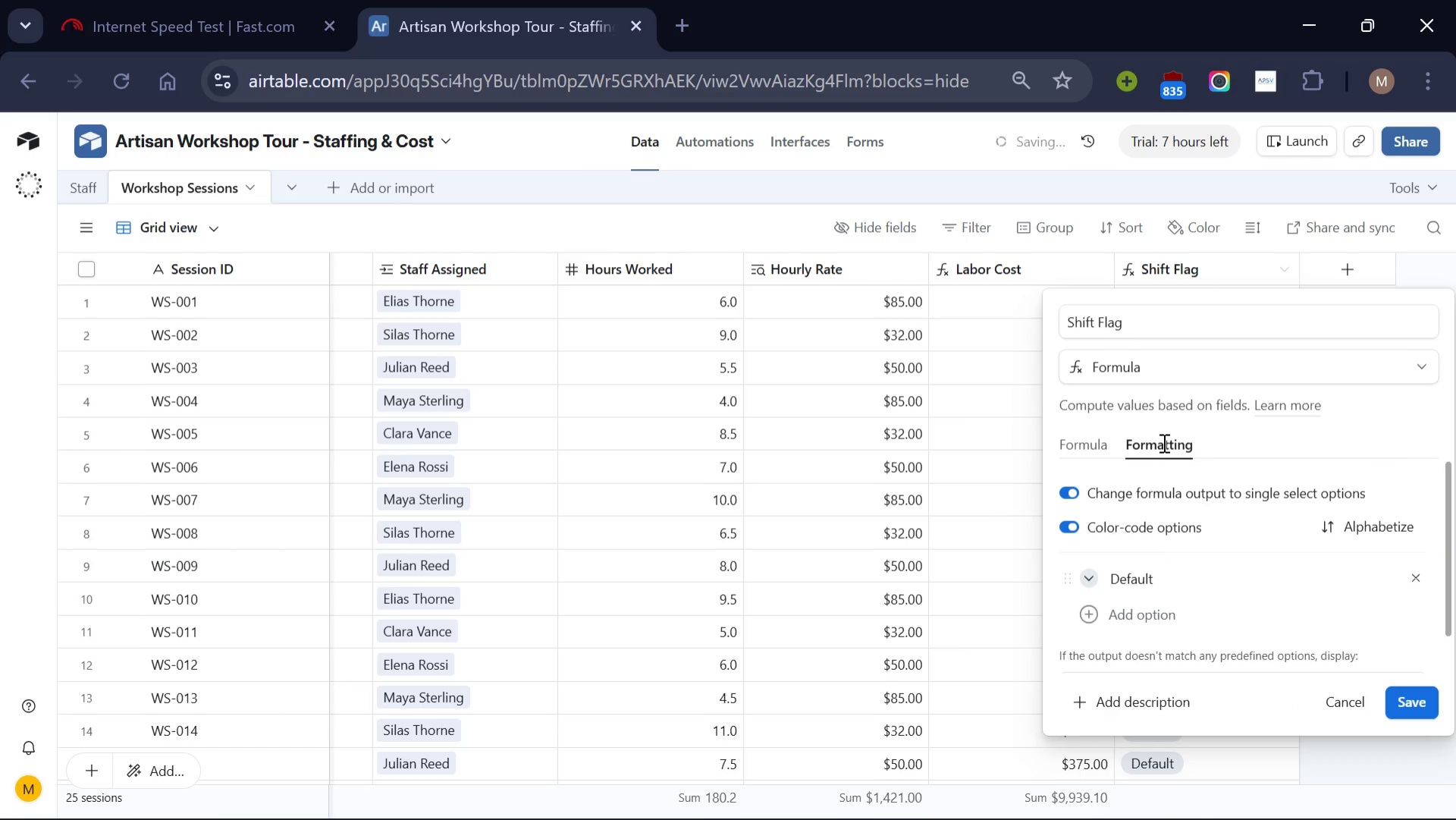 
wait(6.56)
 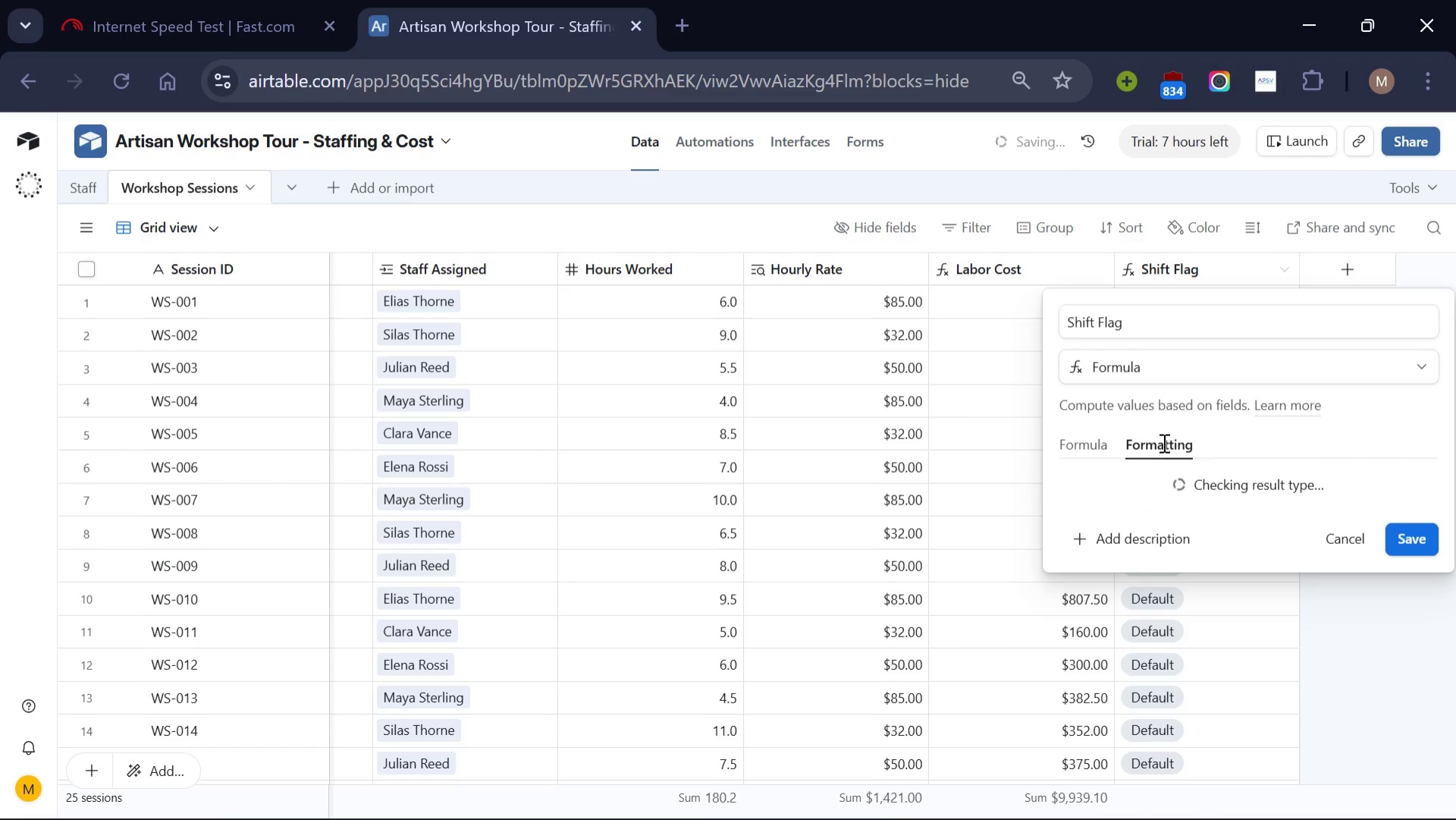 
left_click([1150, 613])
 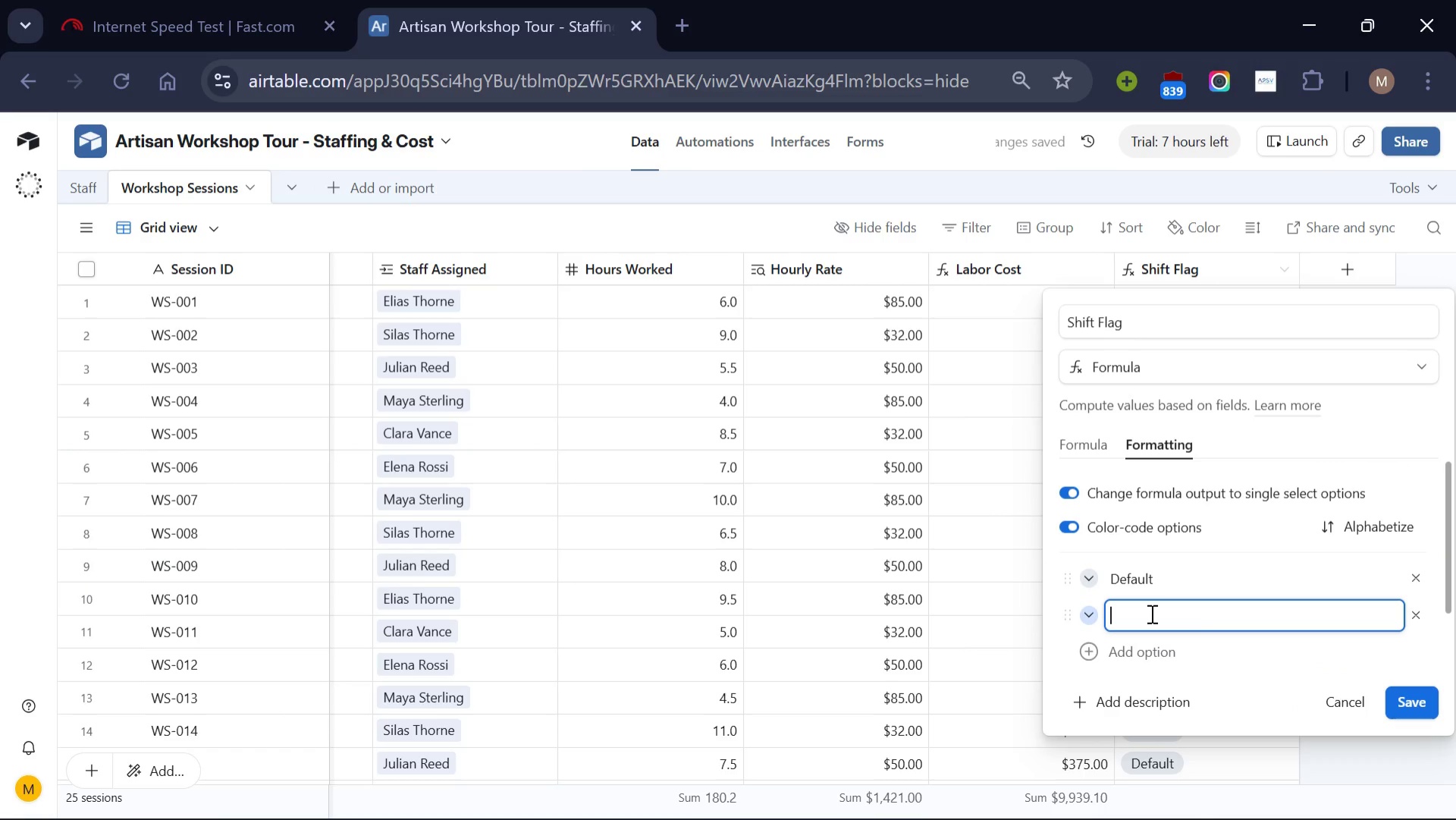 
type(Long Shift)
 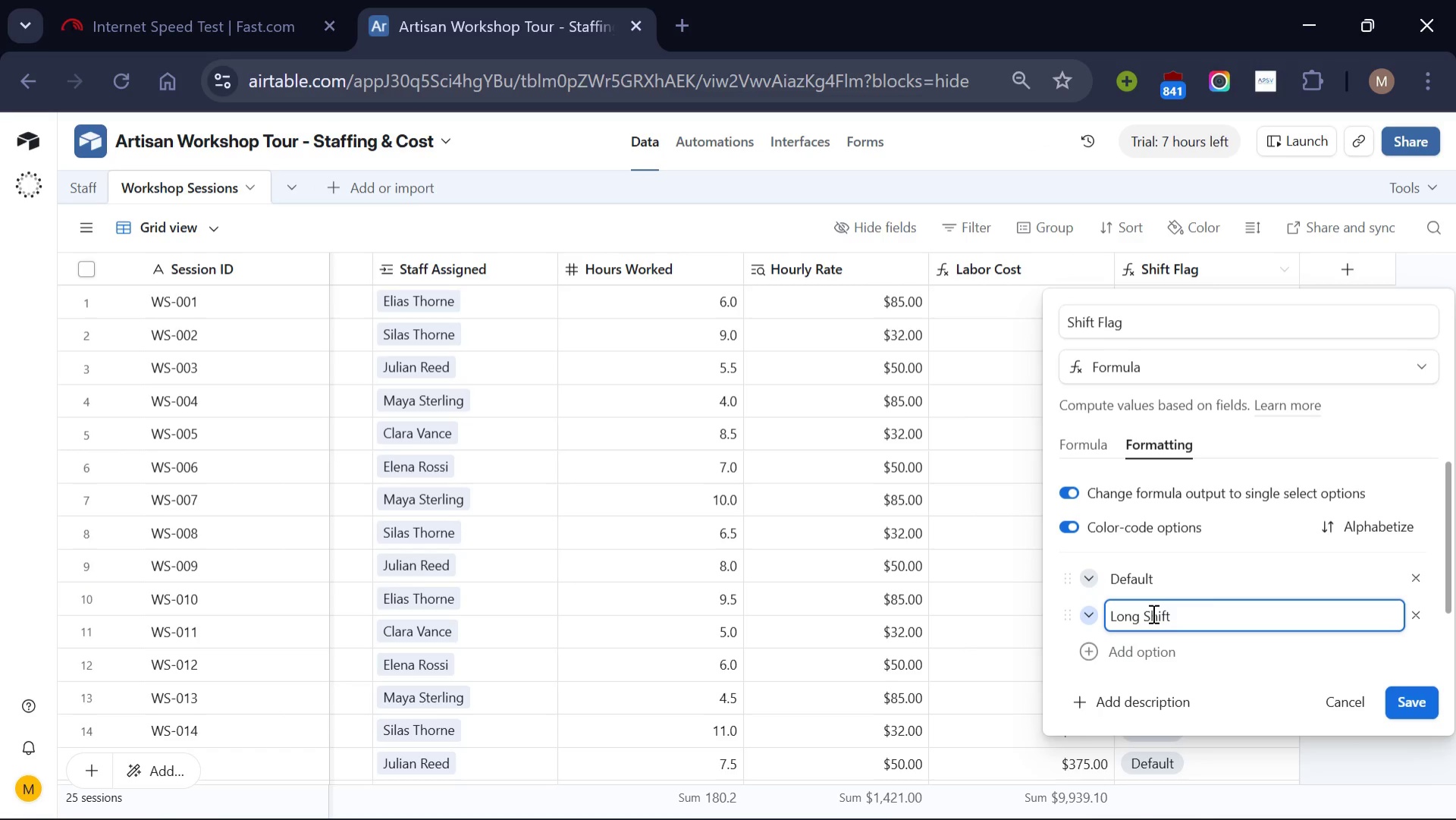 
left_click([1178, 658])
 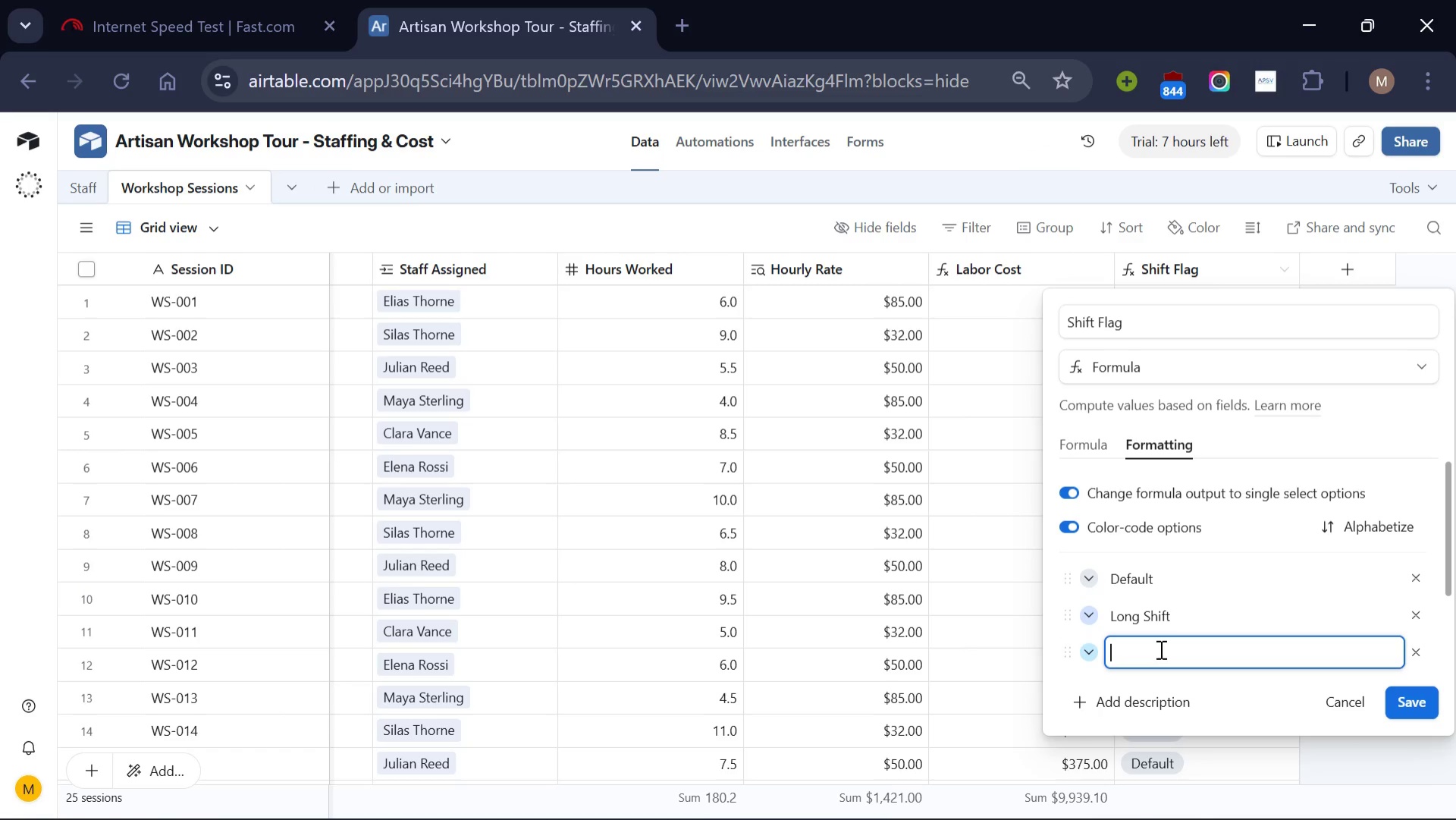 
type(Normal)
 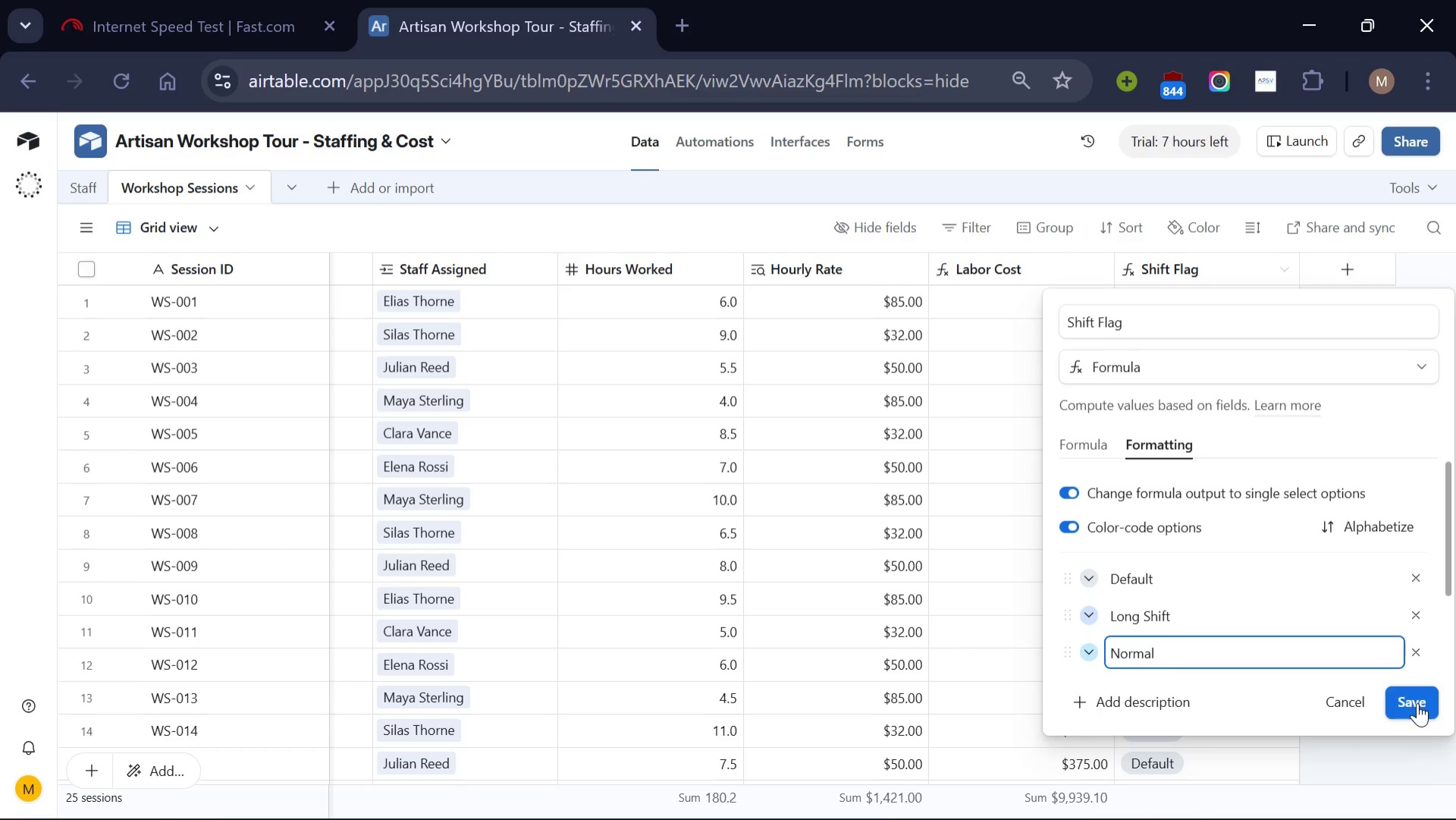 
left_click([1417, 702])
 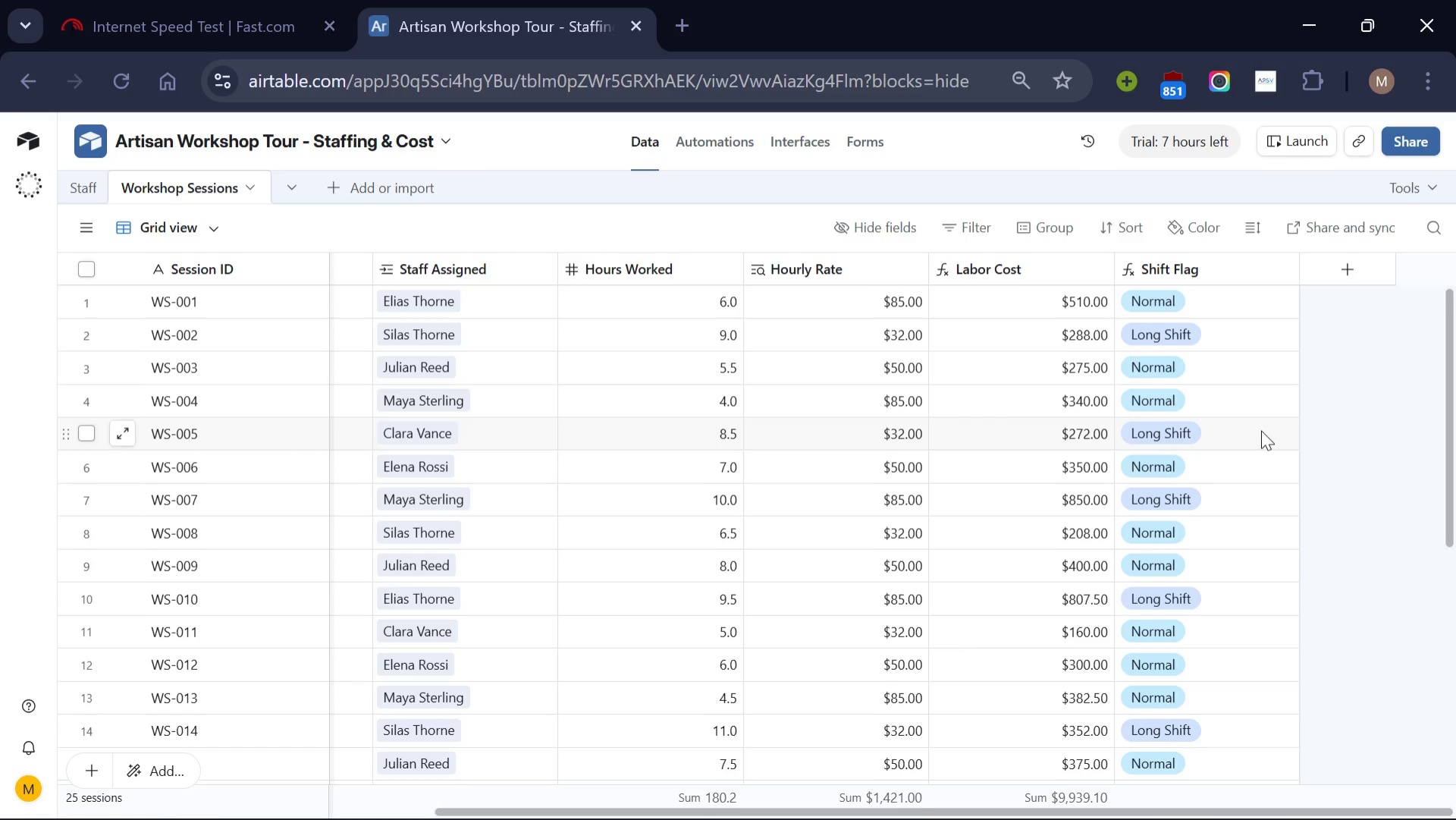 
wait(17.45)
 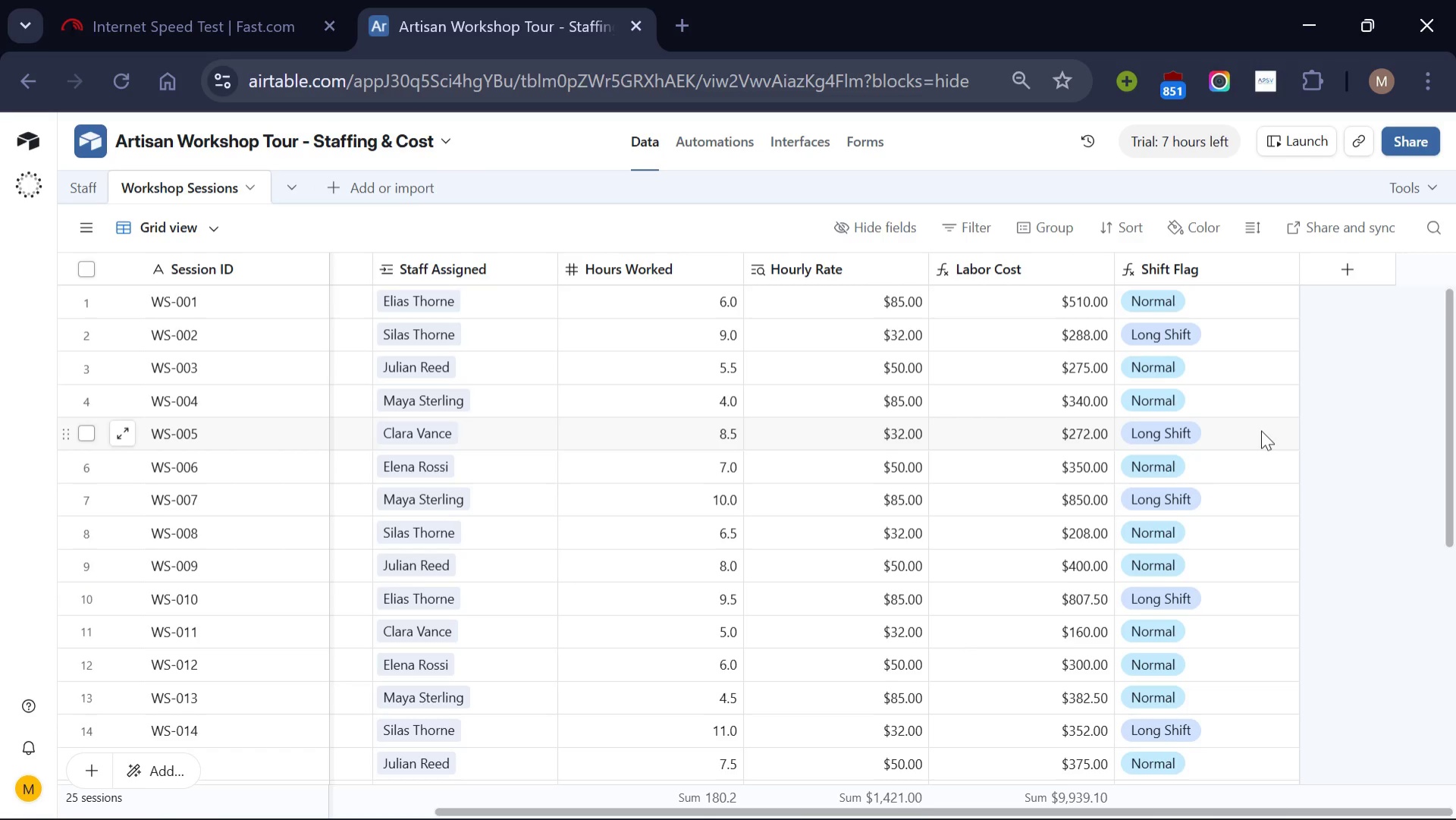 
scroll: coordinate [1246, 602], scroll_direction: none, amount: 0.0
 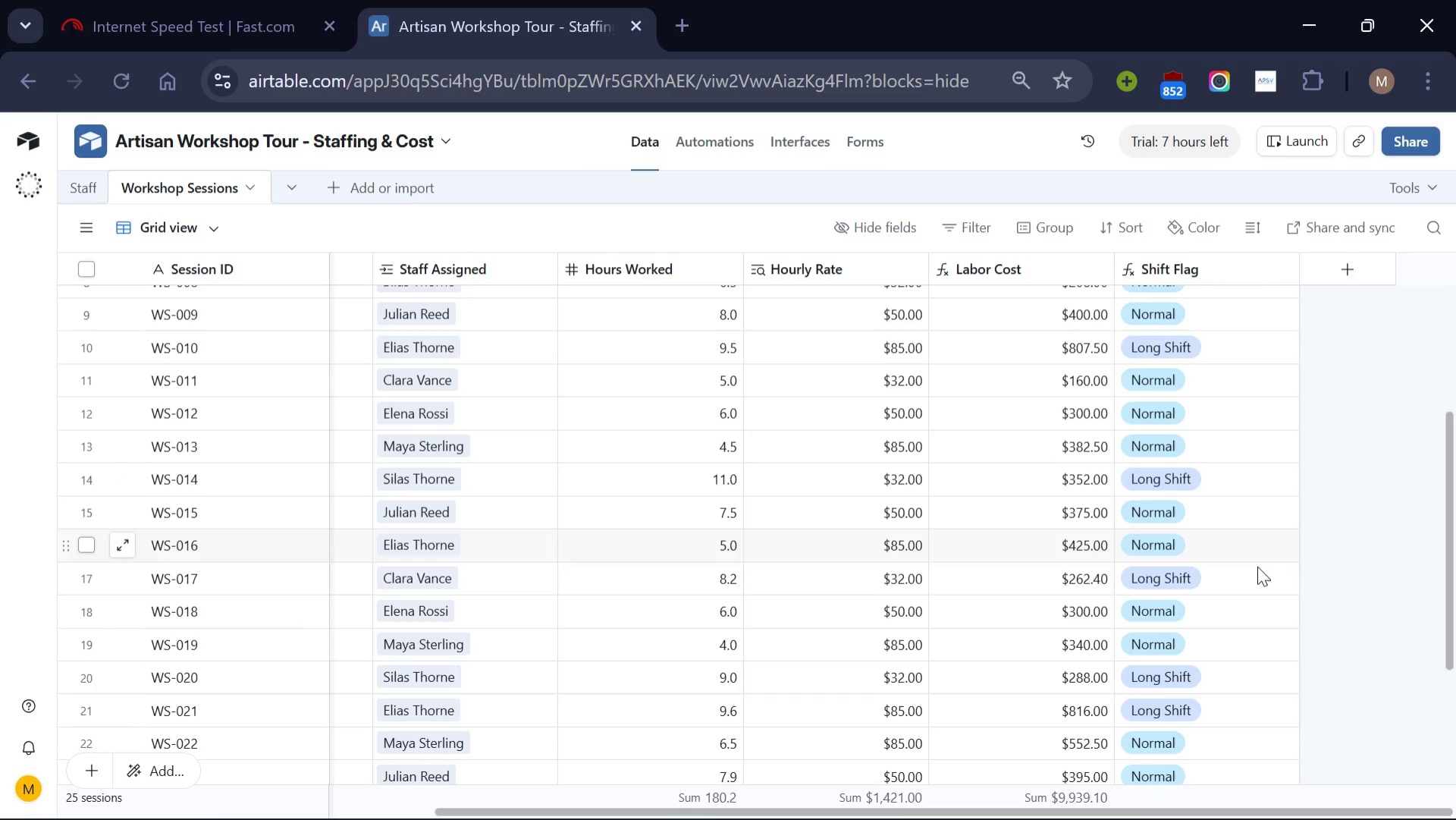 
wait(8.54)
 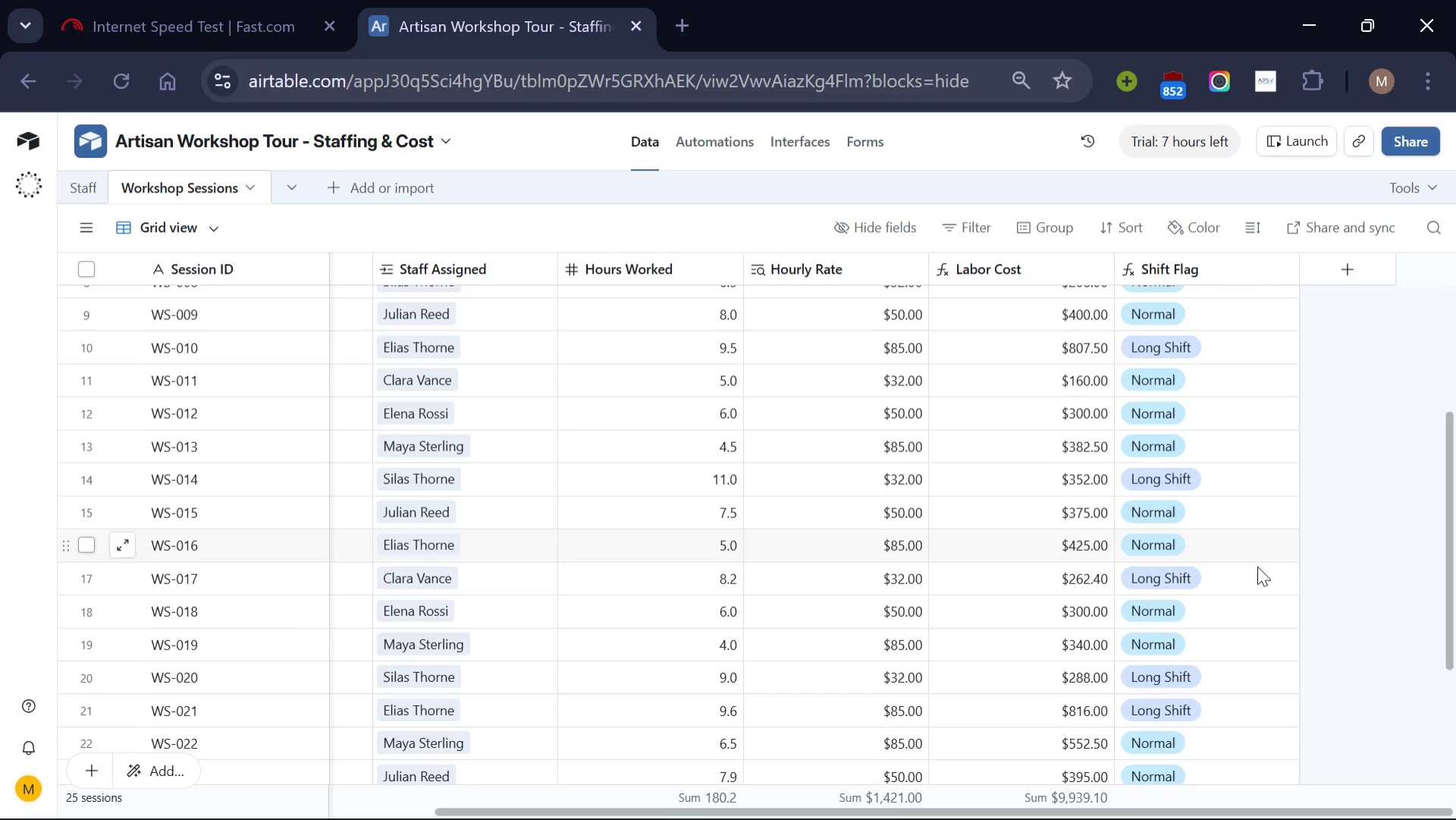 
scroll: coordinate [1269, 730], scroll_direction: none, amount: 0.0
 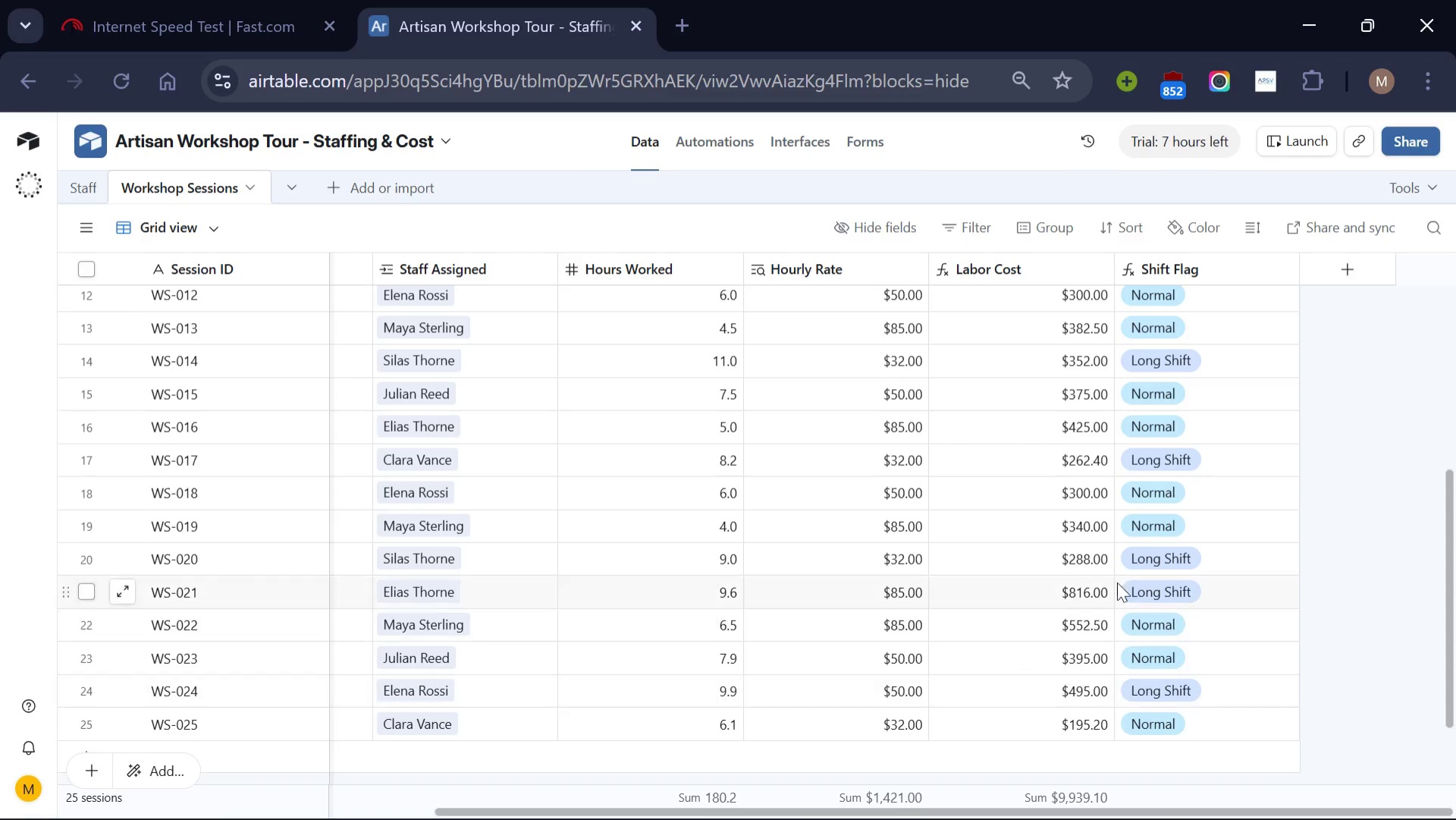 
scroll: coordinate [1007, 360], scroll_direction: up, amount: 28.0
 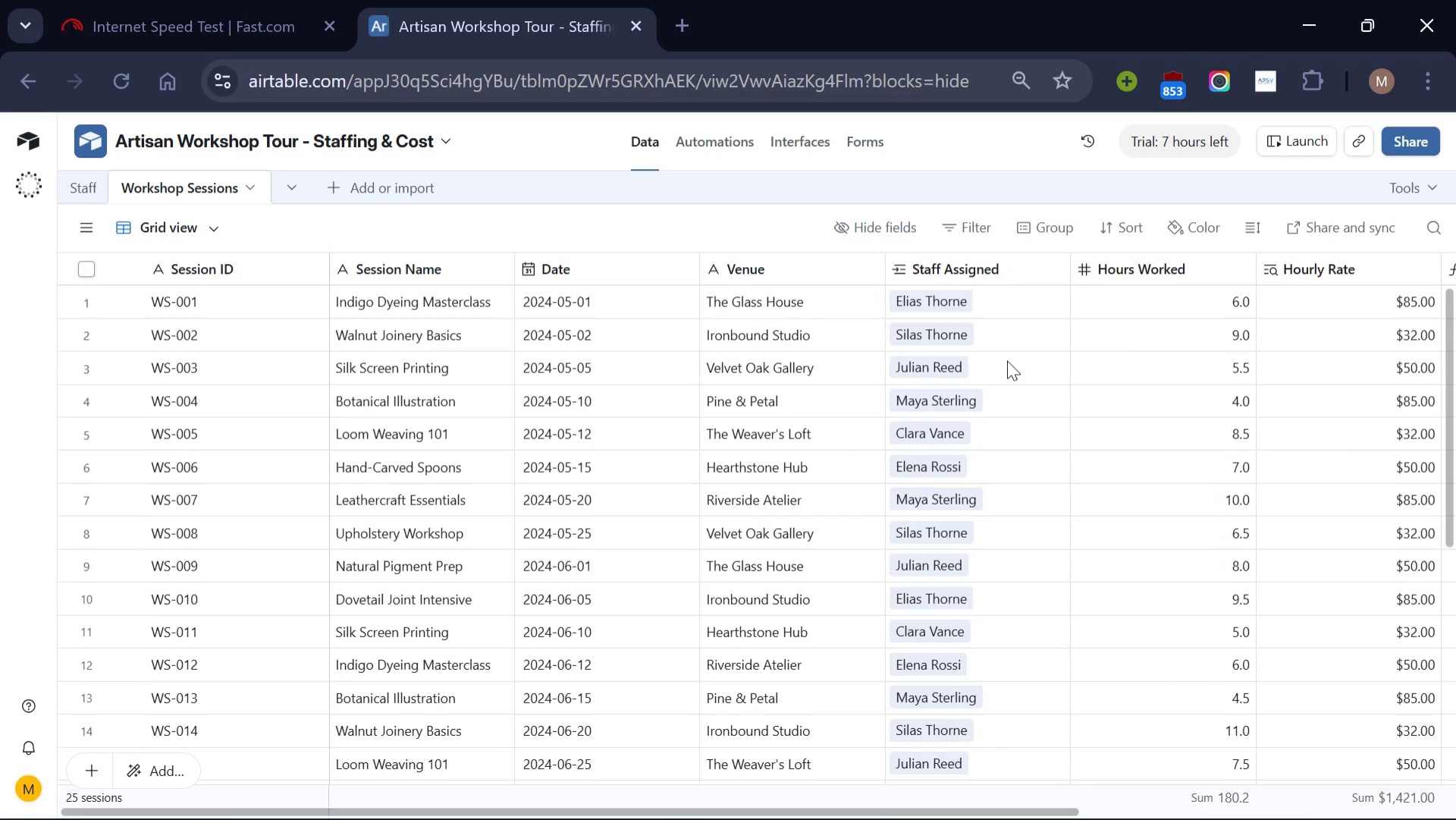 
wait(8.05)
 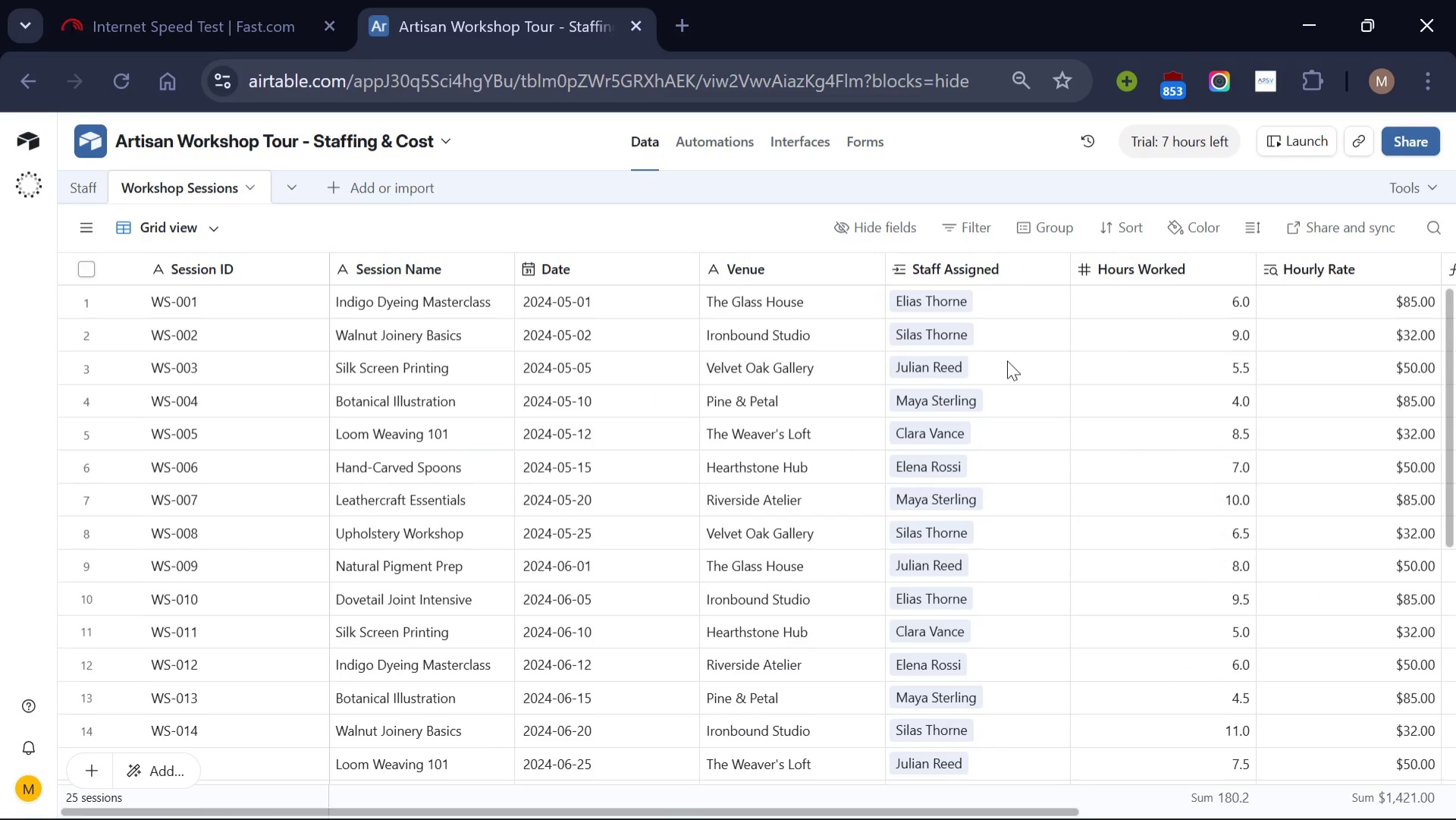 
scroll: coordinate [1194, 459], scroll_direction: down, amount: 4.0
 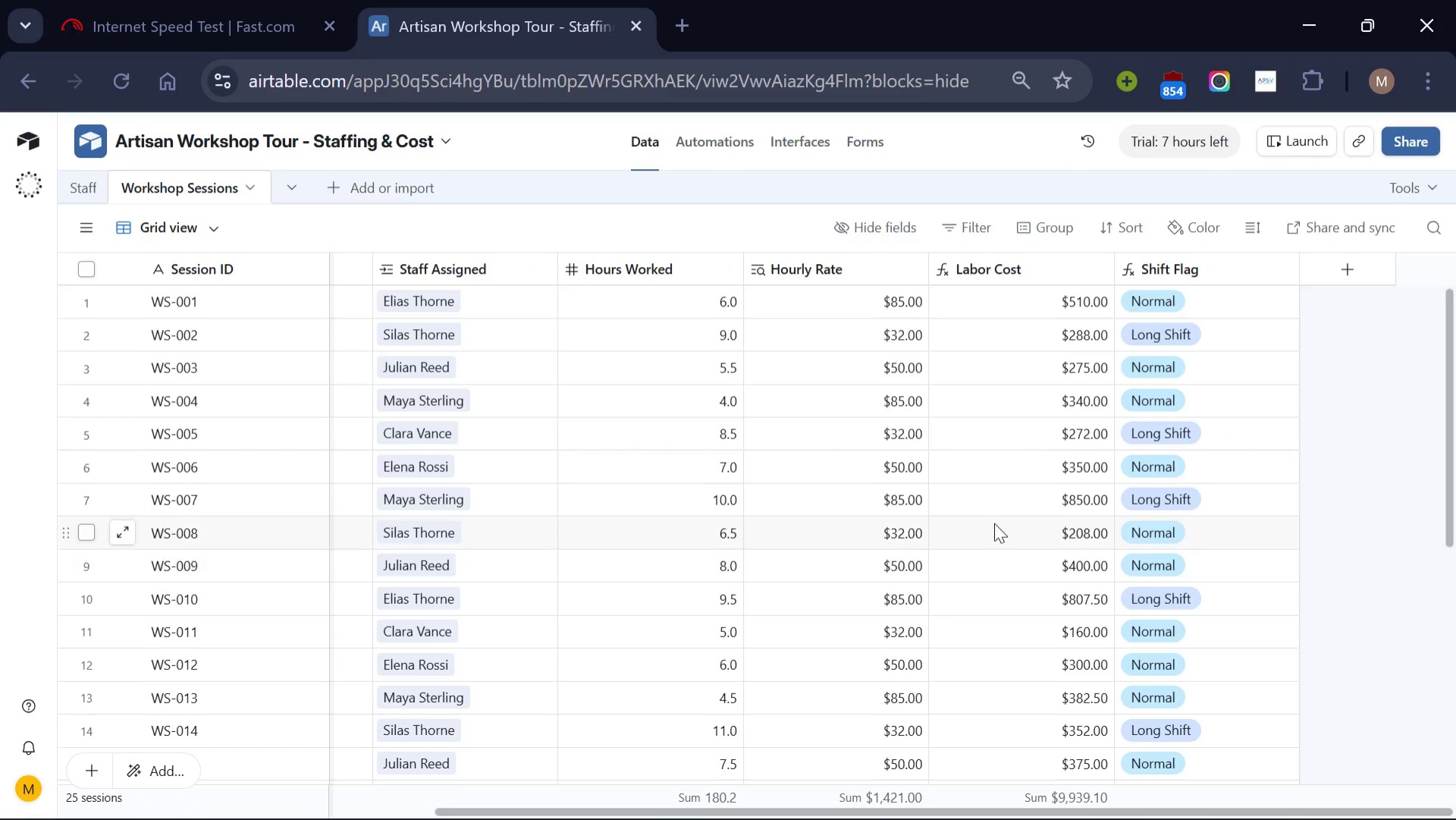 
scroll: coordinate [994, 523], scroll_direction: up, amount: 7.0
 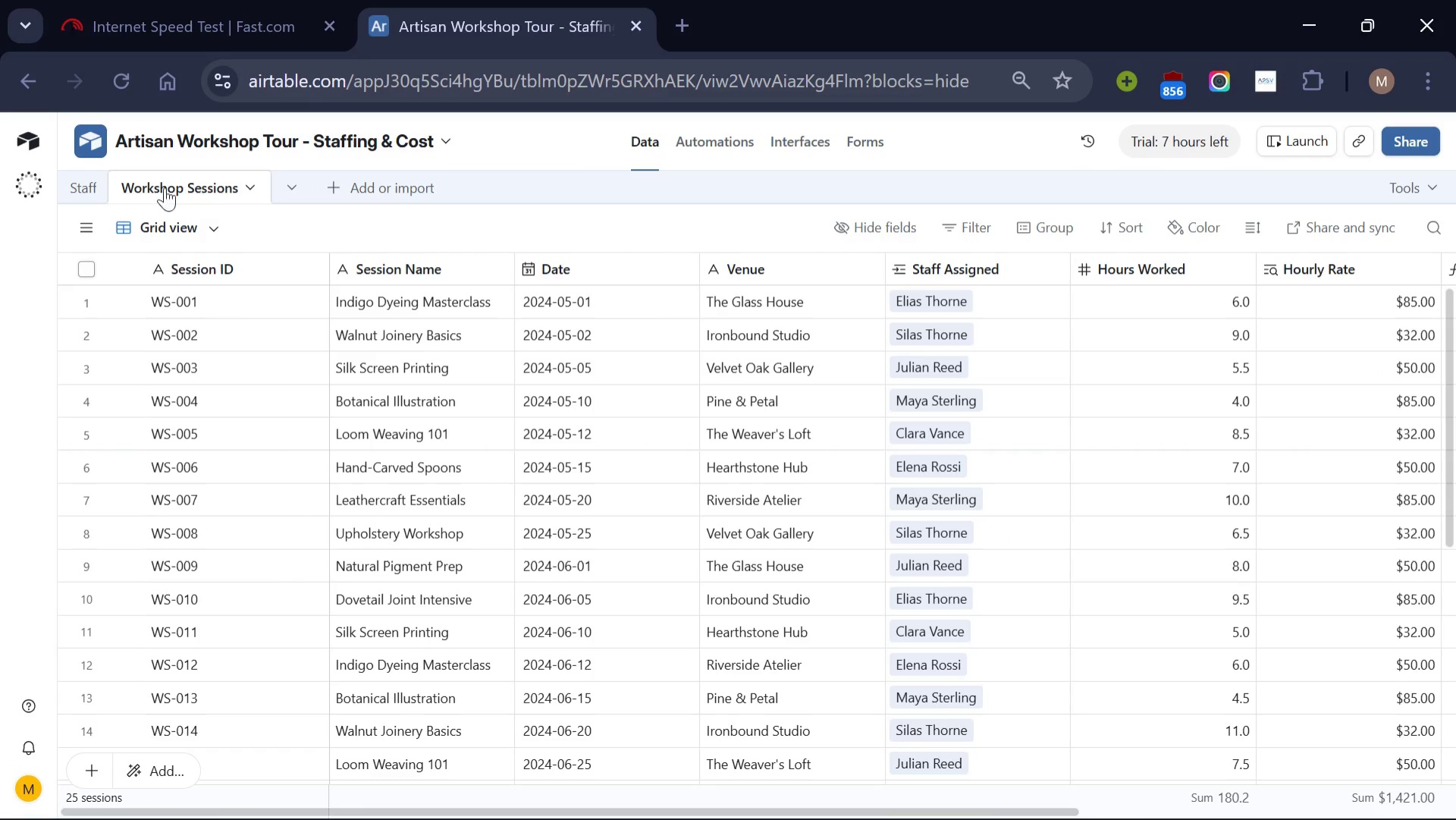 
left_click([75, 184])
 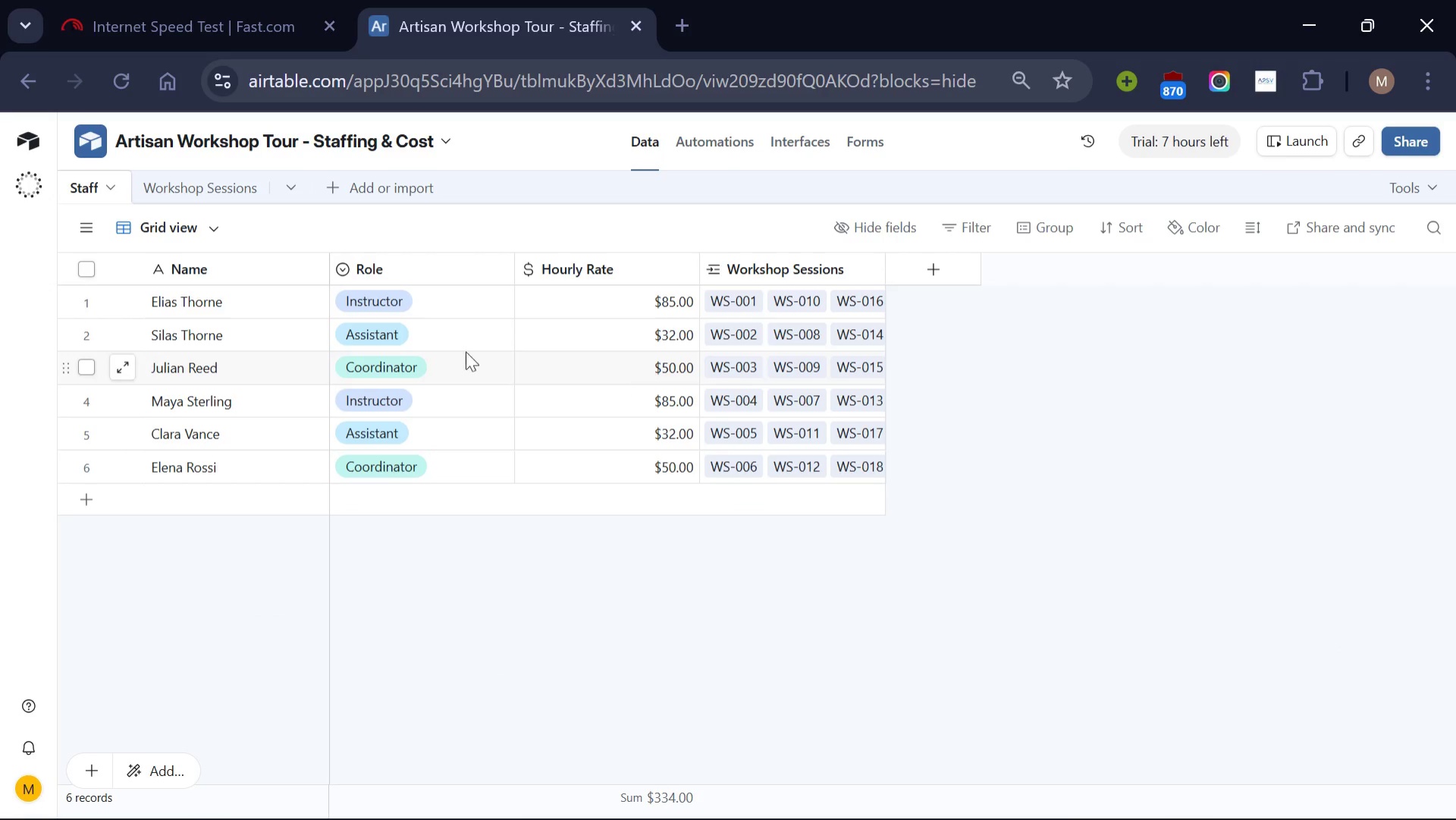 
wait(7.22)
 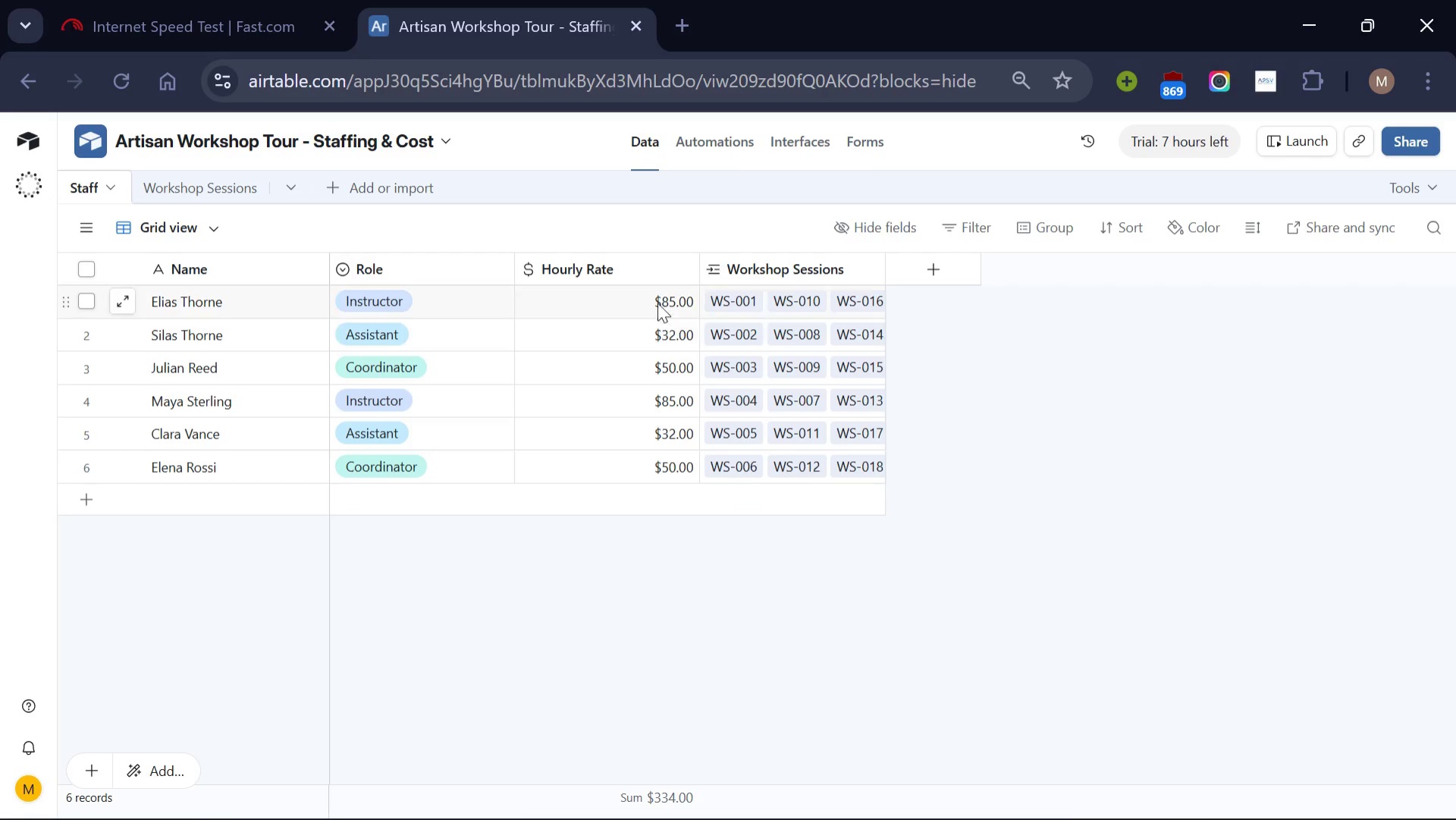 
left_click([201, 180])
 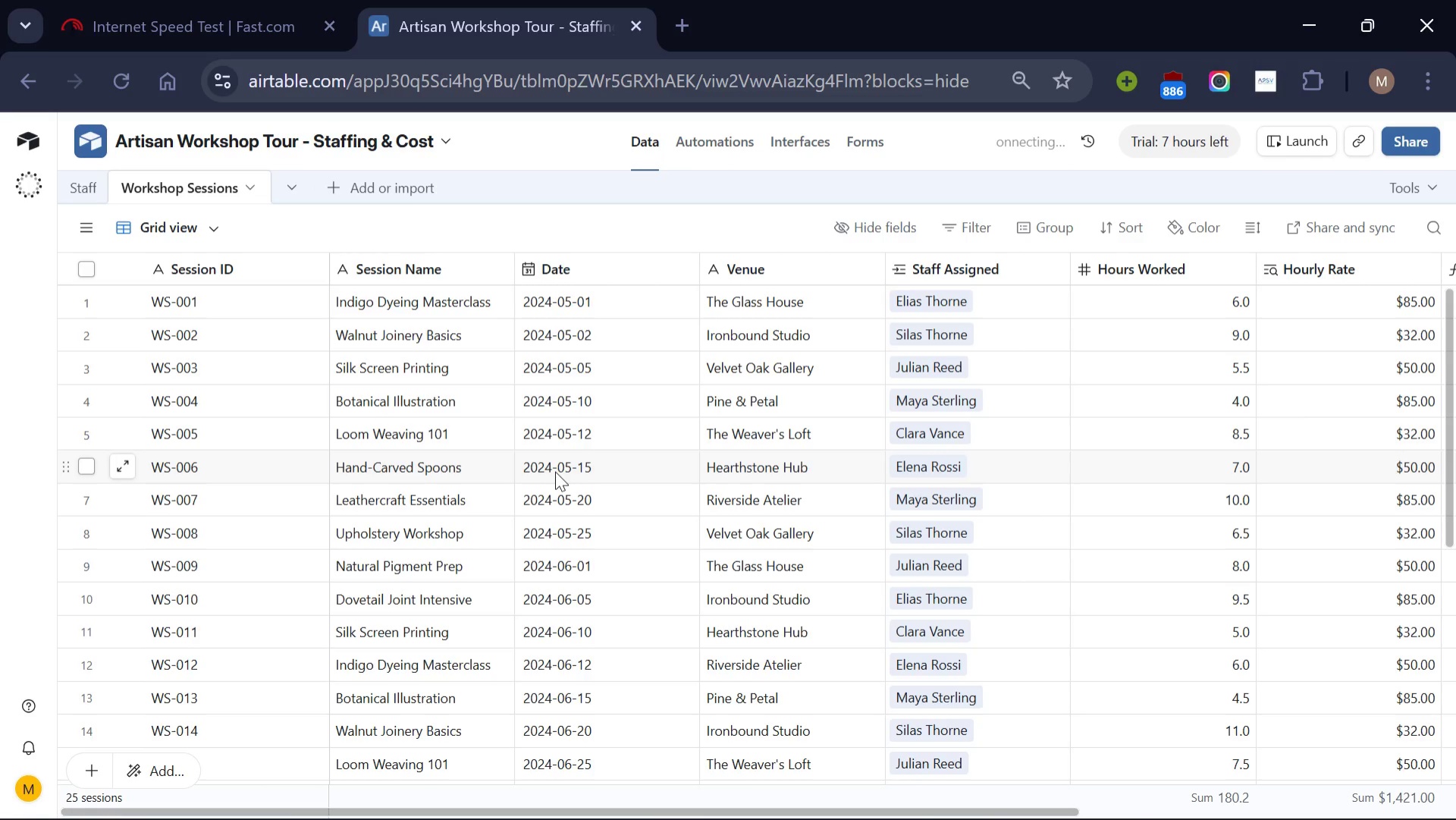 
wait(24.27)
 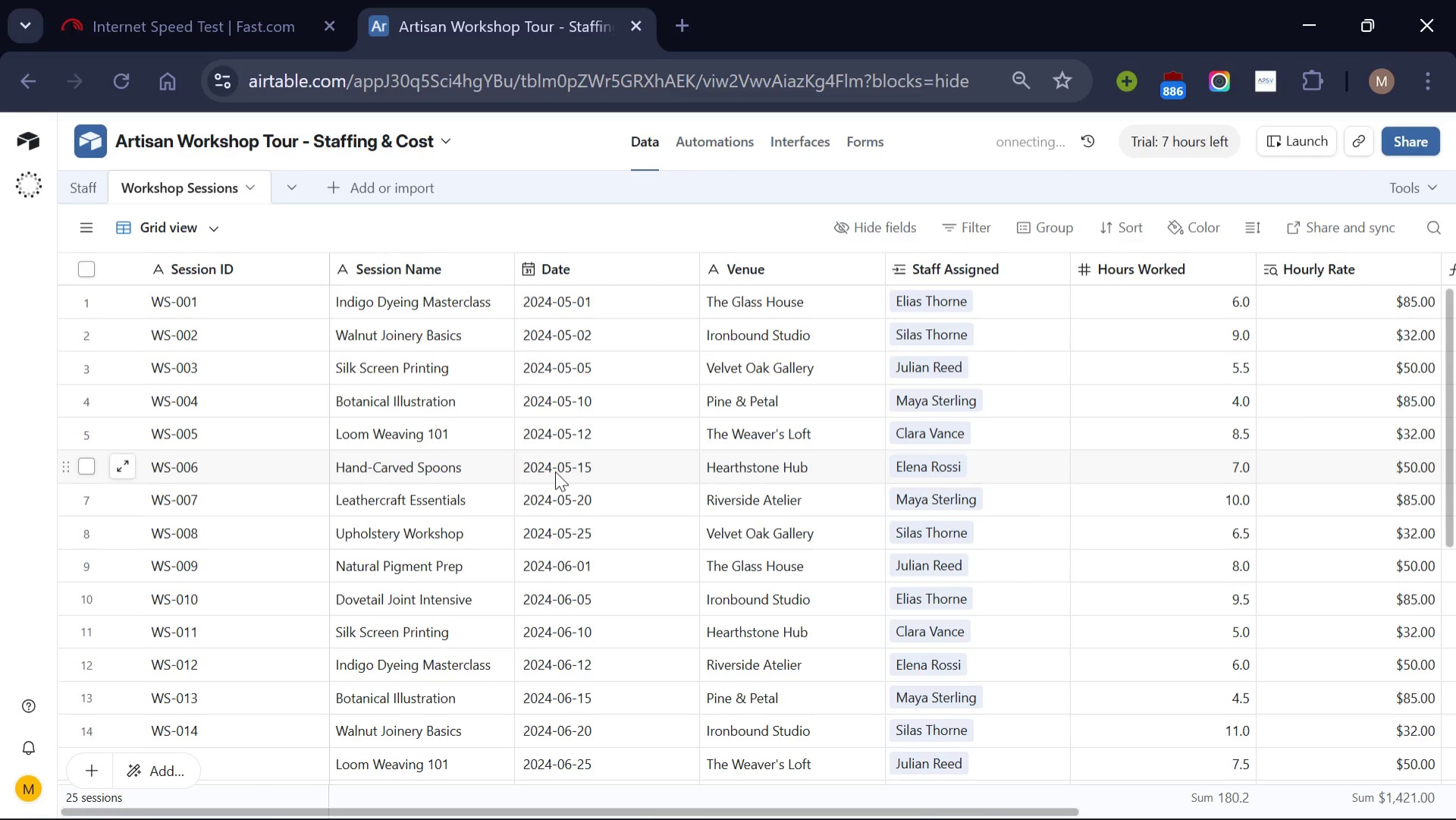 
left_click([214, 223])
 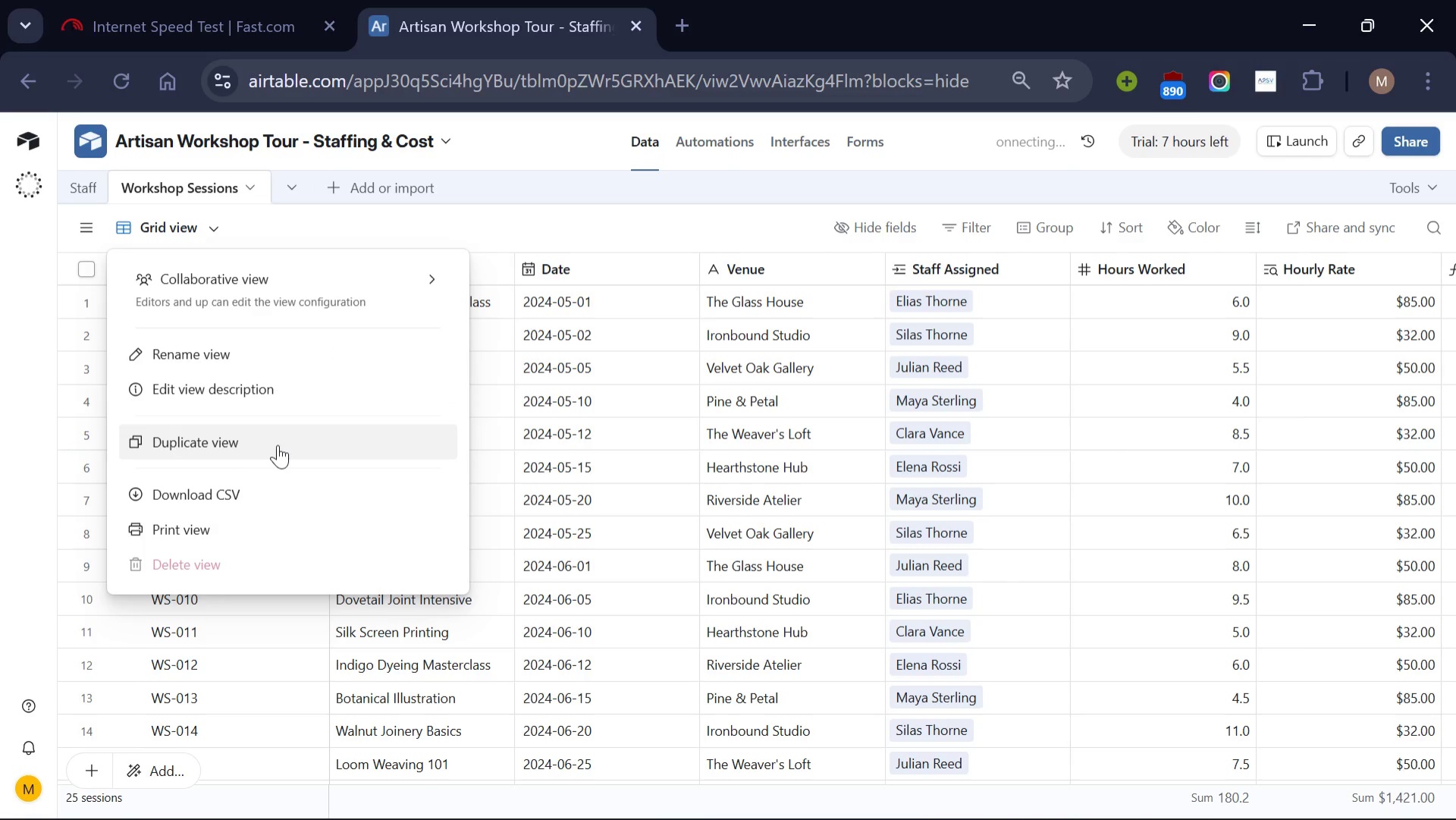 
left_click([278, 445])
 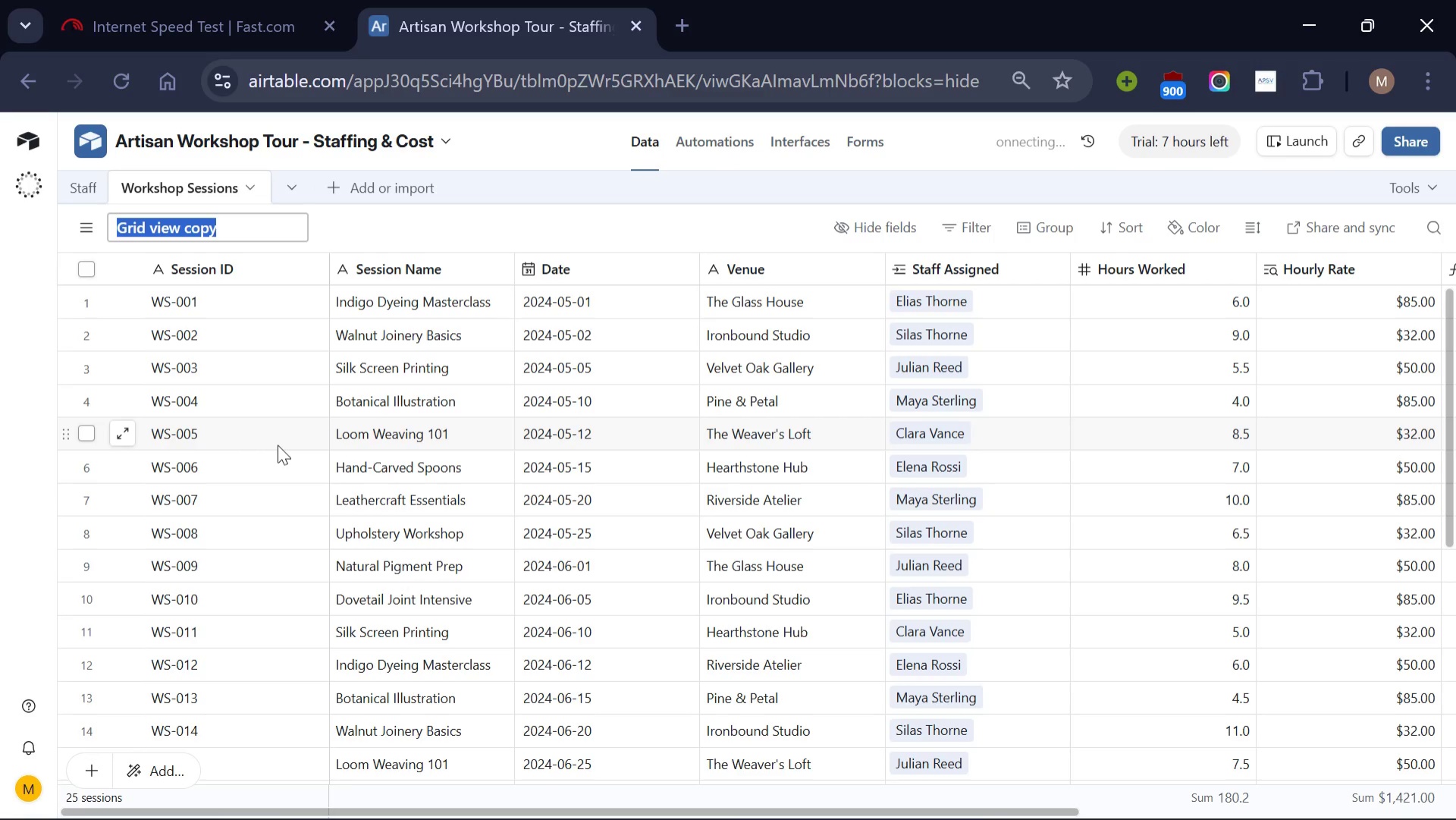 
wait(5.75)
 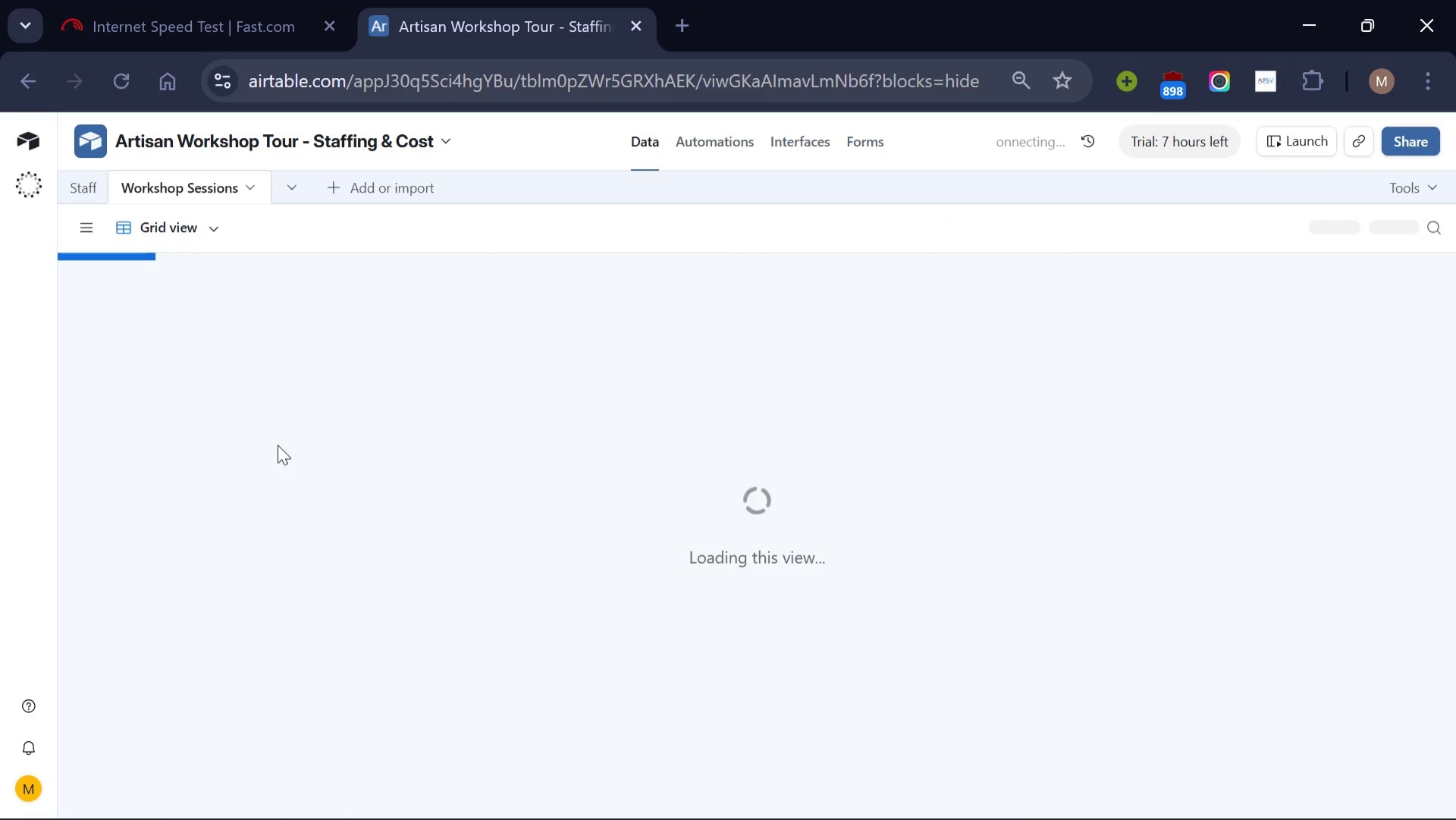 
key(Backspace)
type(Venue Schedule - Grouped)
 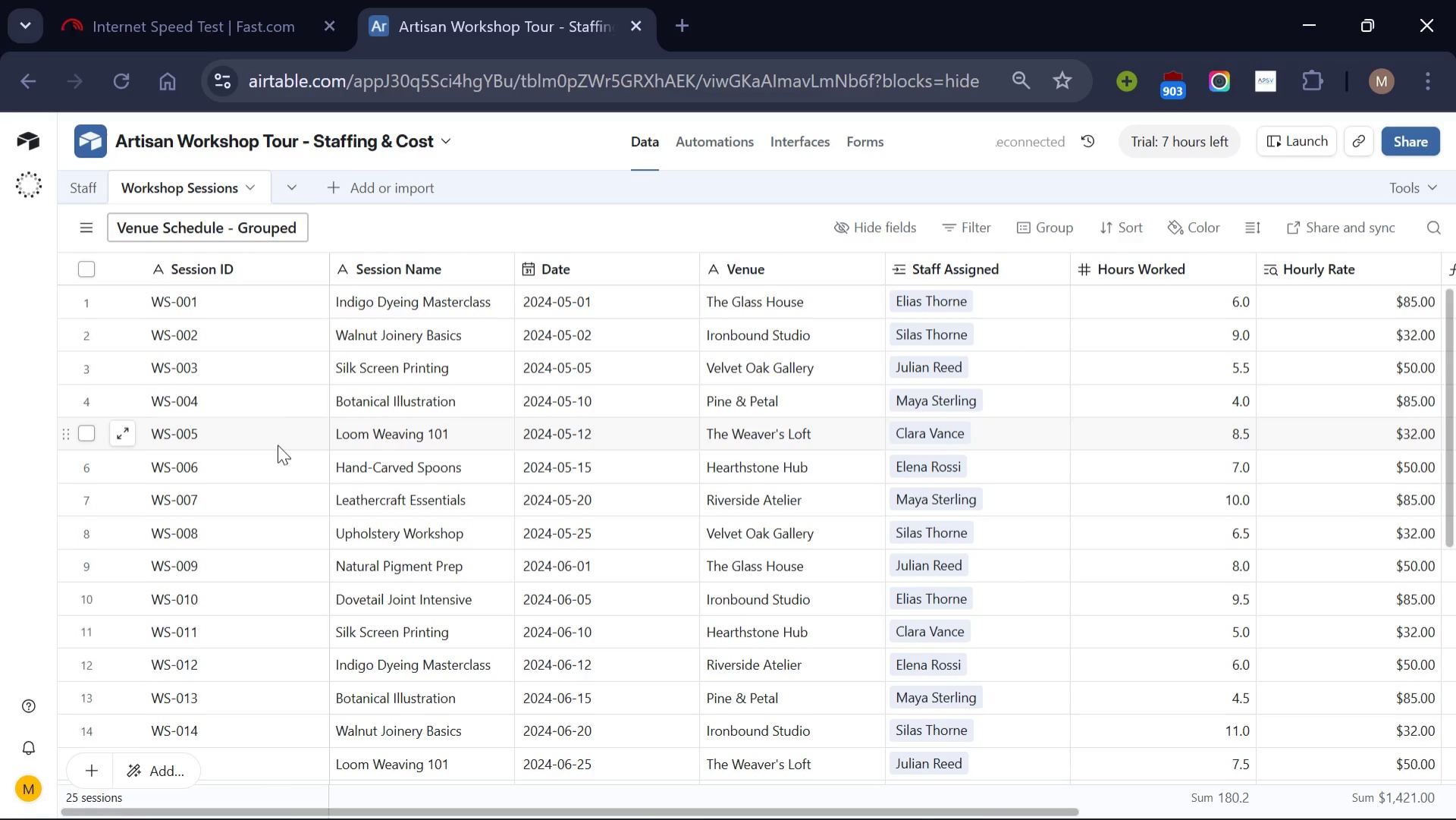 
key(Enter)
 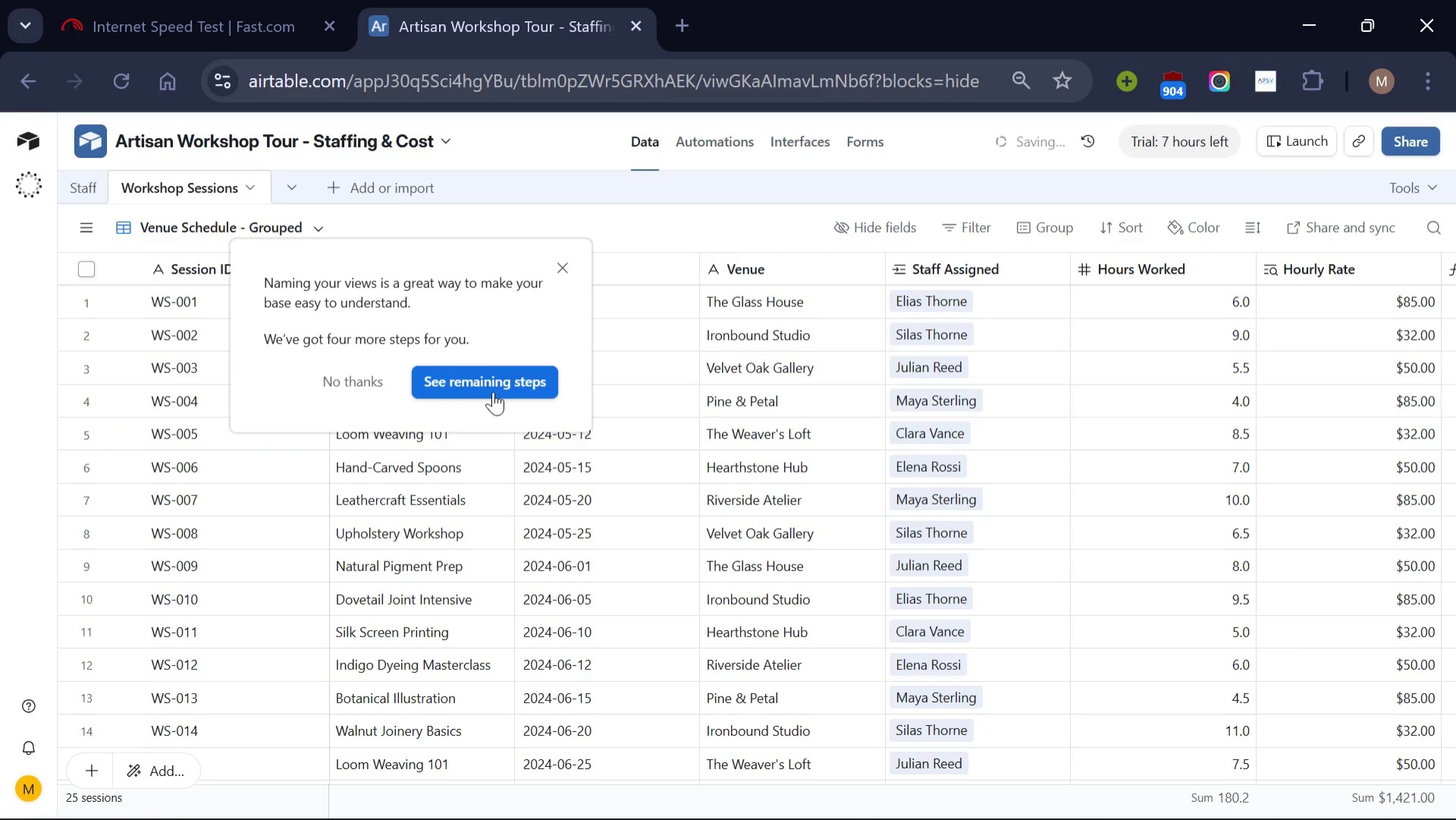 
left_click([494, 388])
 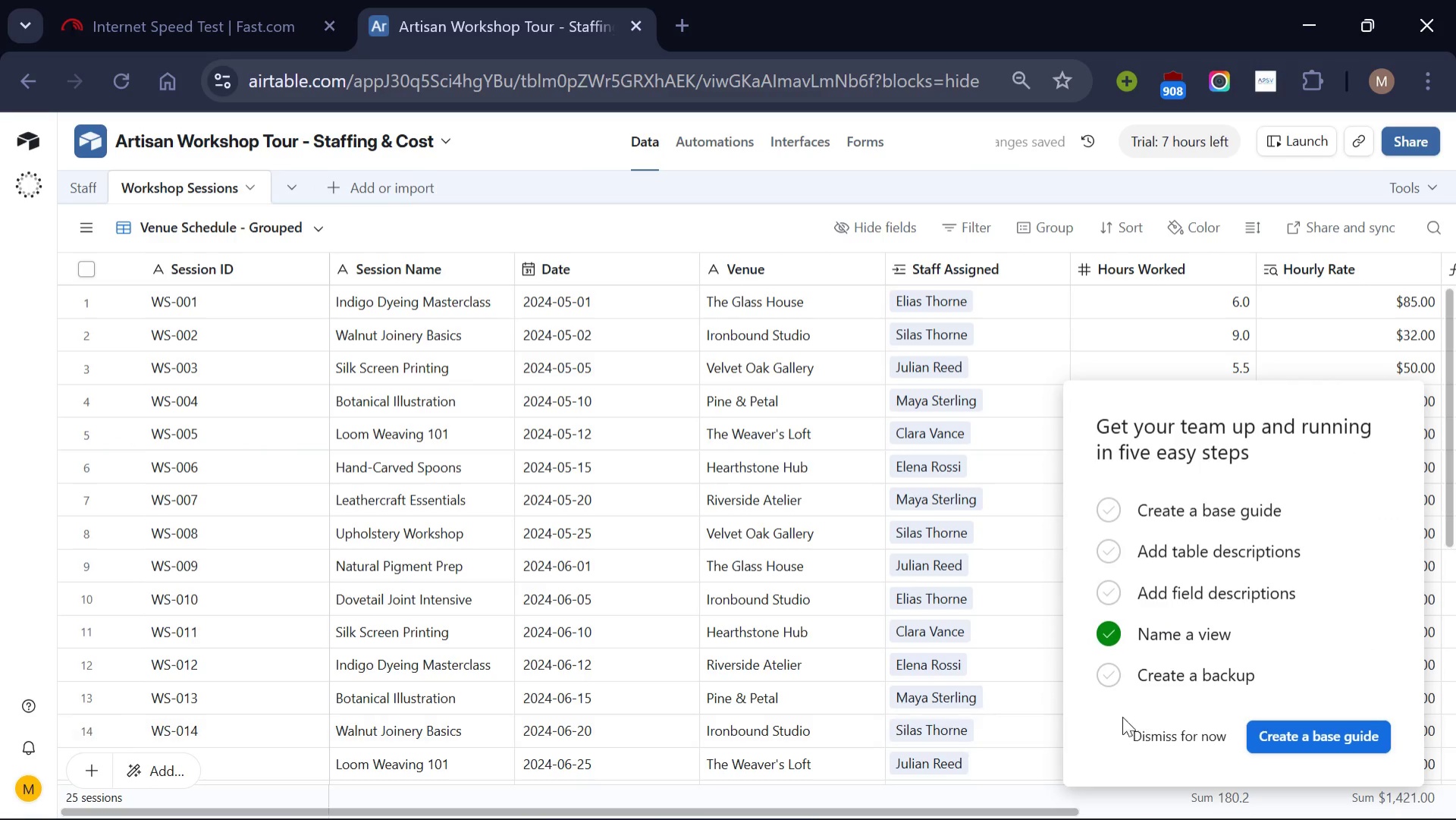 
left_click([1164, 736])
 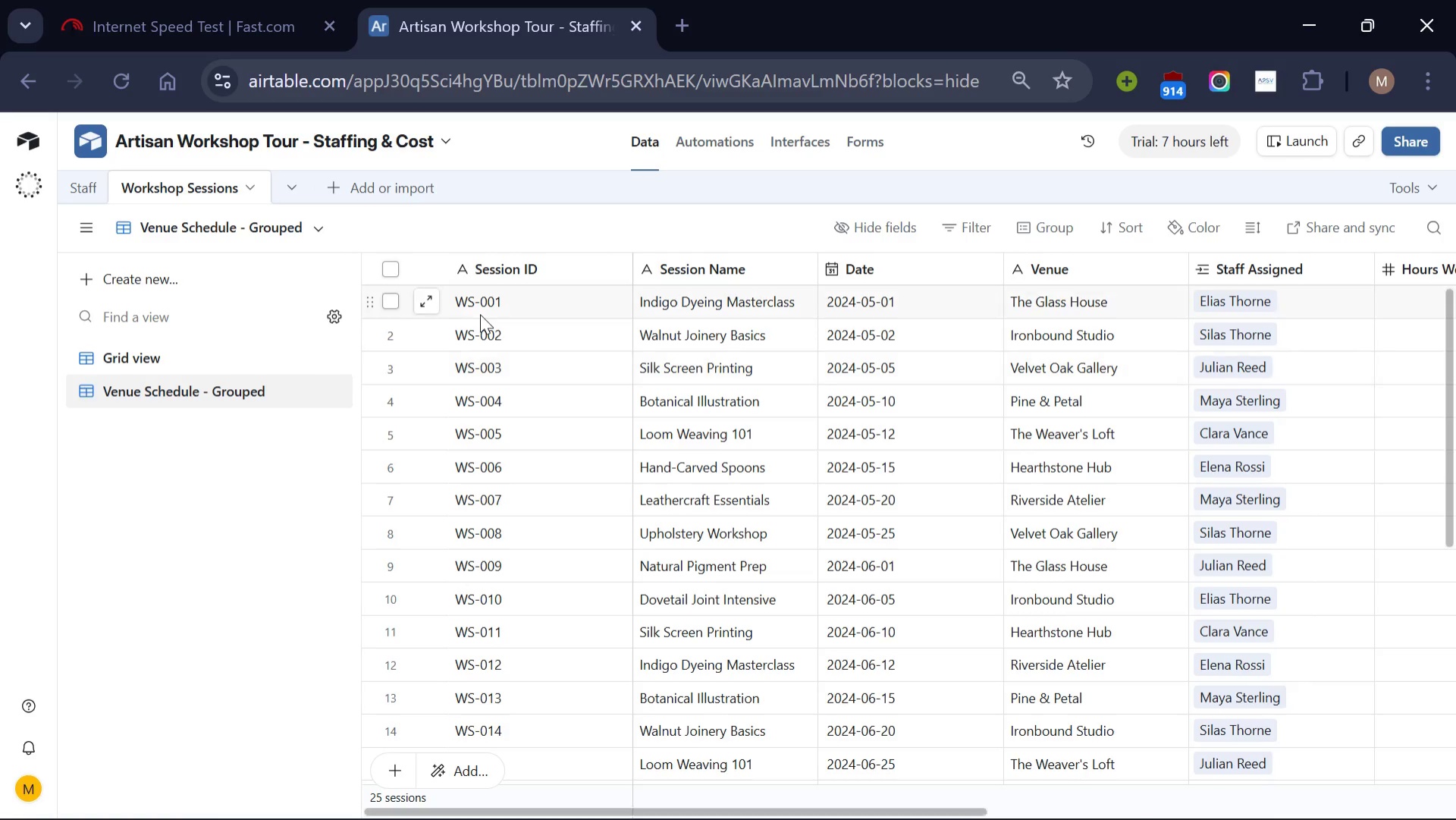 
wait(6.03)
 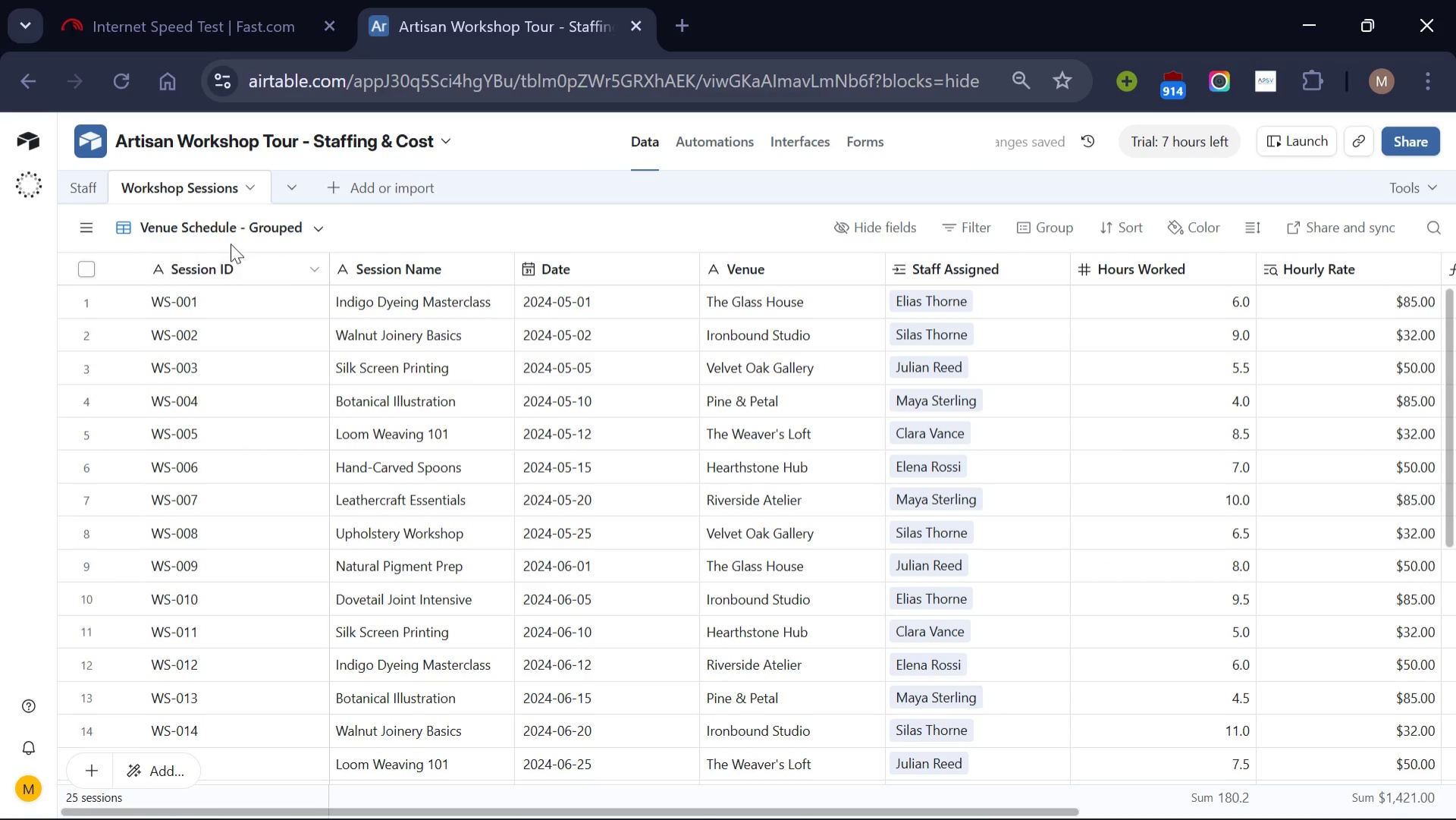 
scroll: coordinate [677, 543], scroll_direction: up, amount: 2.0
 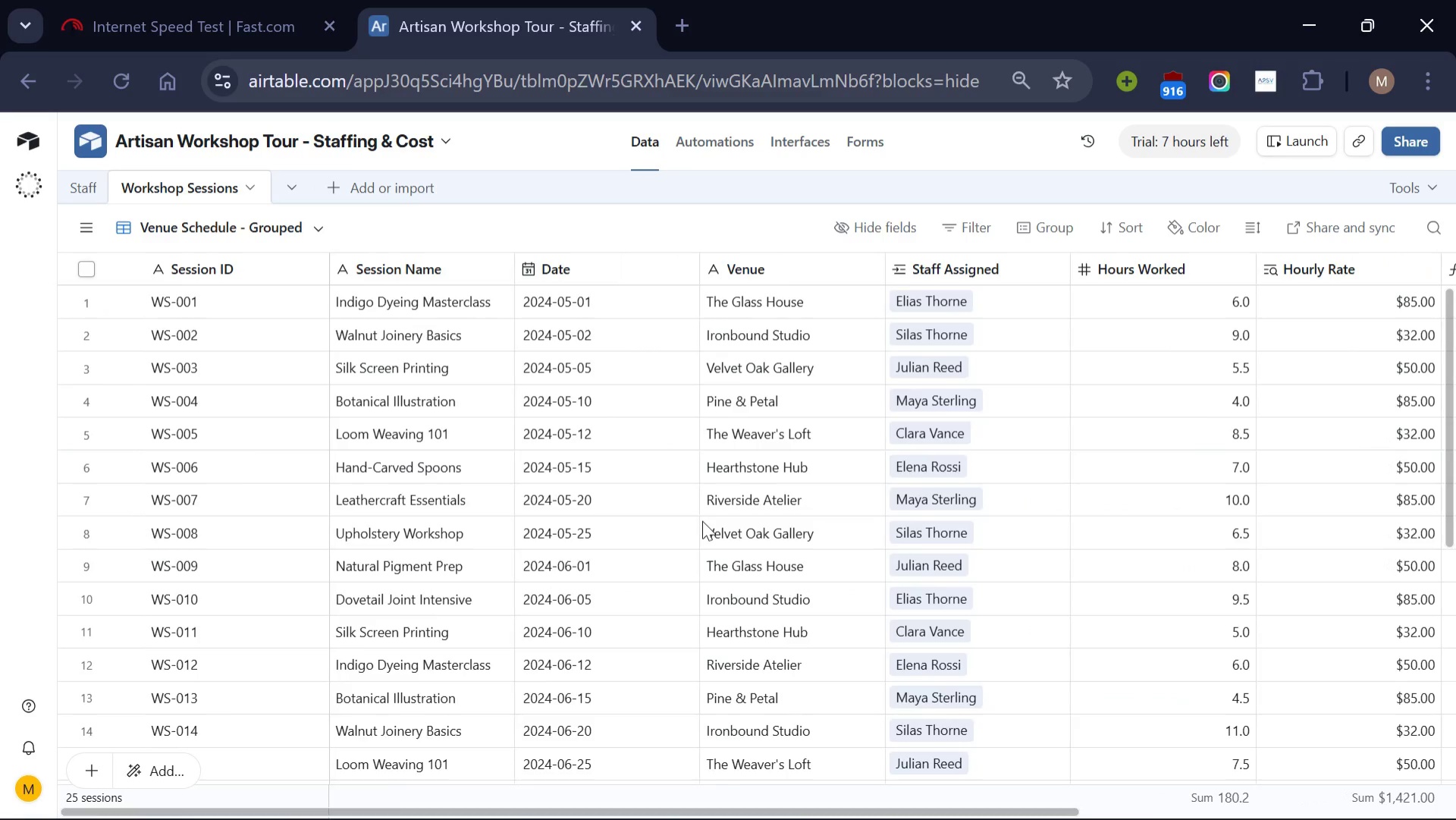 
wait(5.61)
 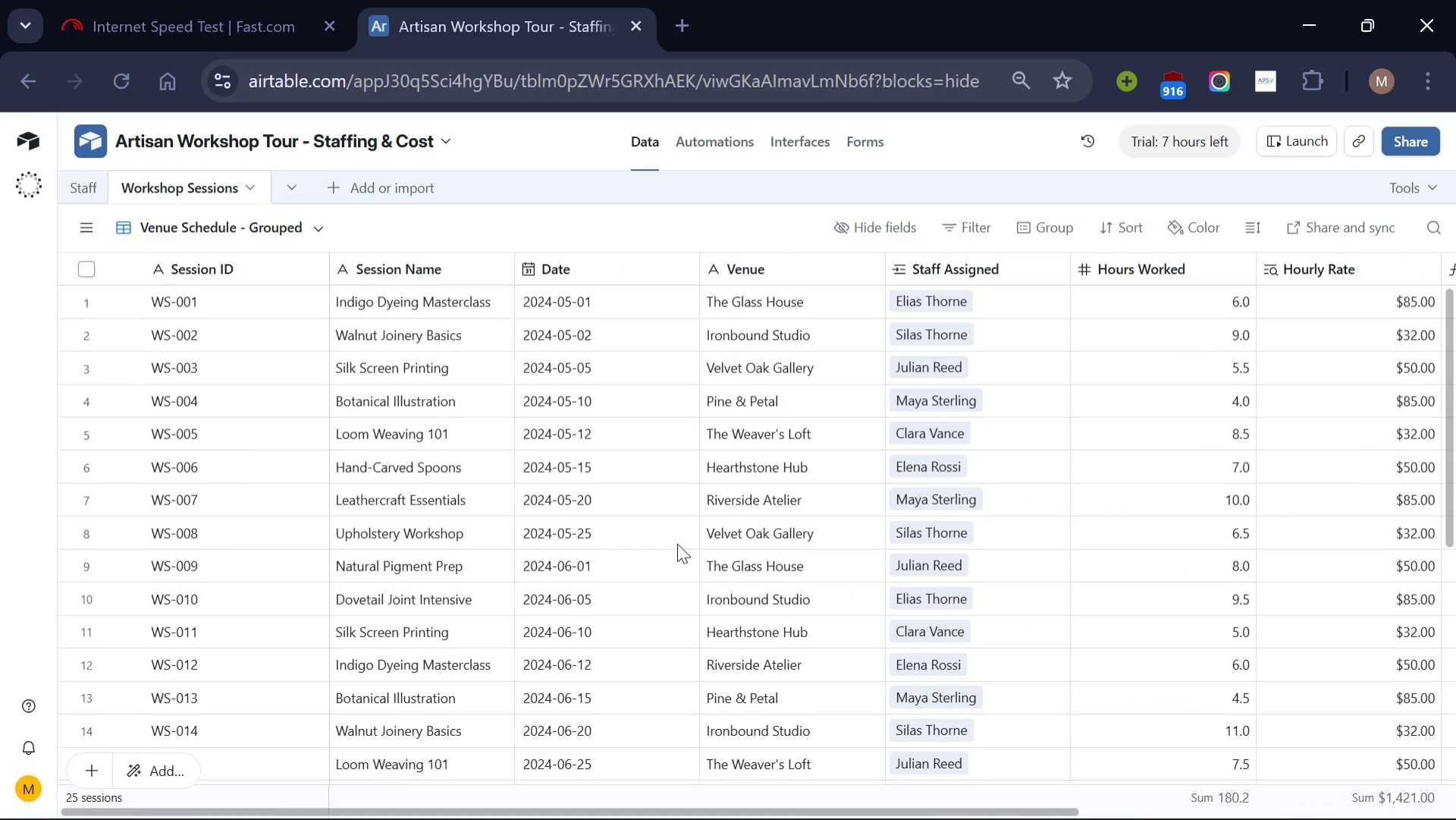 
left_click([1048, 232])
 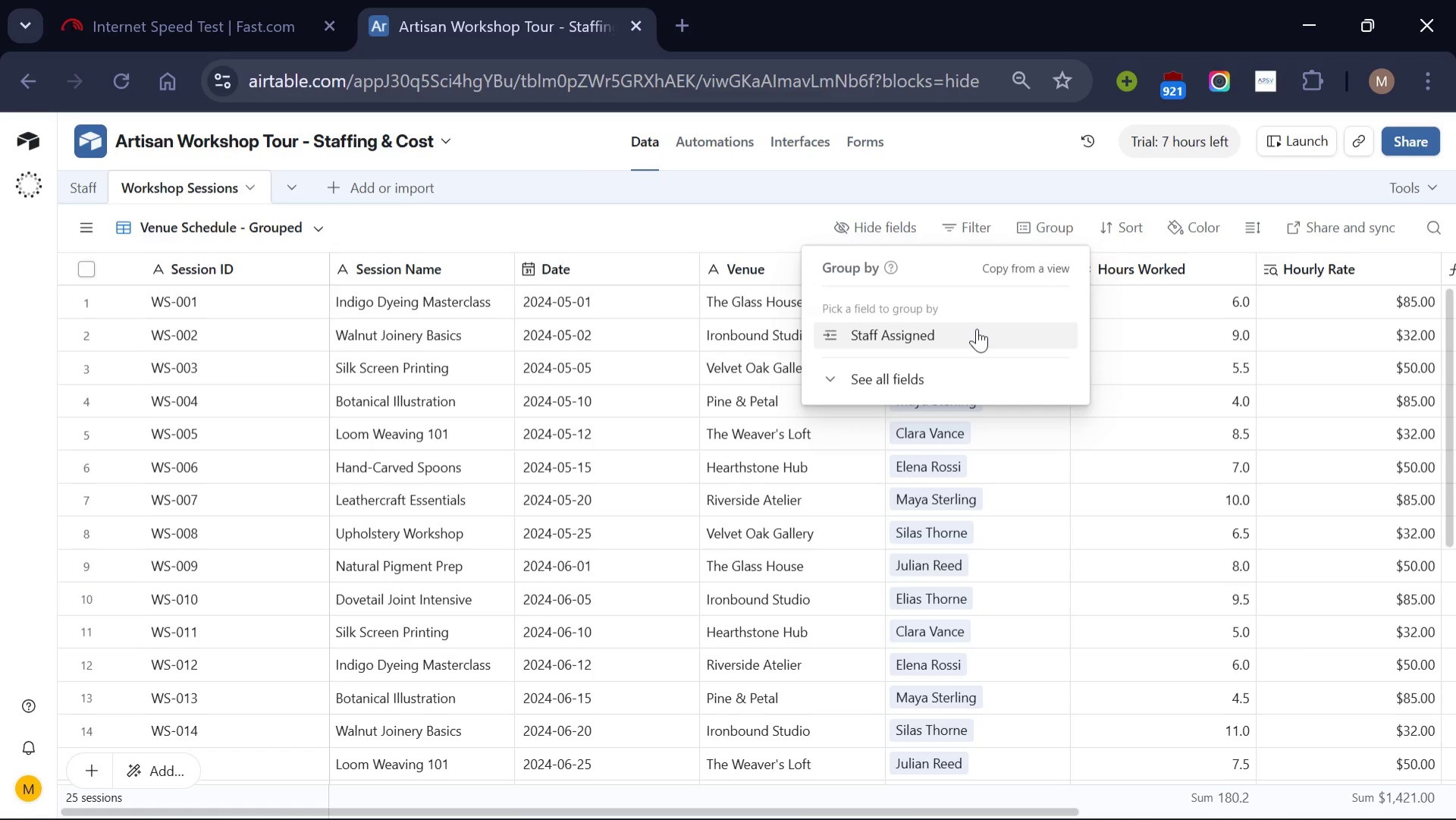 
scroll: coordinate [977, 328], scroll_direction: none, amount: 0.0
 